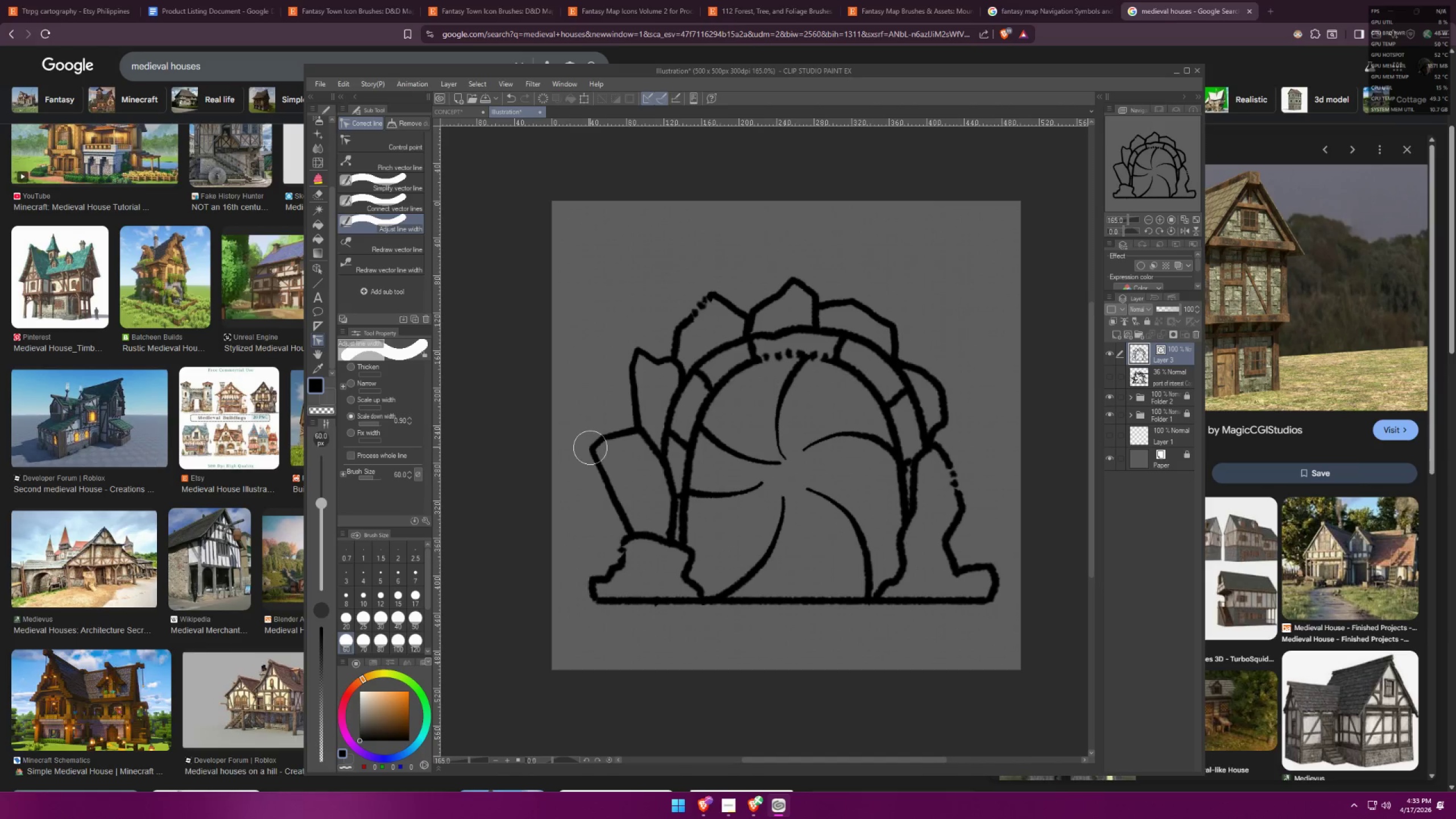 
triple_click([590, 448])
 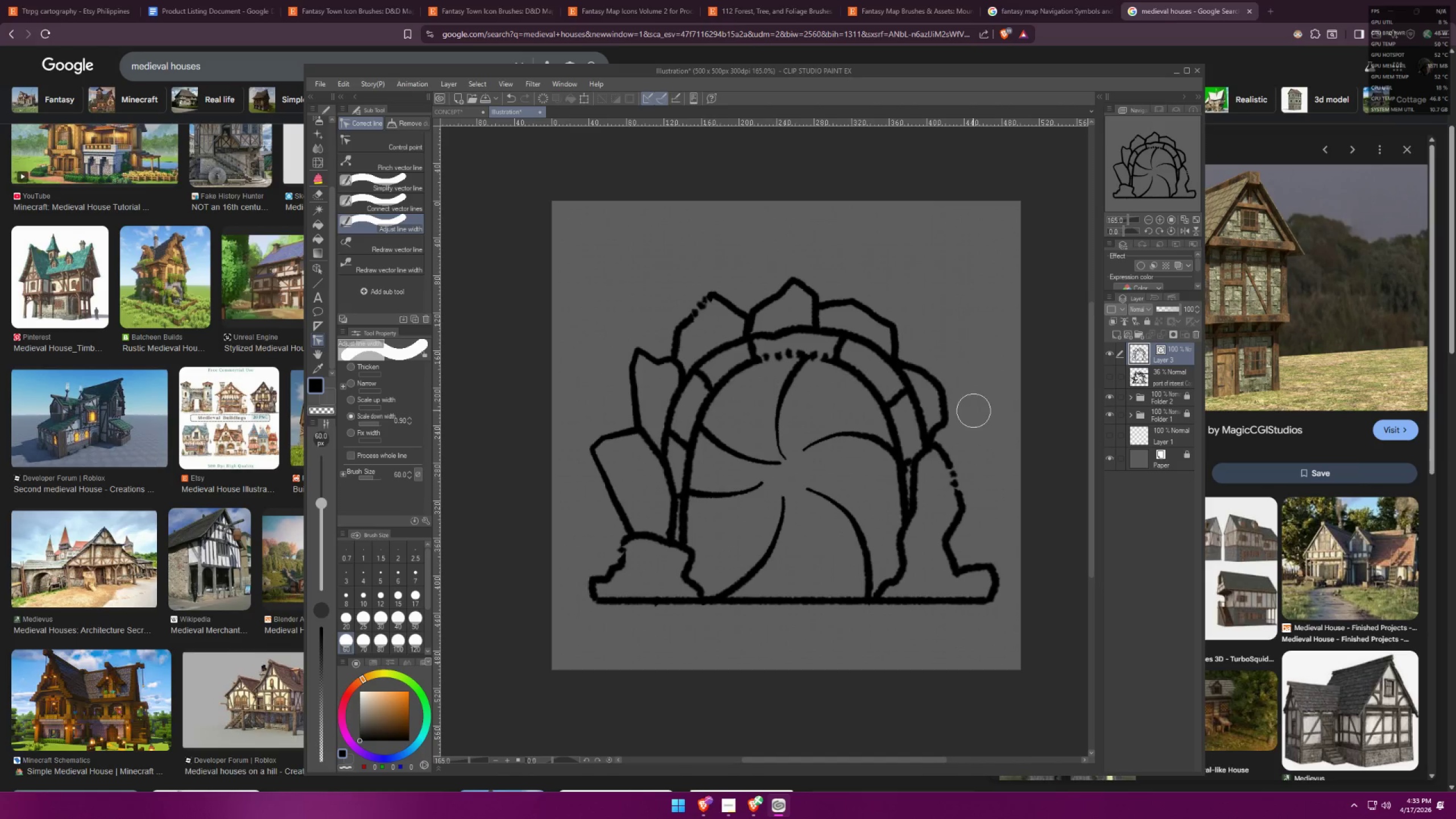 
left_click([952, 398])
 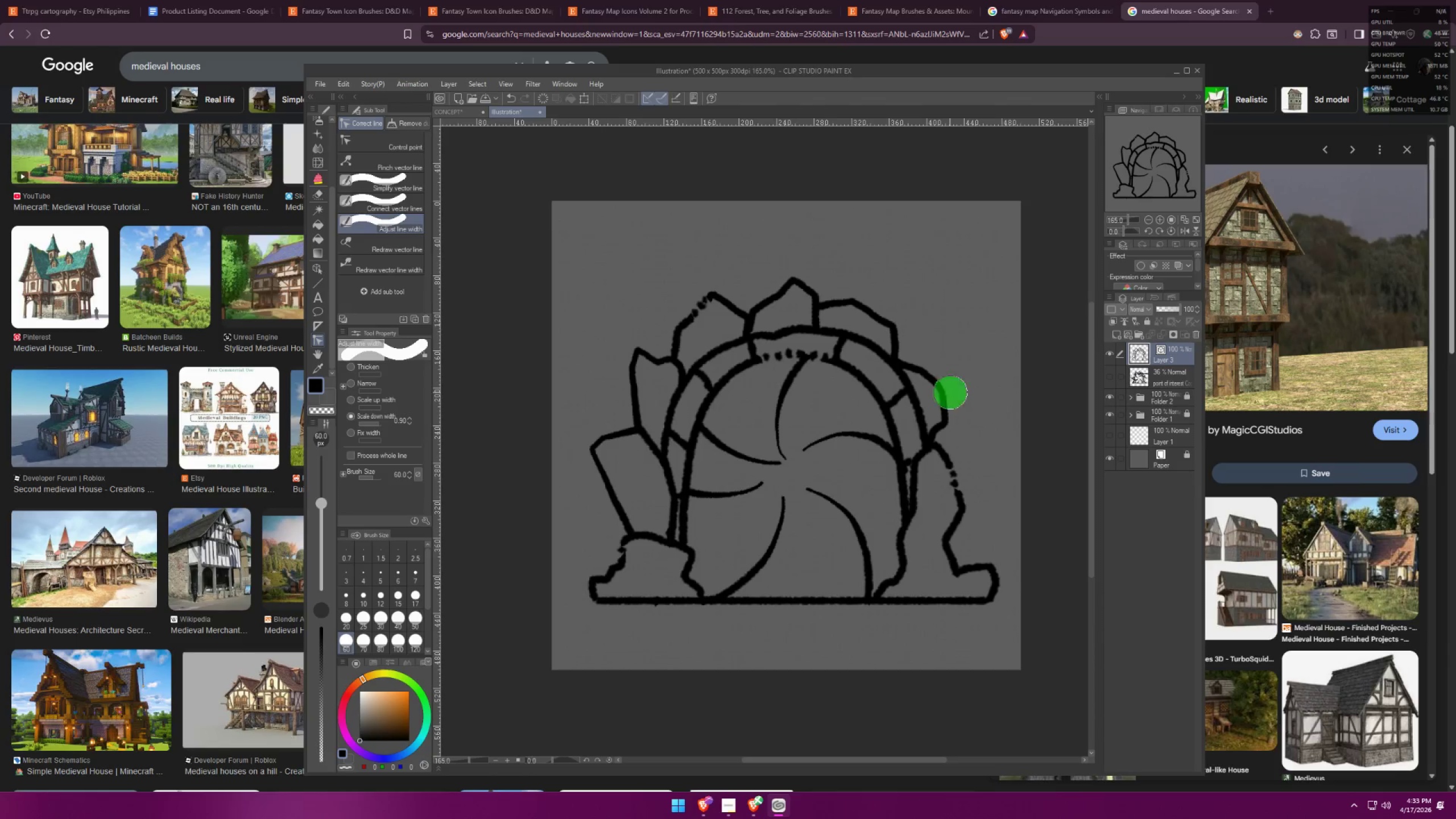 
triple_click([947, 378])
 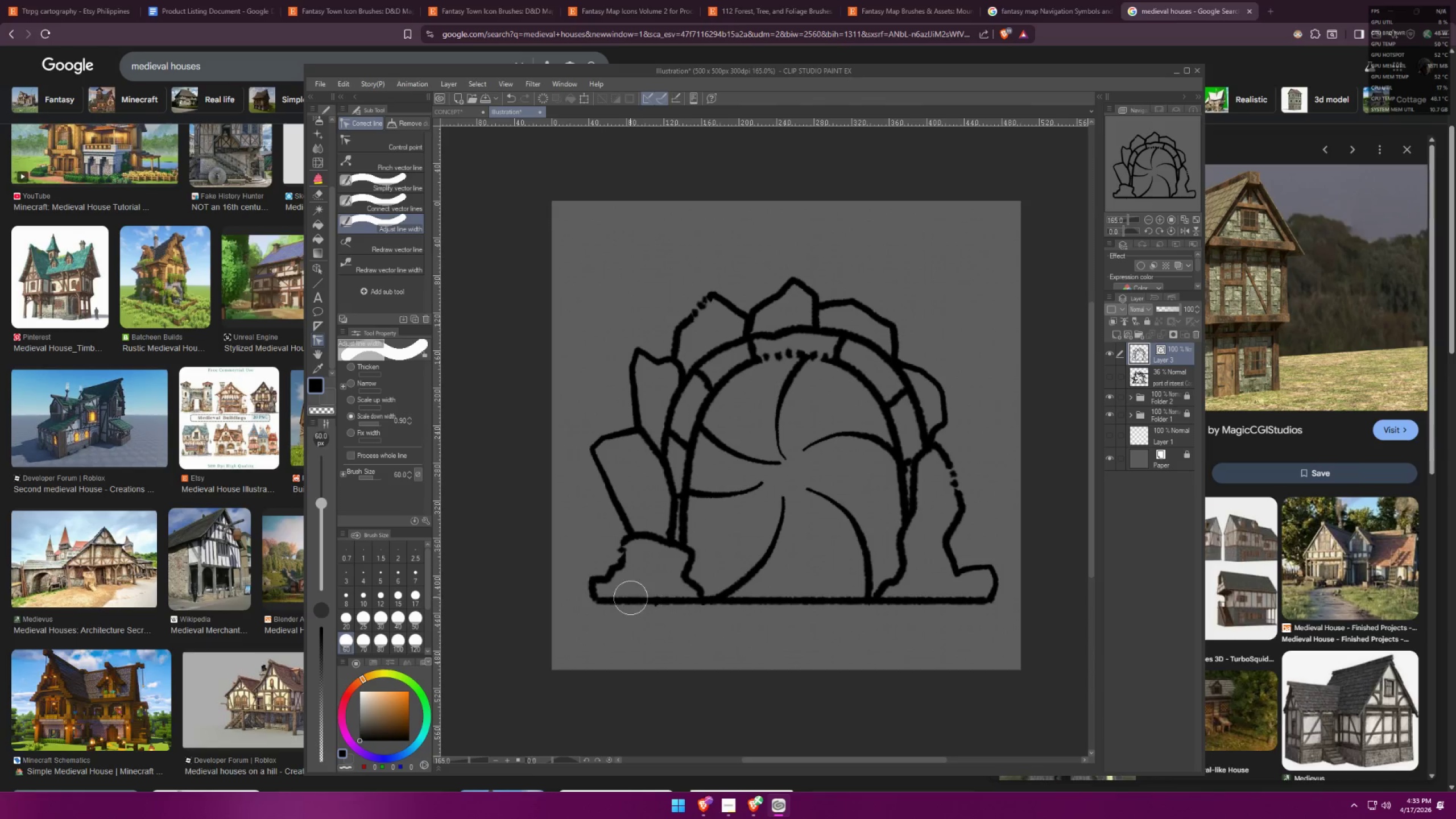 
double_click([583, 592])
 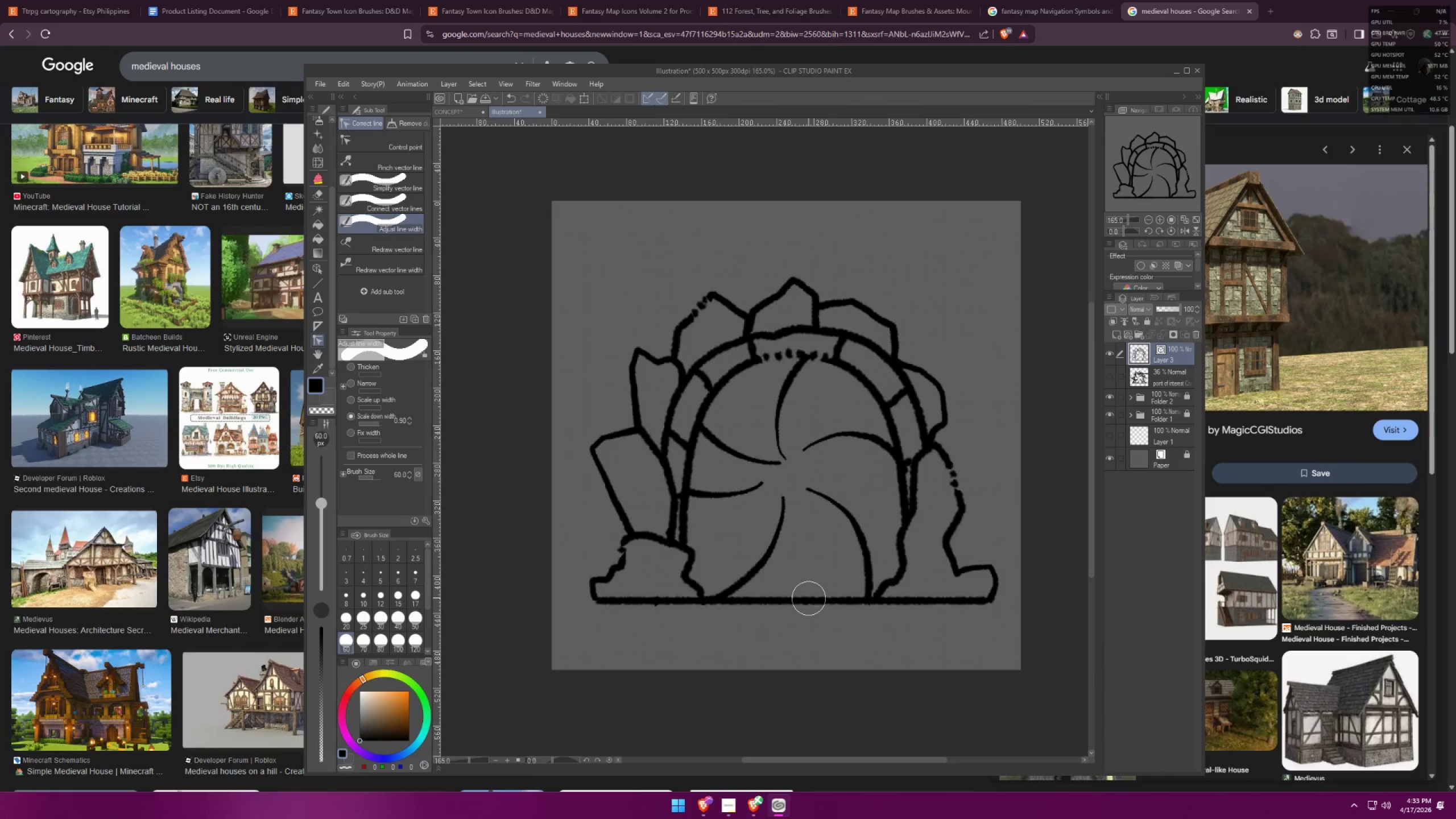 
double_click([805, 599])
 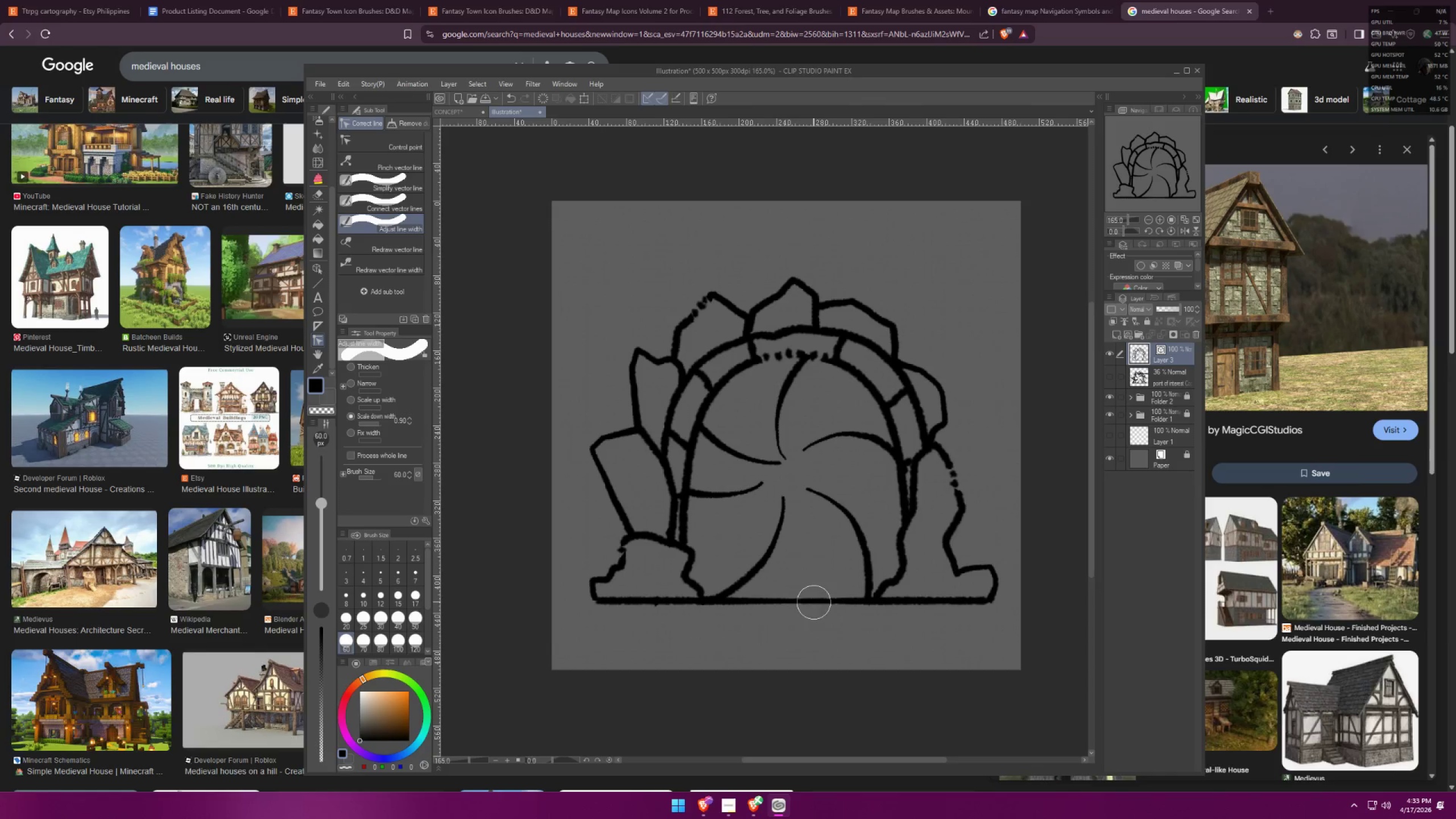 
left_click_drag(start_coordinate=[787, 603], to_coordinate=[808, 602])
 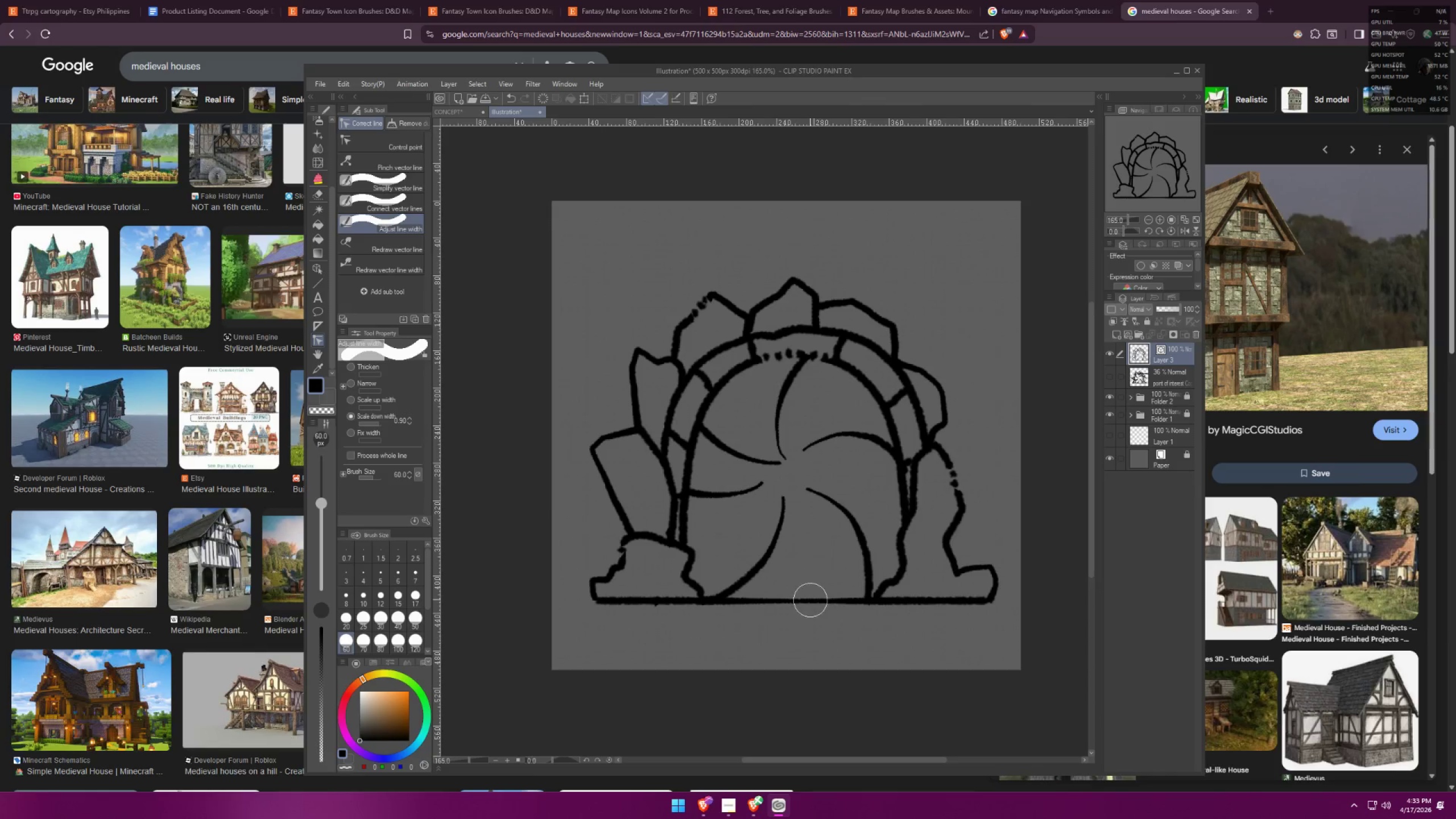 
left_click_drag(start_coordinate=[809, 599], to_coordinate=[814, 602])
 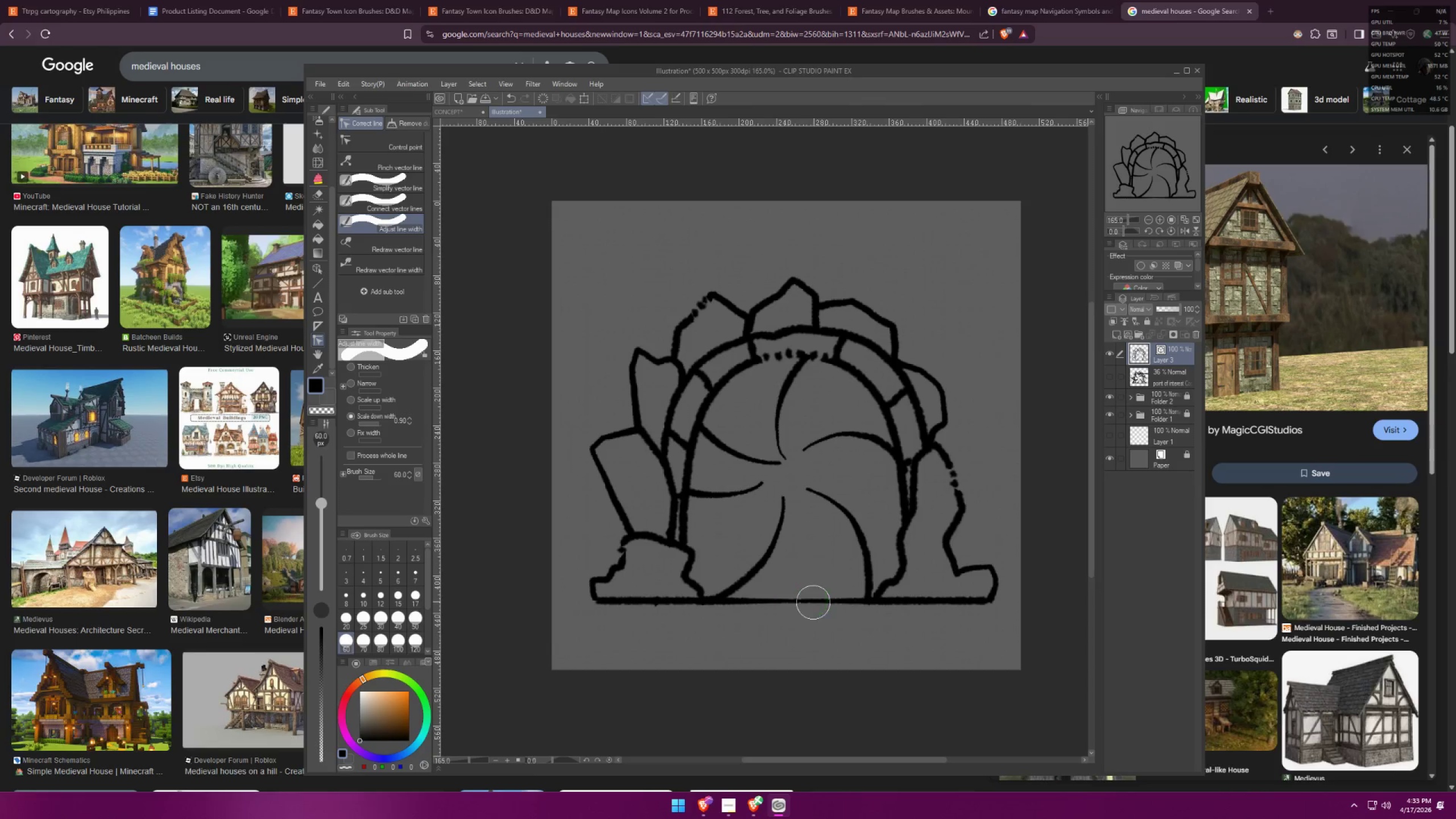 
left_click_drag(start_coordinate=[804, 602], to_coordinate=[825, 602])
 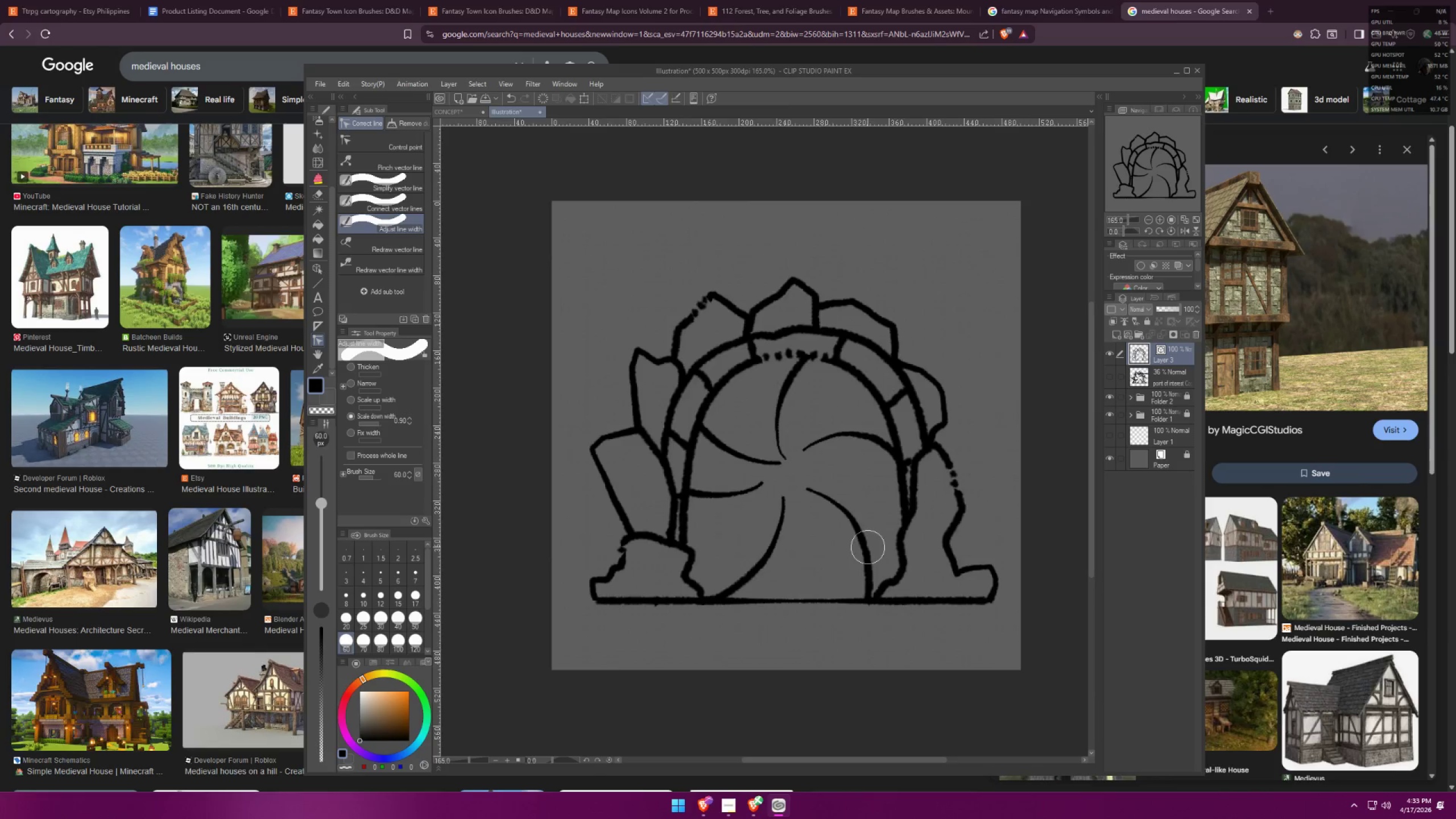 
scroll: coordinate [927, 345], scroll_direction: down, amount: 23.0
 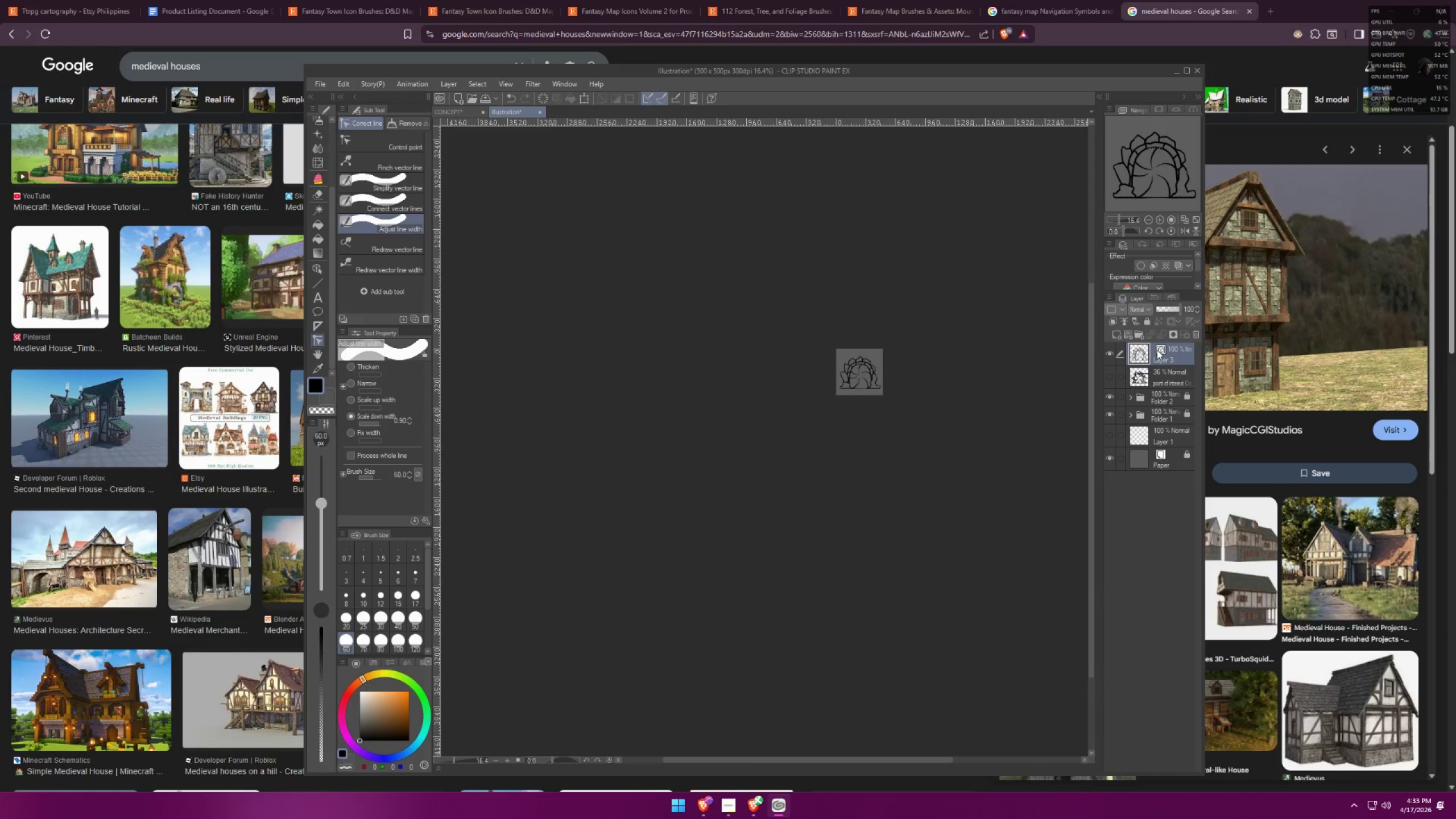 
double_click([1168, 361])
 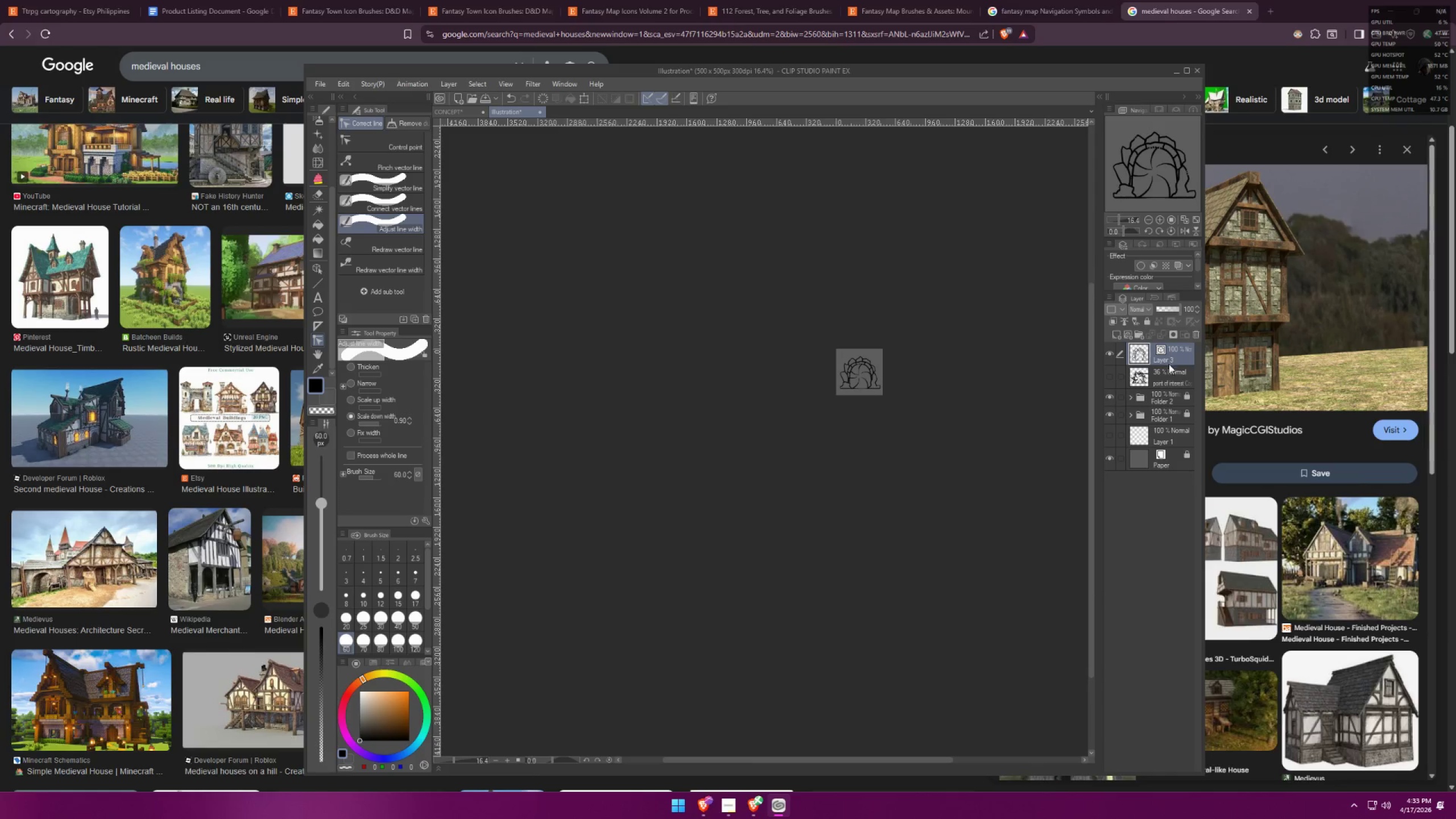 
key(1)
 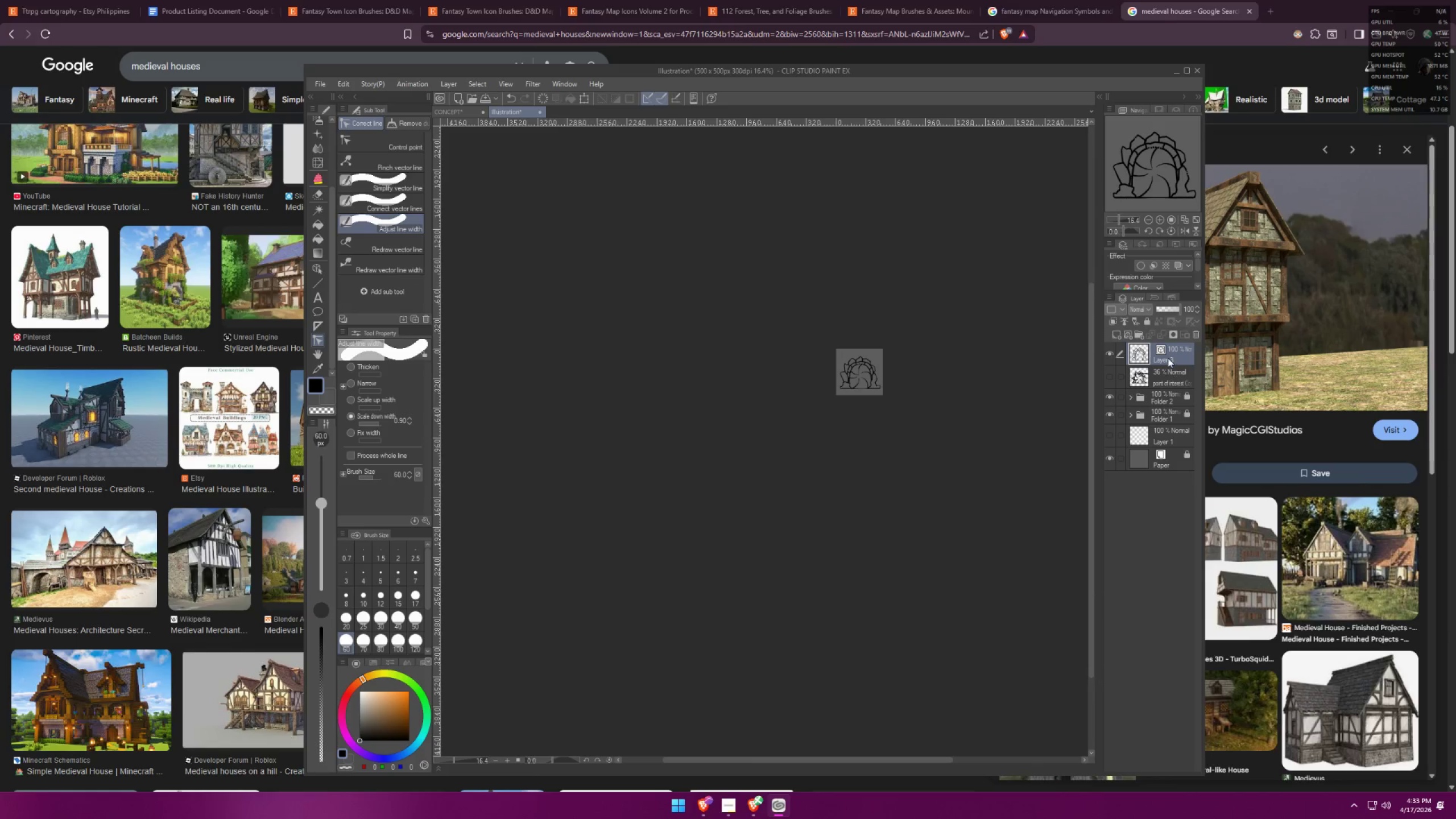 
double_click([1168, 358])
 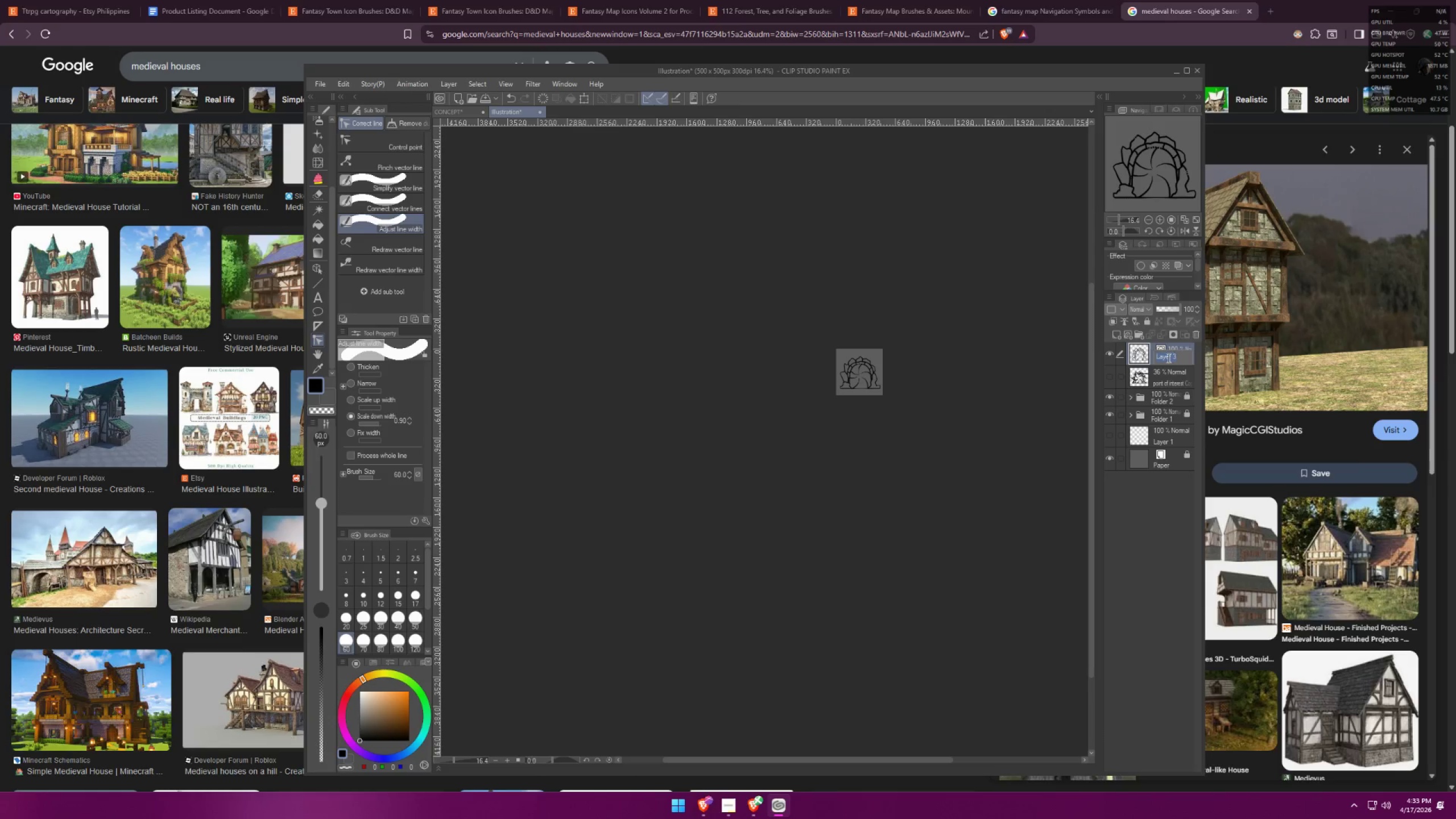 
triple_click([1170, 359])
 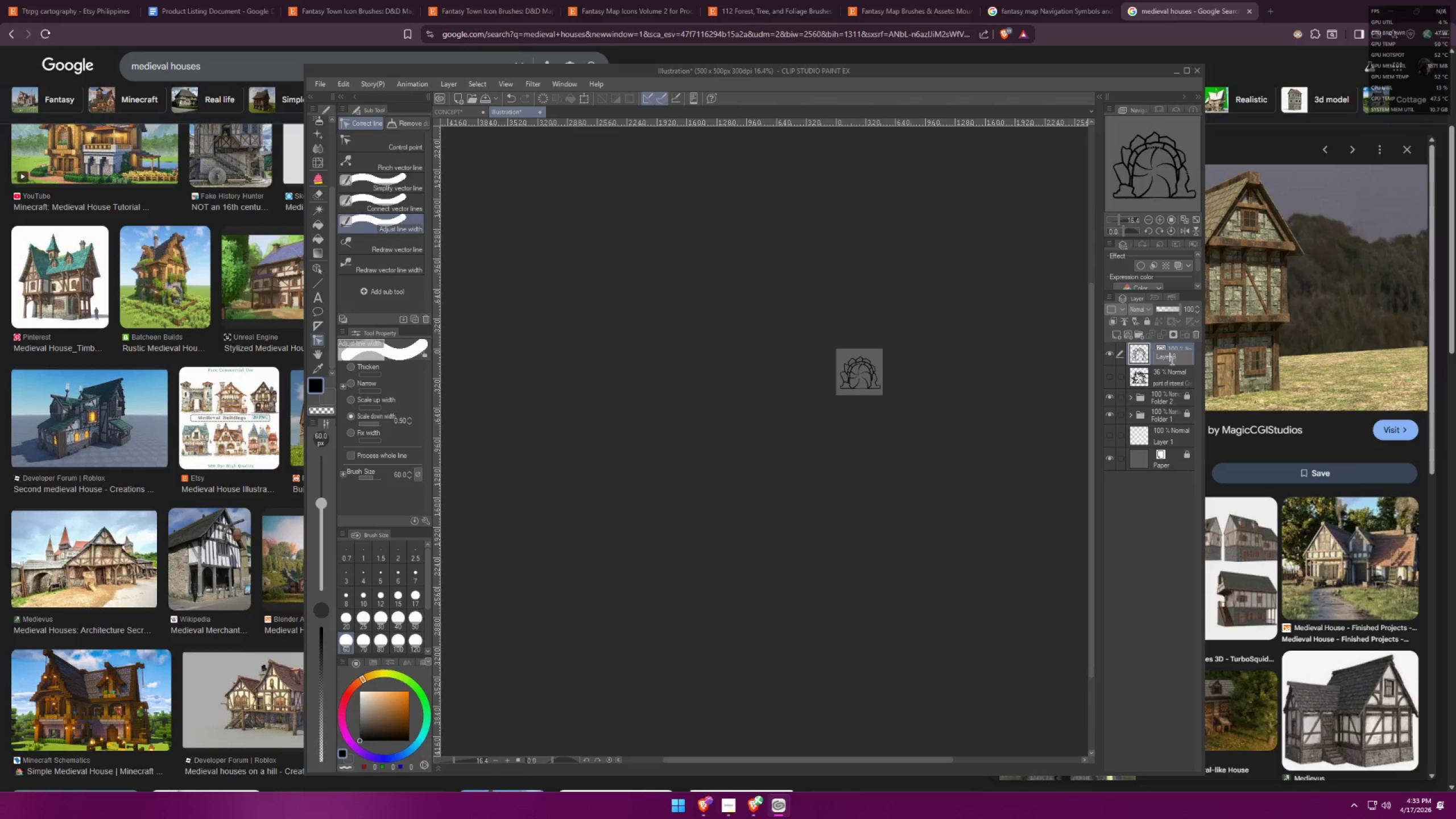 
key(1)
 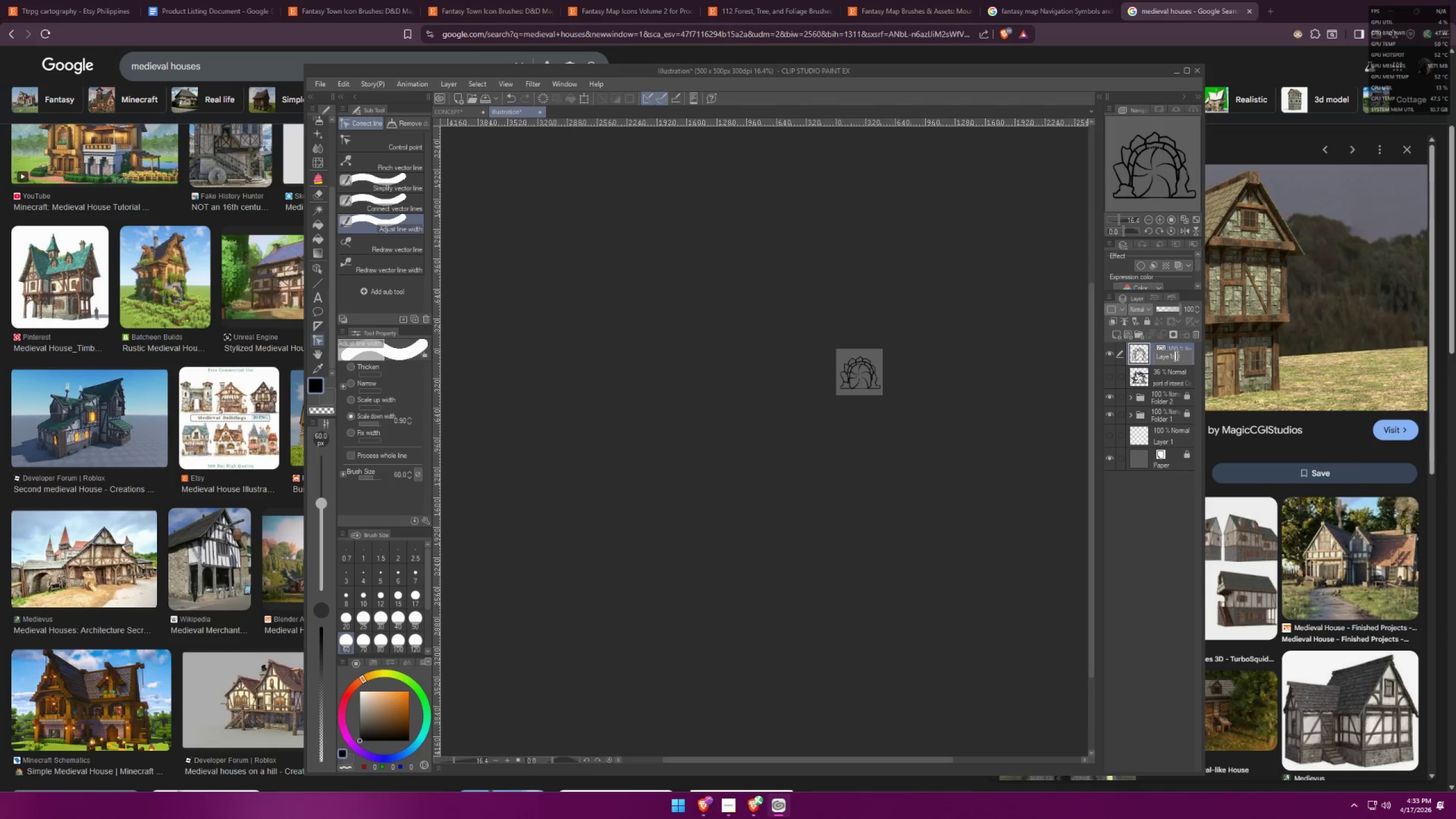 
double_click([1175, 355])
 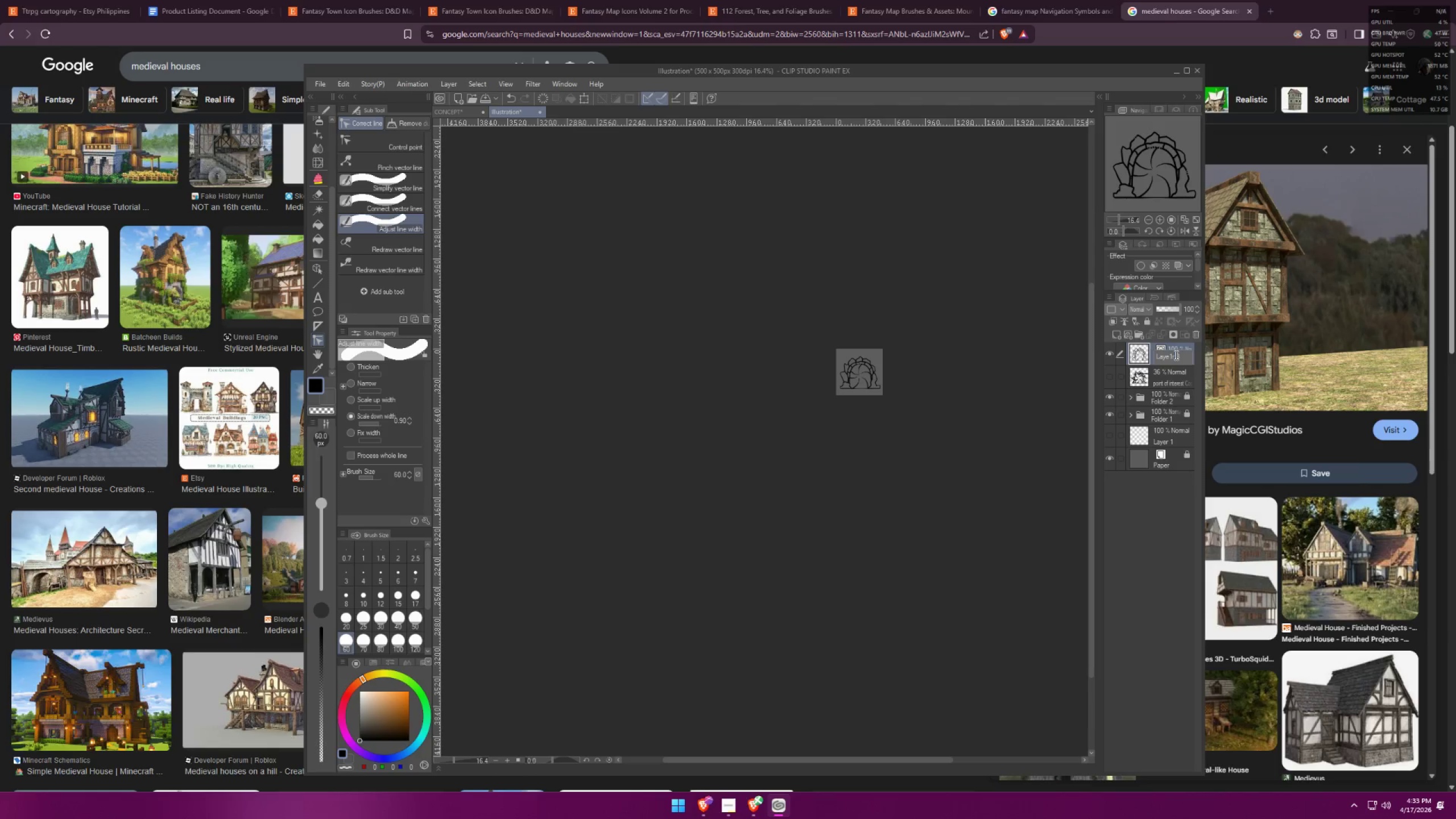 
key(Control+ControlLeft)
 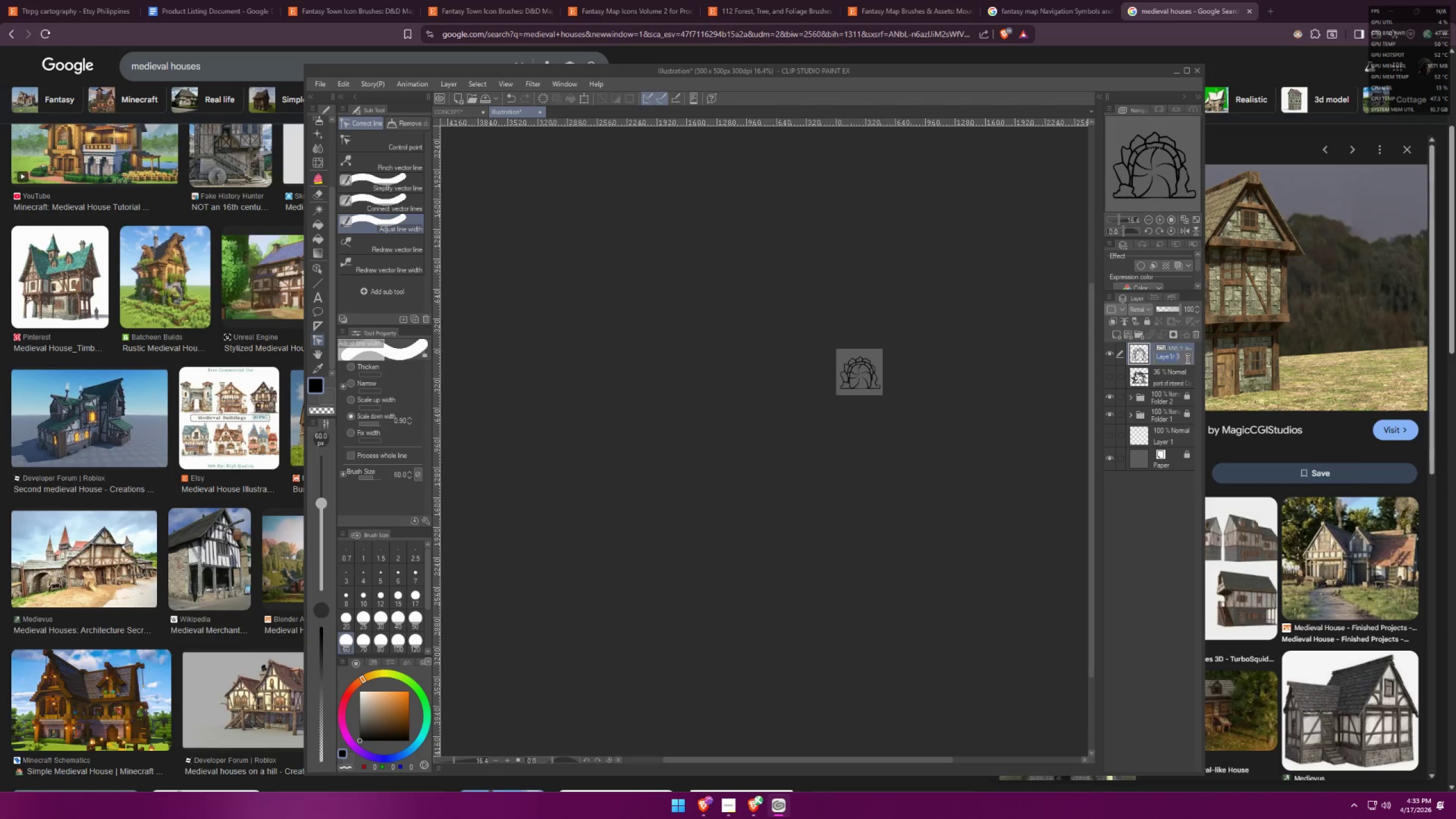 
key(Control+A)
 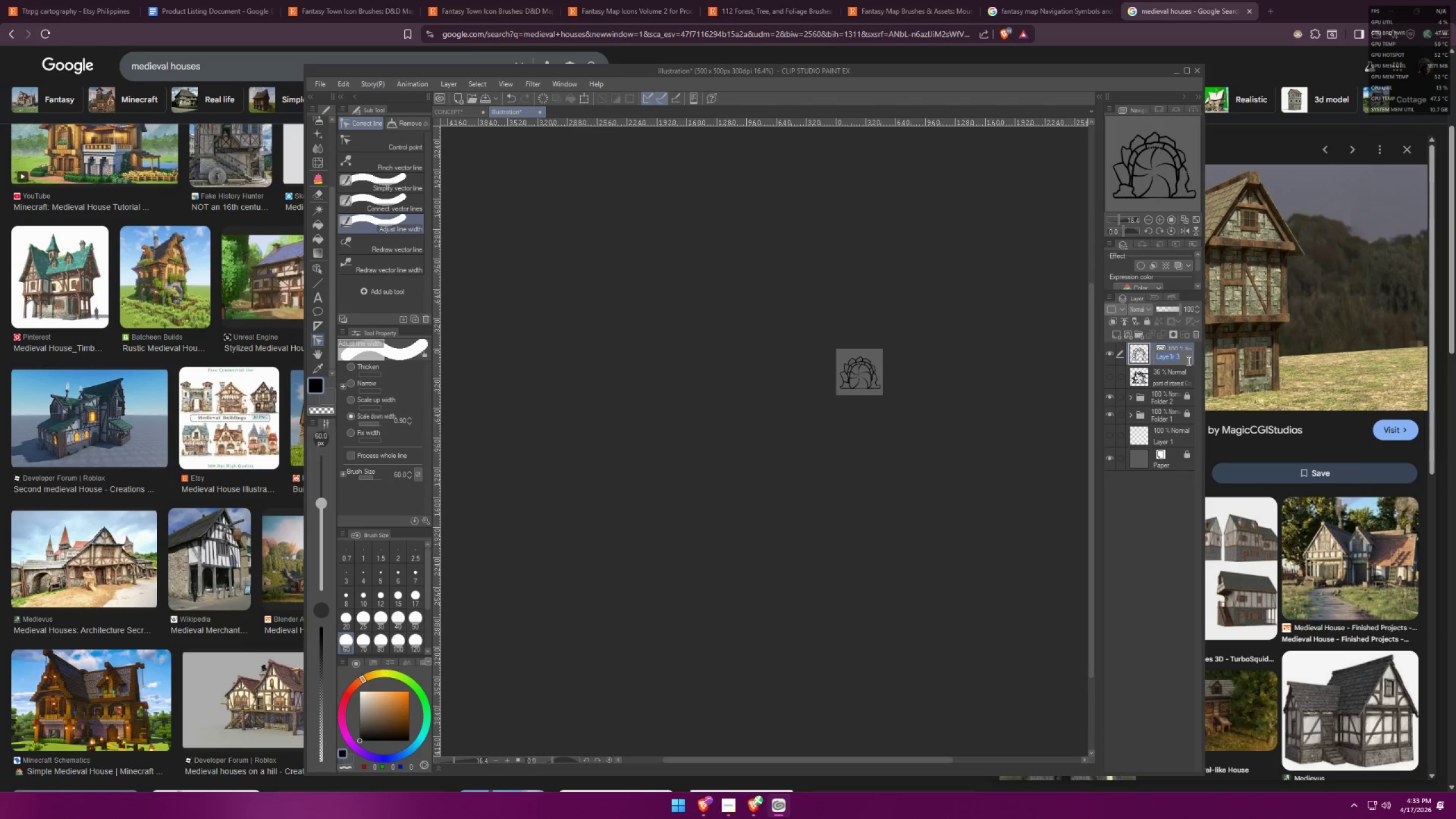 
key(1)
 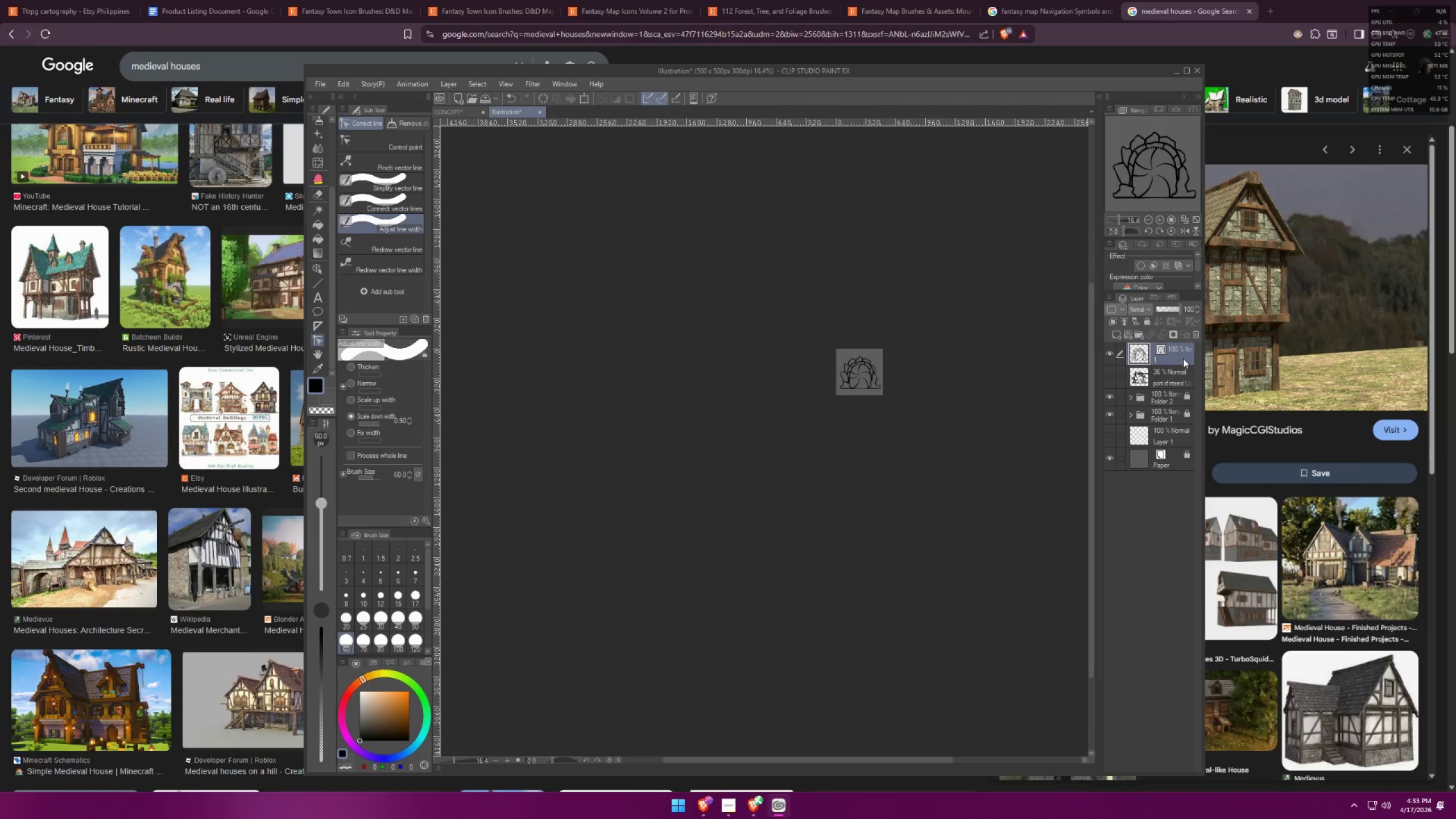 
left_click([1161, 378])
 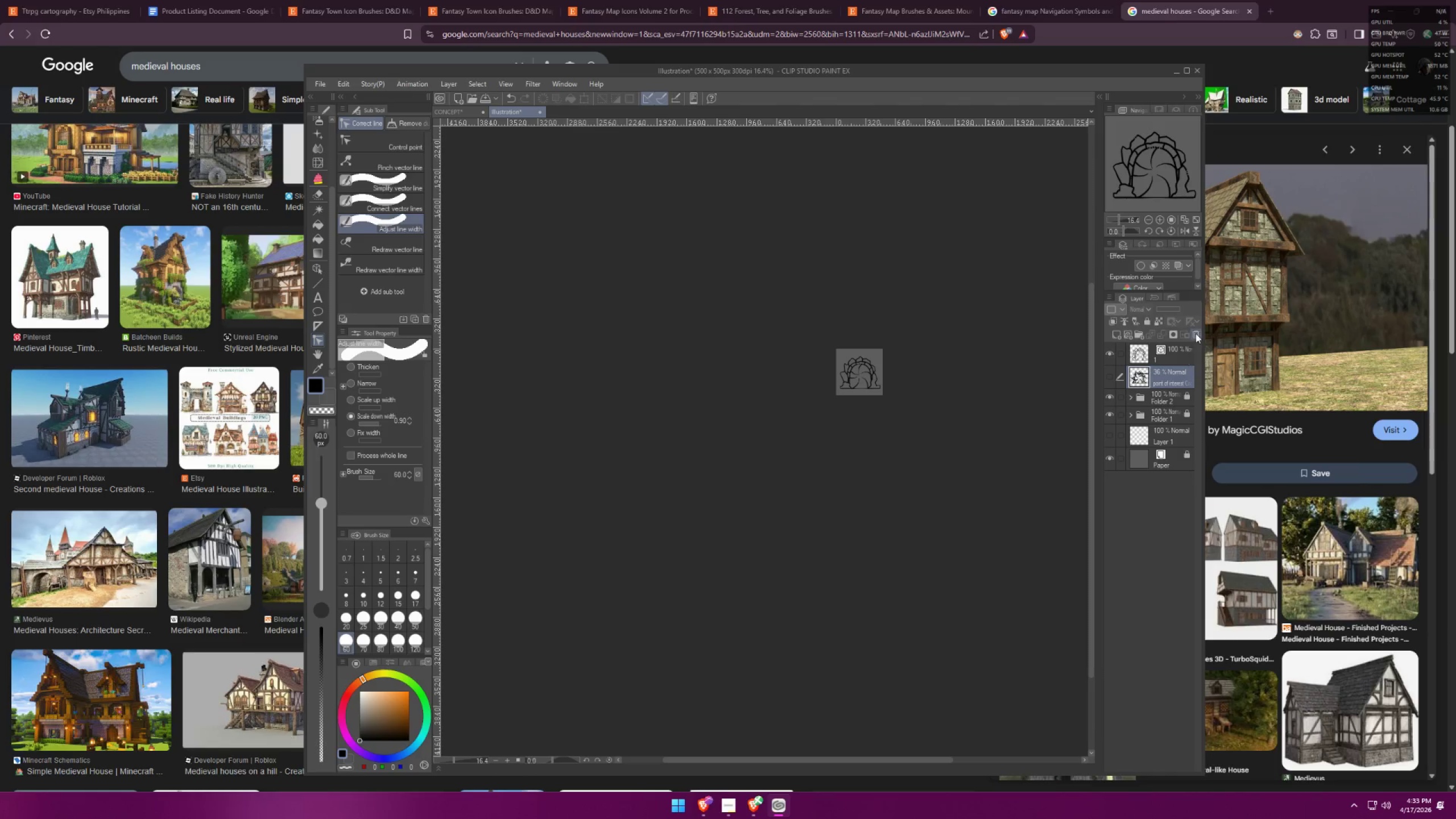 
left_click([1196, 332])
 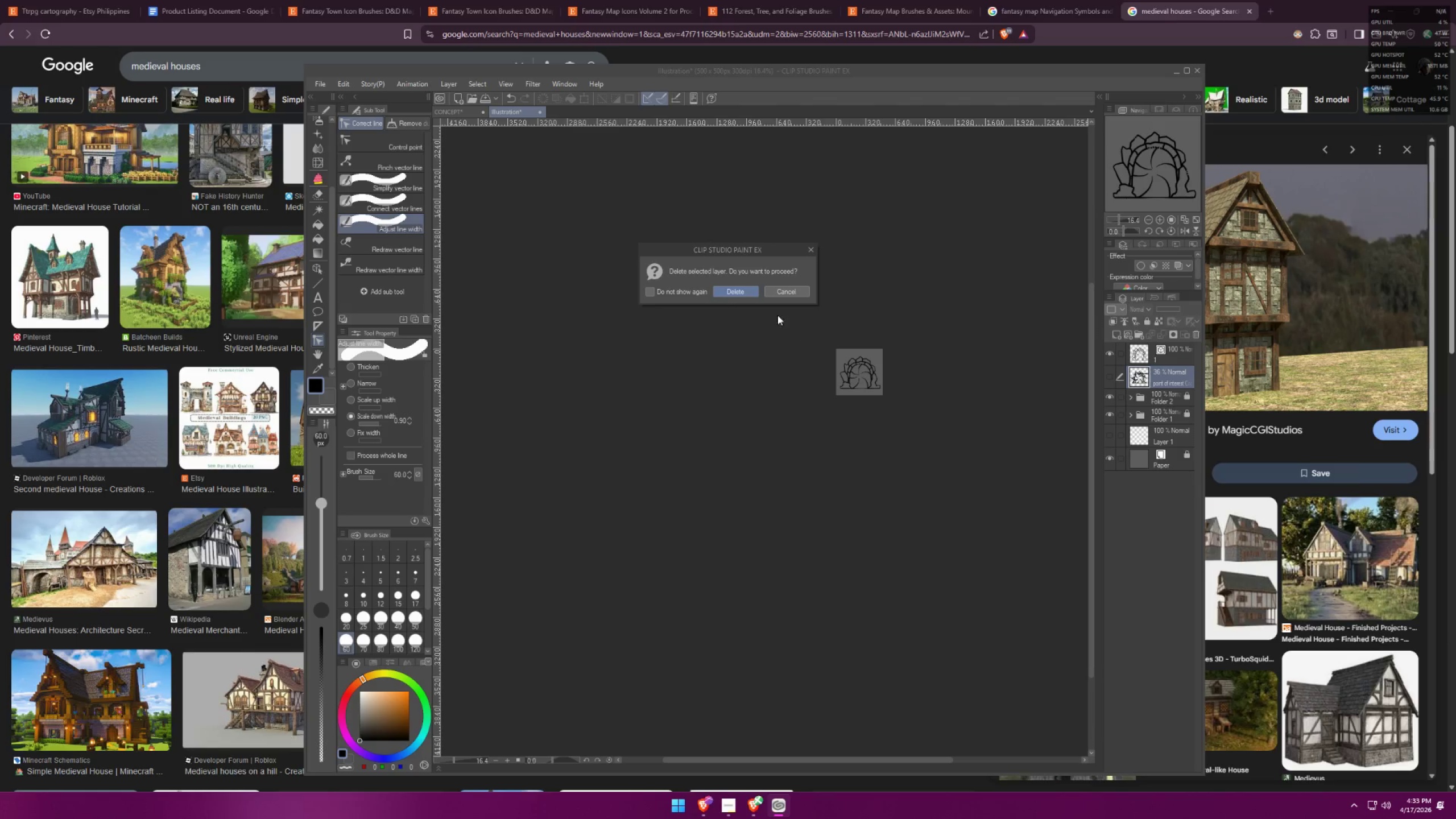 
left_click([728, 285])
 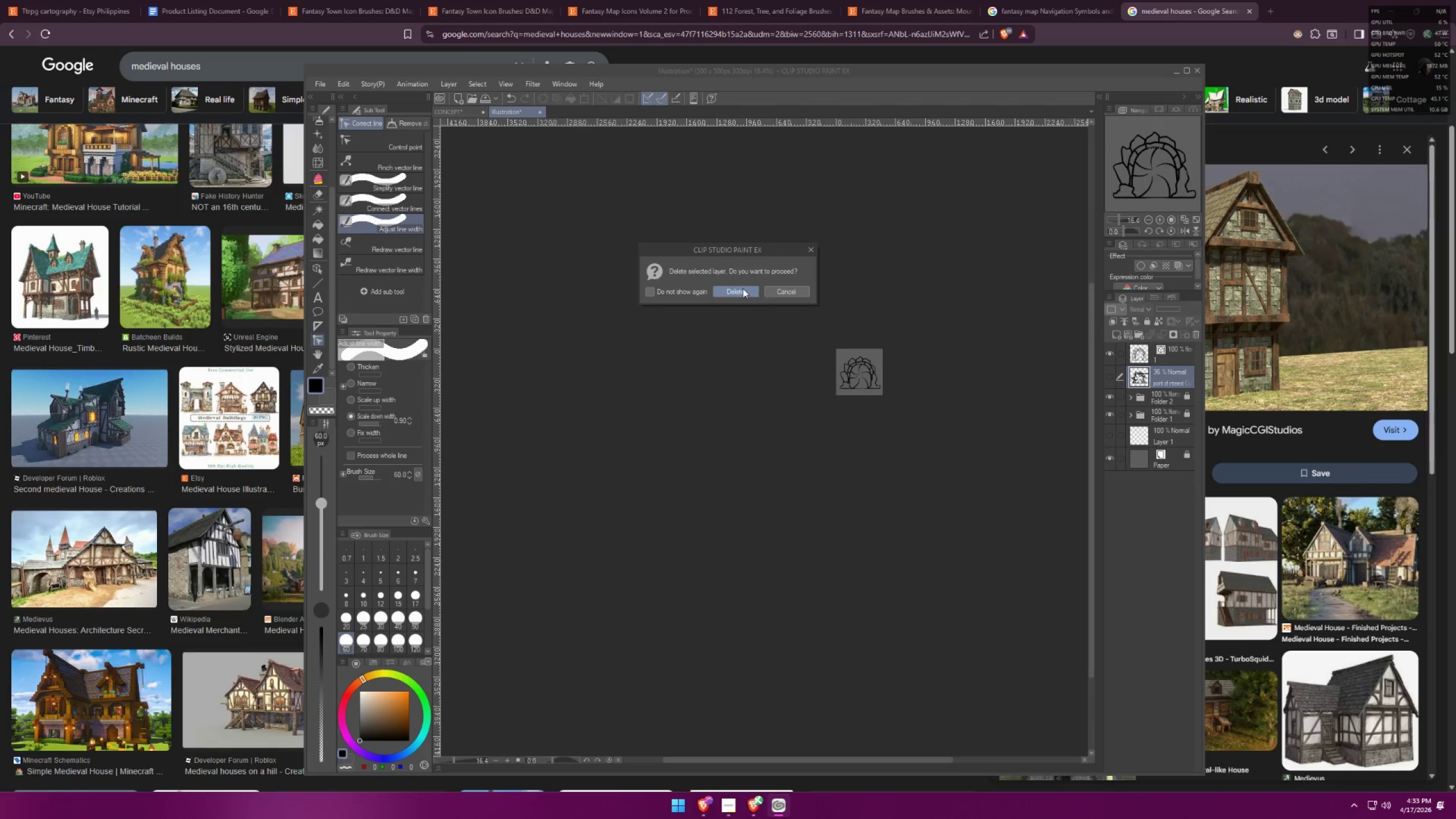 
left_click([740, 288])
 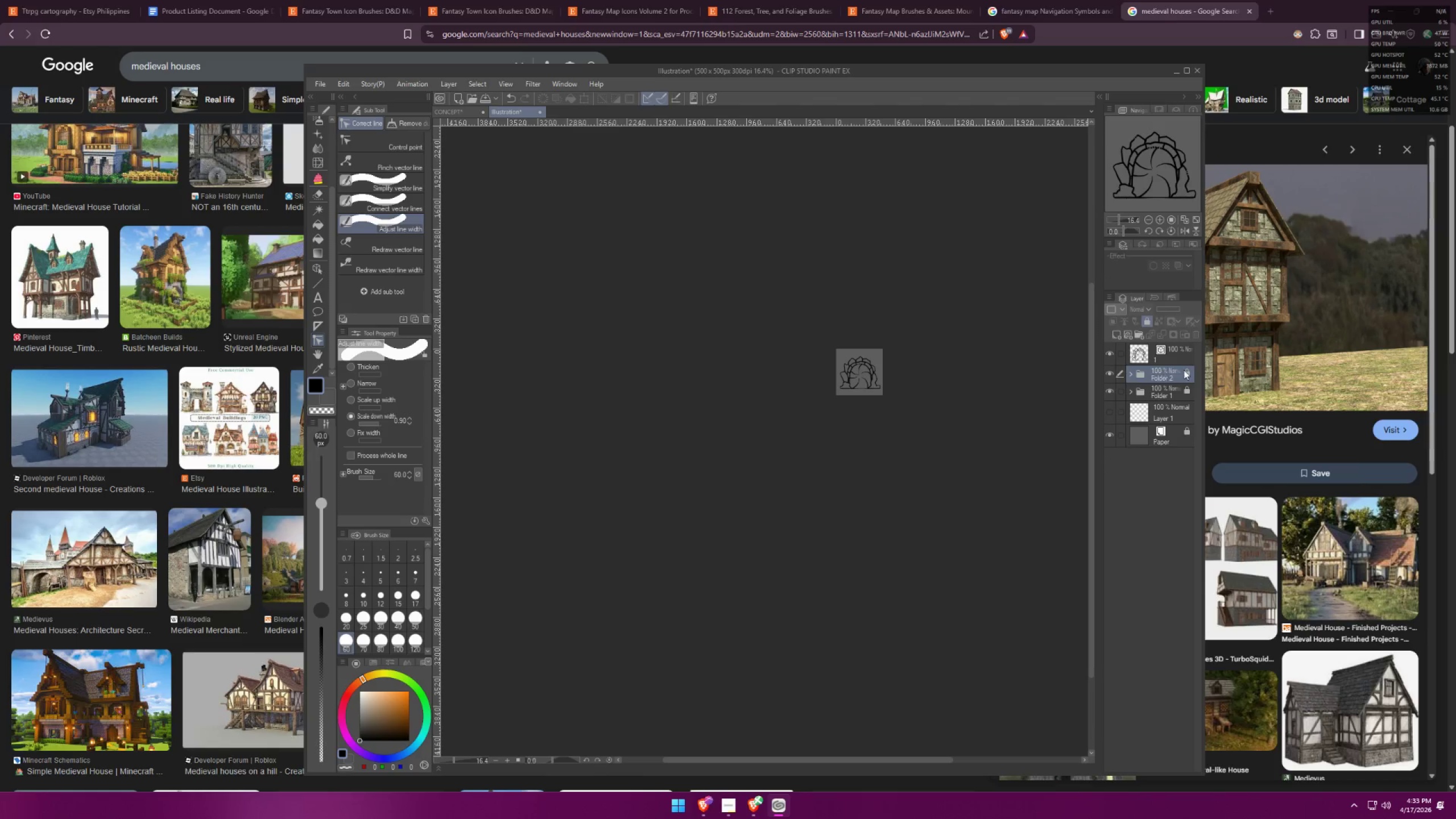 
left_click([1180, 359])
 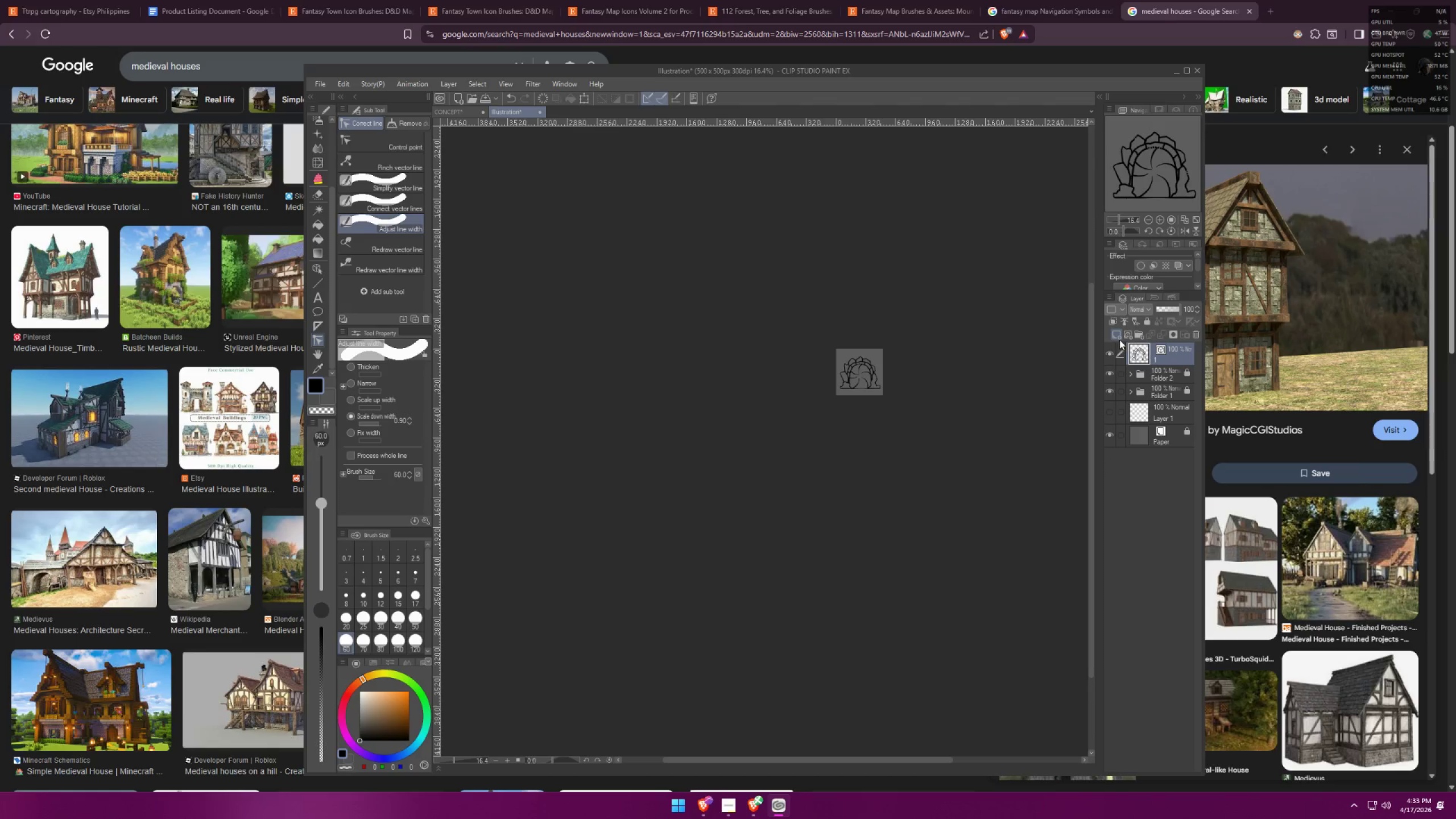 
left_click([1116, 338])
 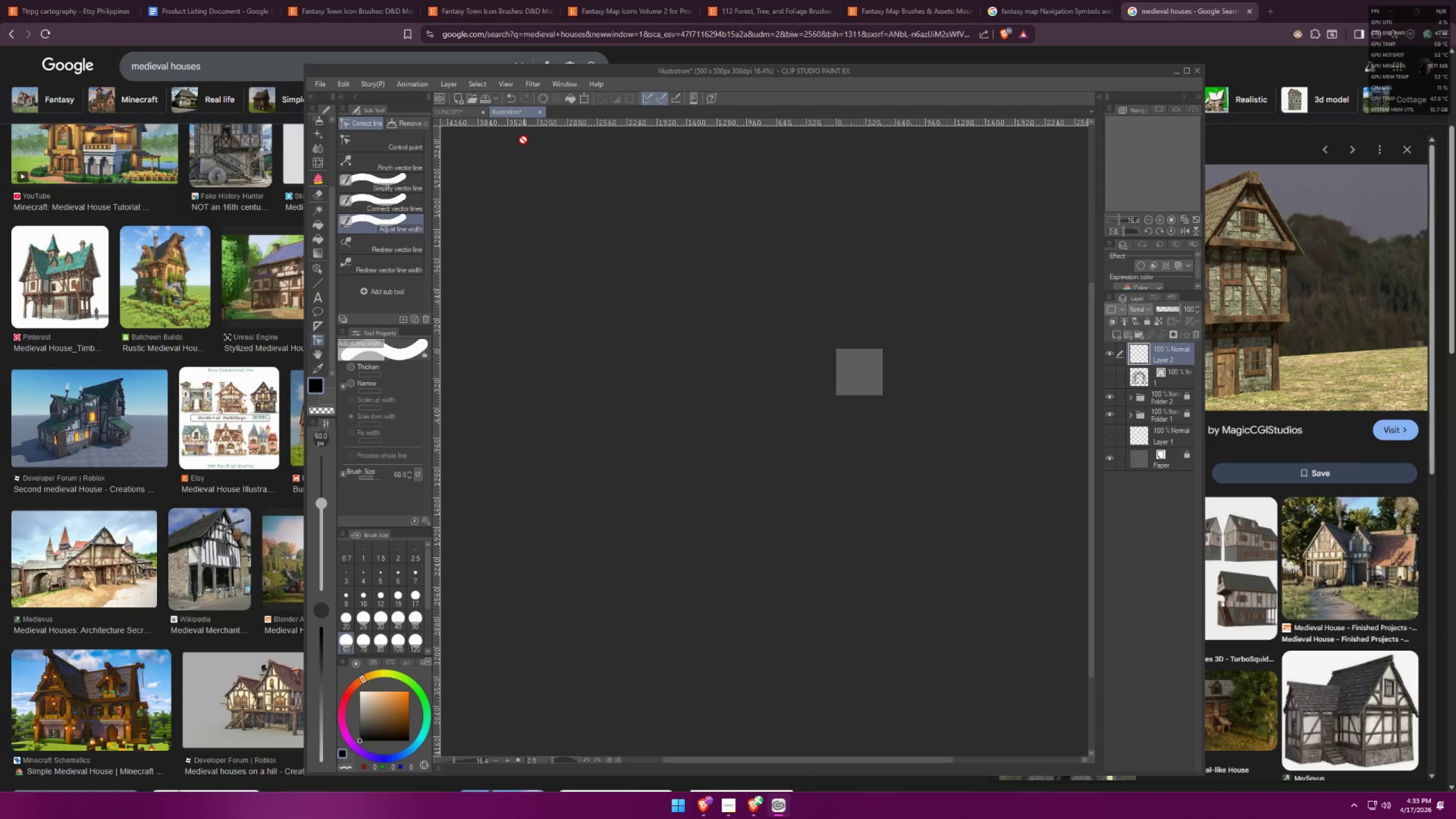 
left_click([459, 112])
 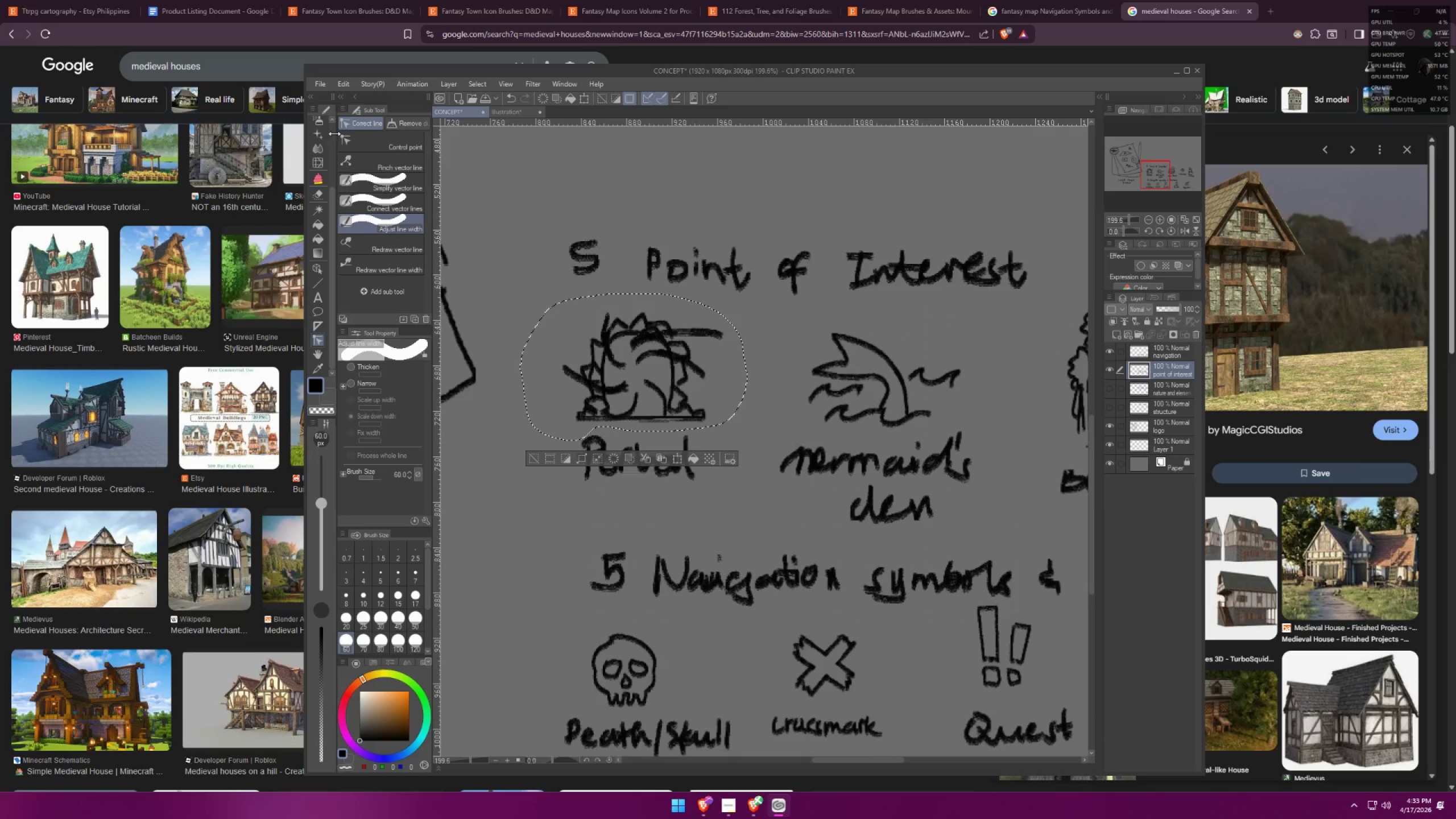 
key(Control+ControlLeft)
 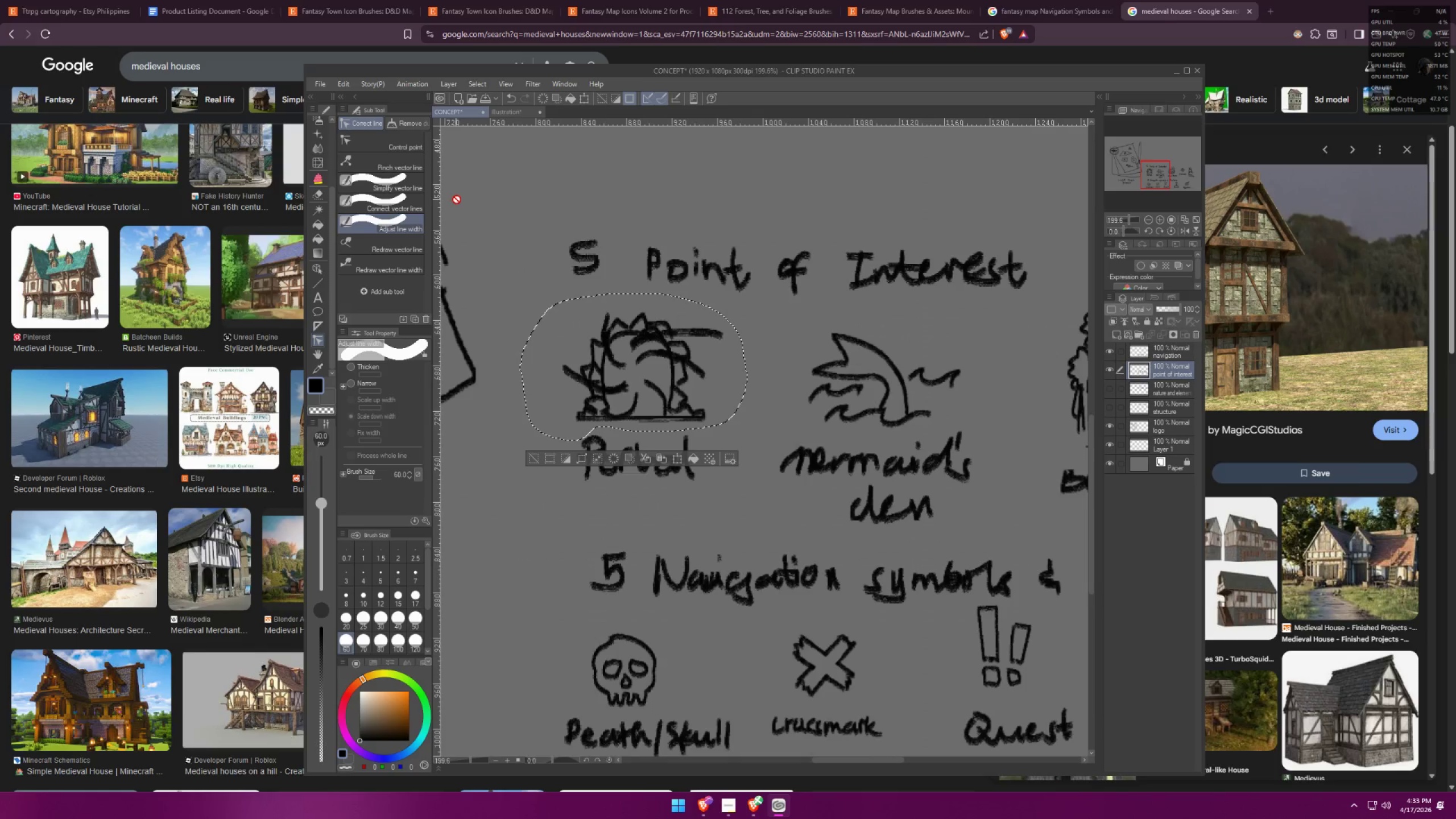 
key(Control+D)
 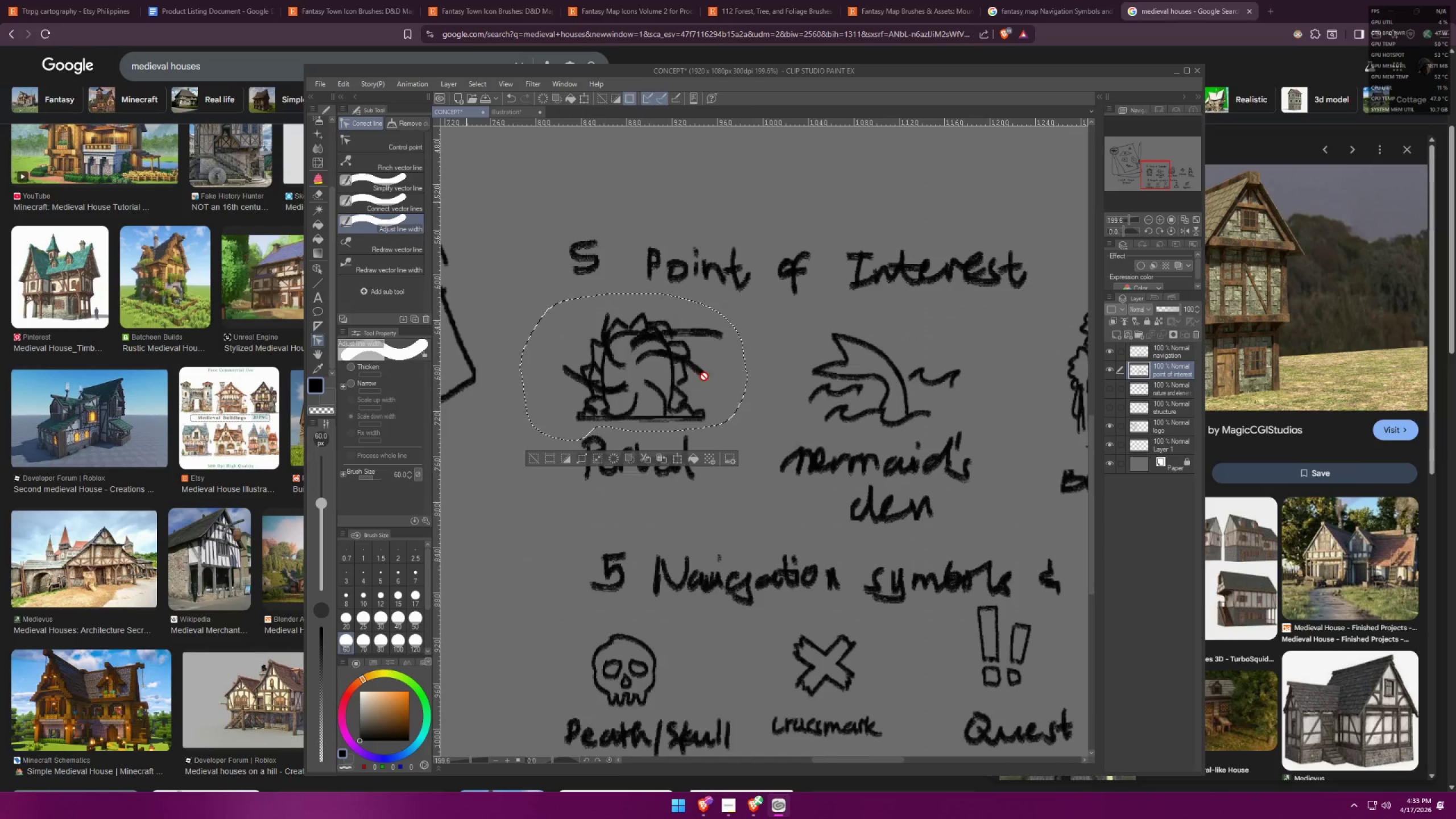 
scroll: coordinate [849, 371], scroll_direction: down, amount: 1.0
 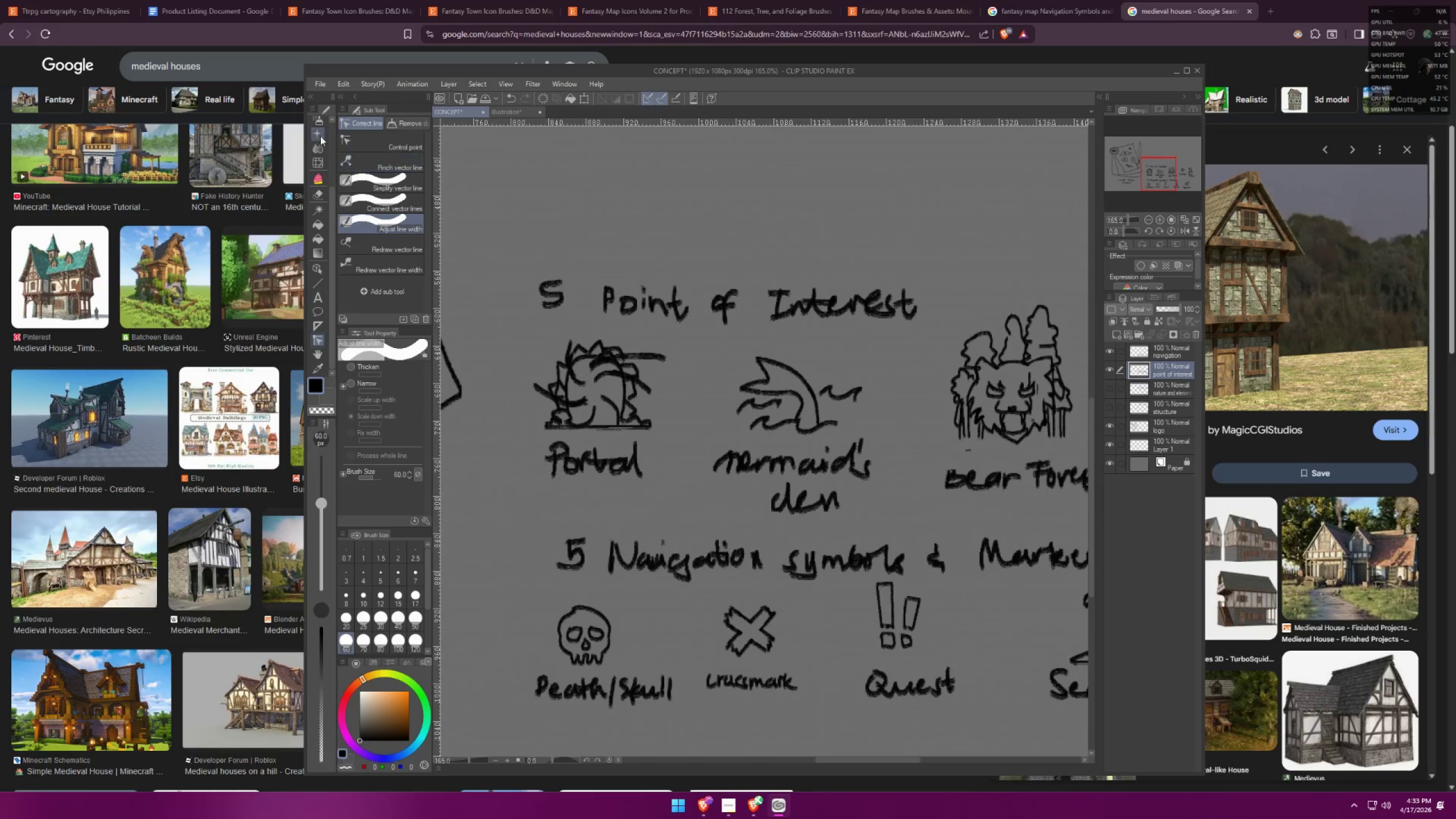 
left_click([321, 123])
 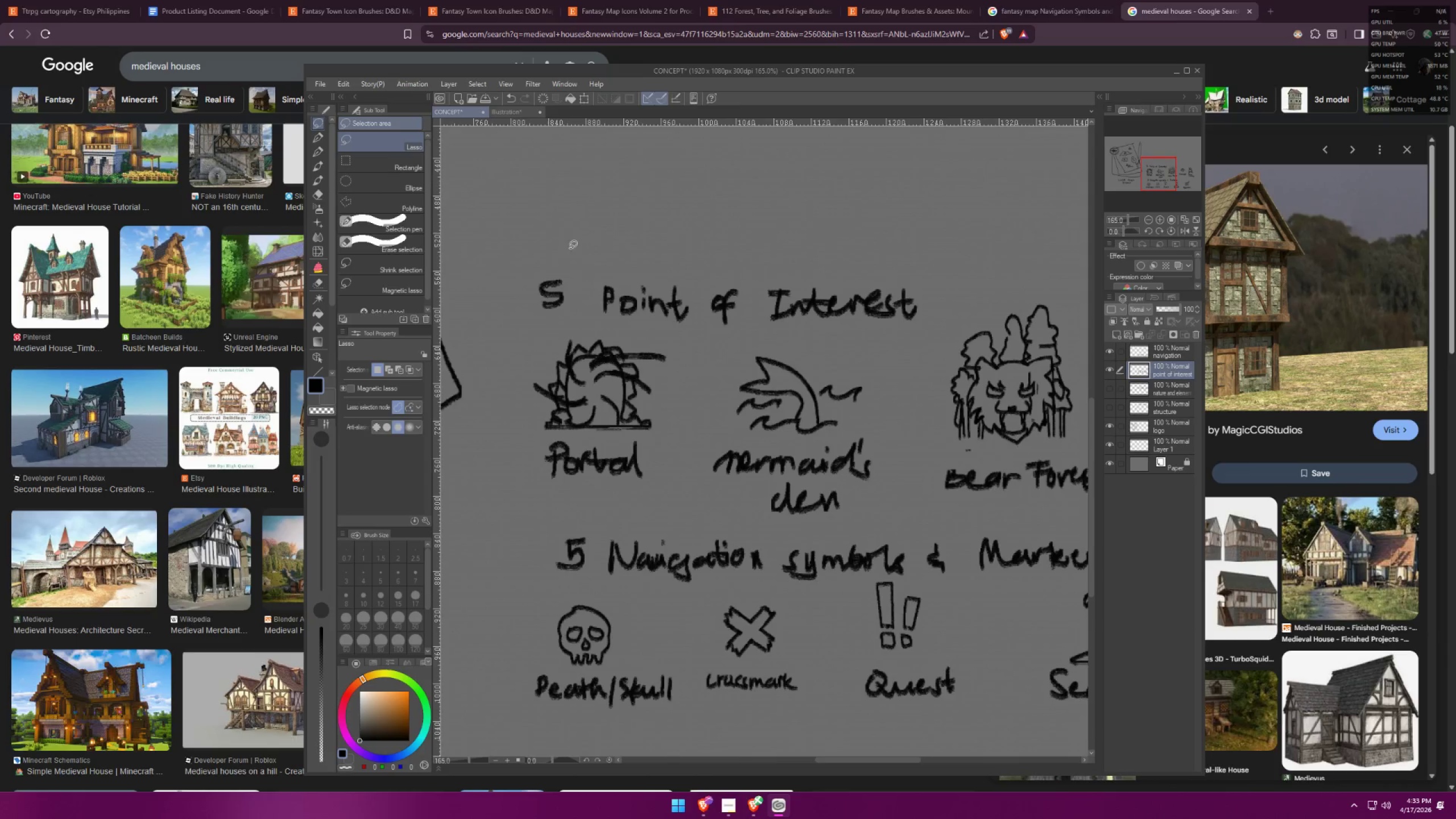 
scroll: coordinate [313, 146], scroll_direction: up, amount: 12.0
 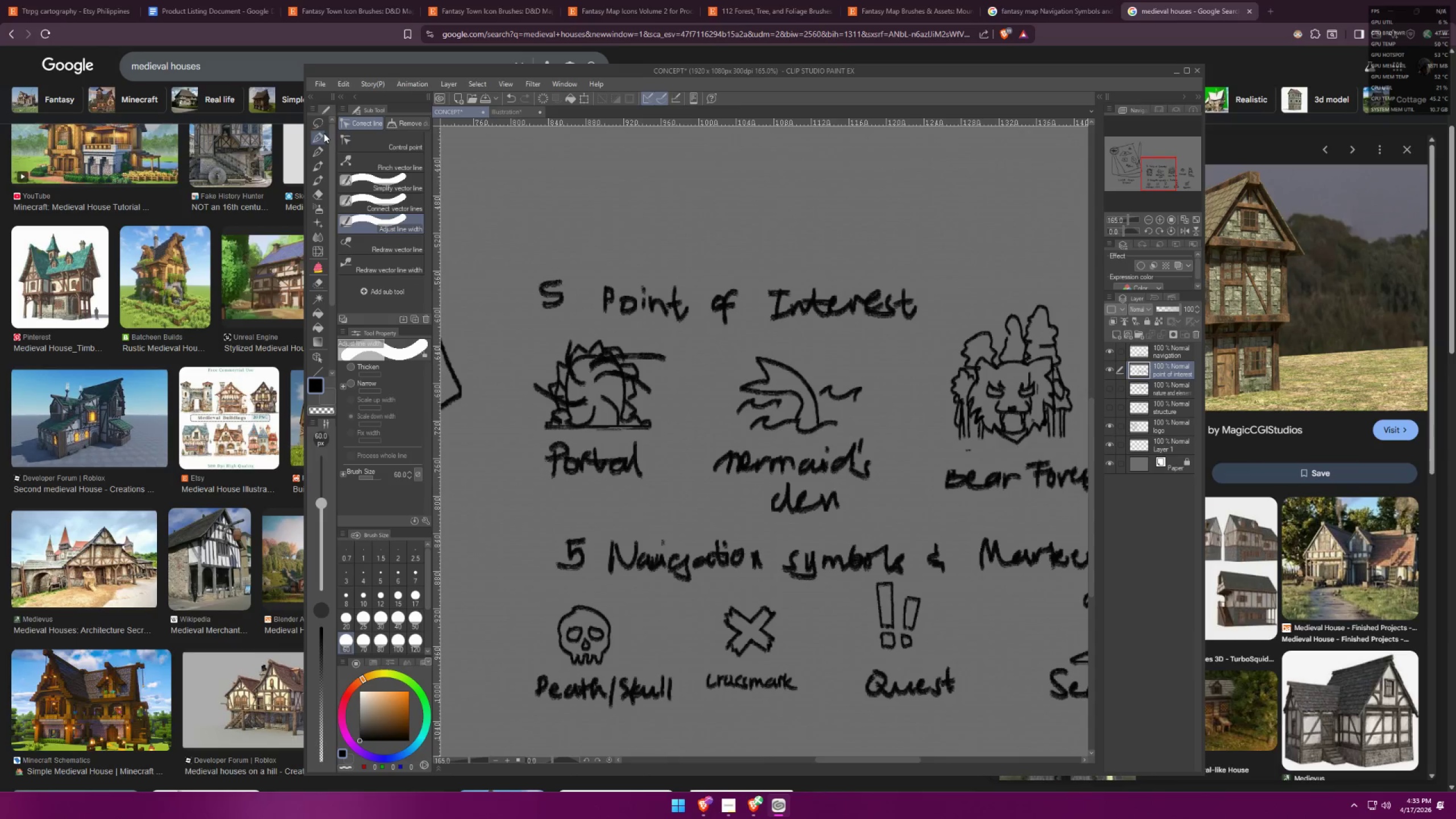 
left_click_drag(start_coordinate=[698, 340], to_coordinate=[721, 340])
 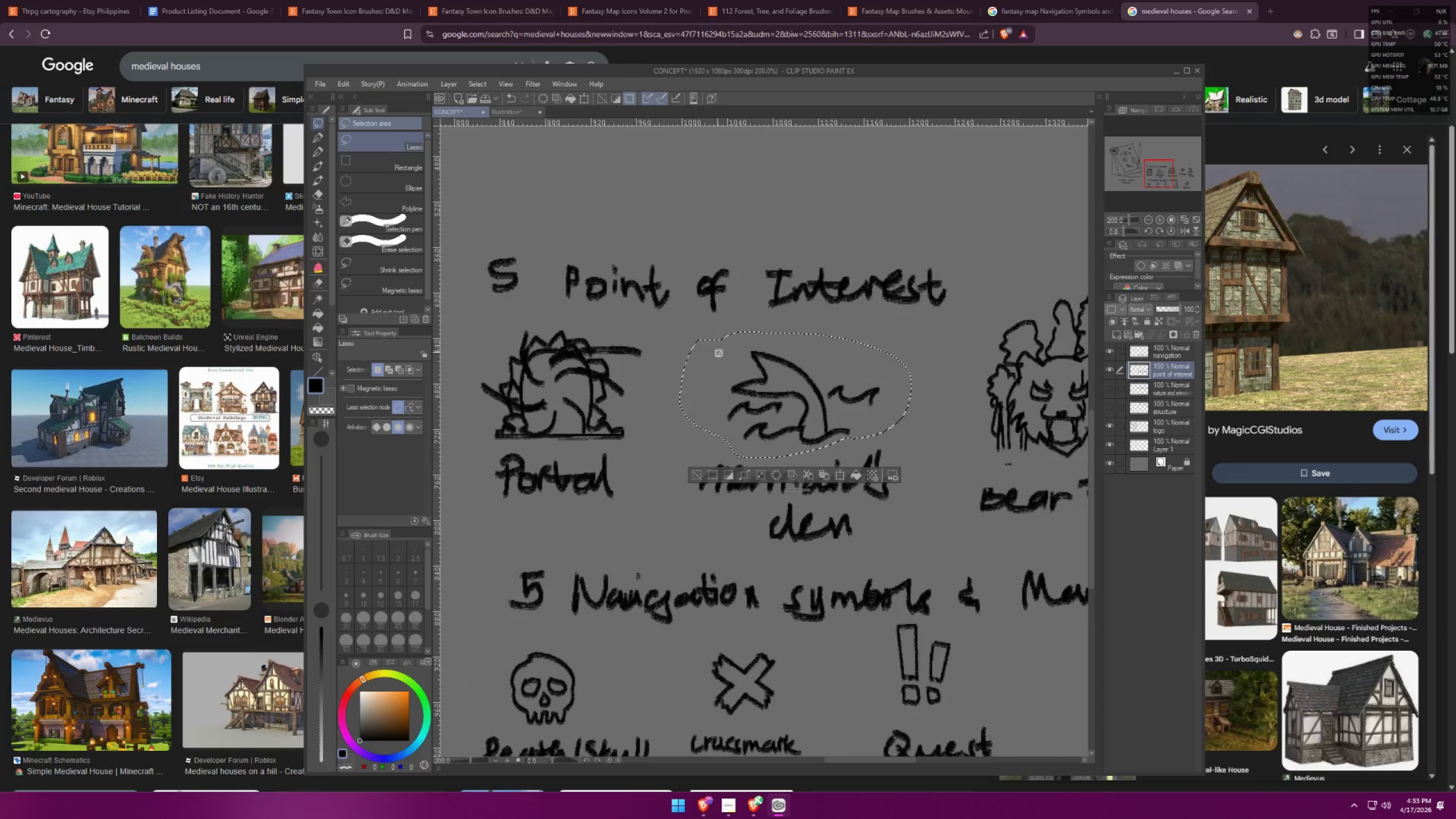 
scroll: coordinate [779, 391], scroll_direction: up, amount: 4.0
 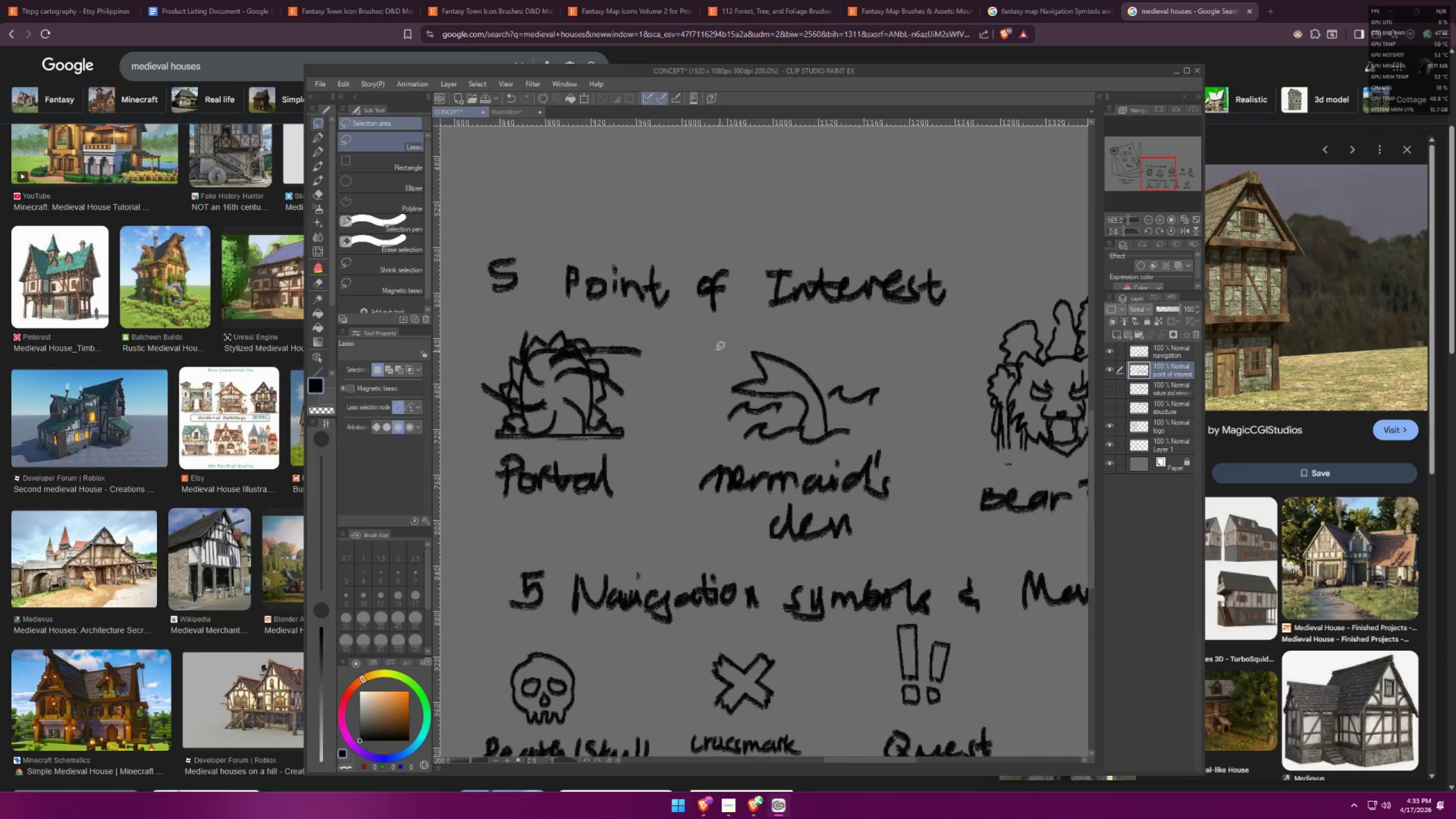 
key(Control+C)
 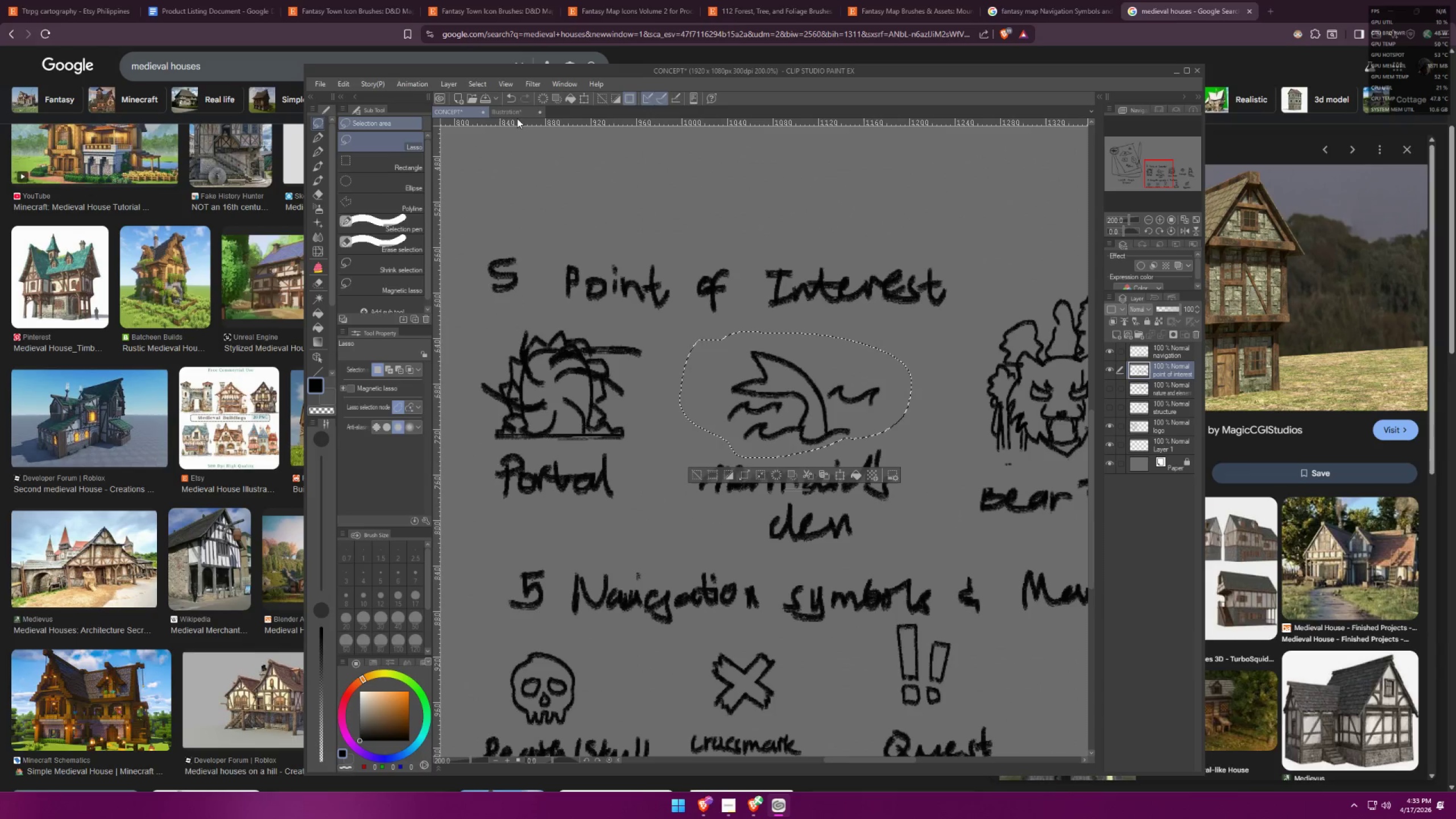 
left_click([512, 114])
 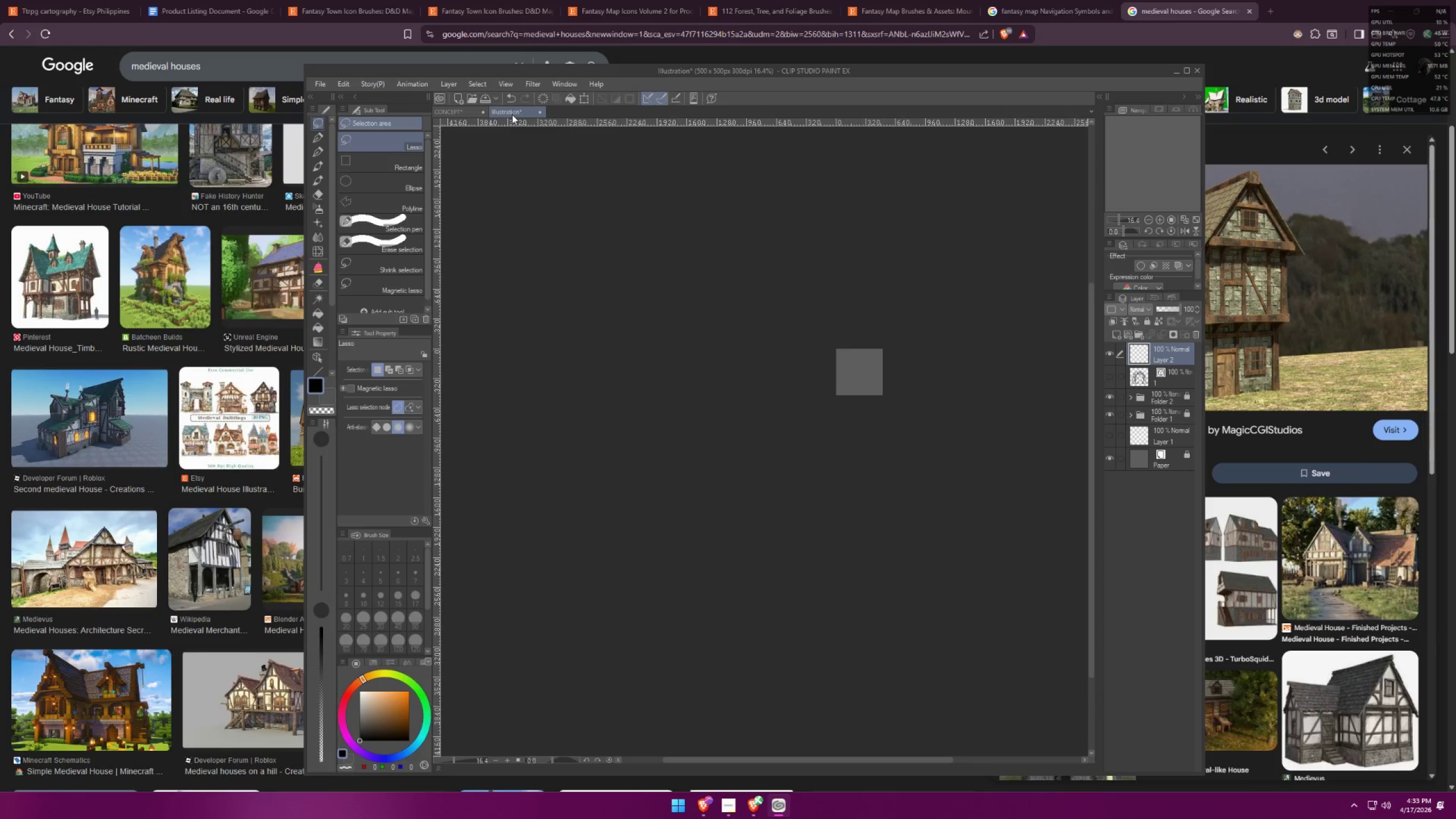 
key(Control+V)
 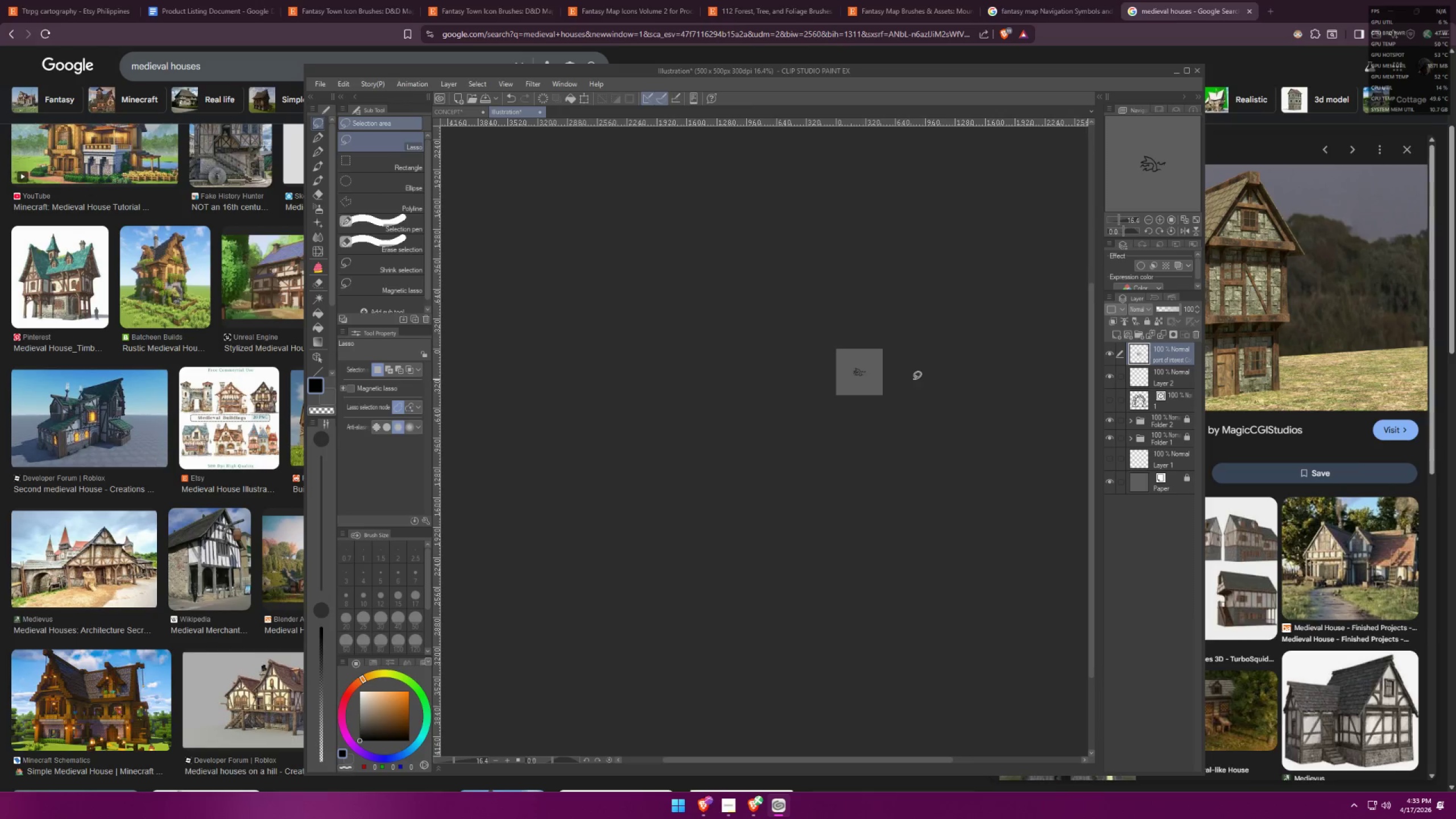 
key(Control+T)
 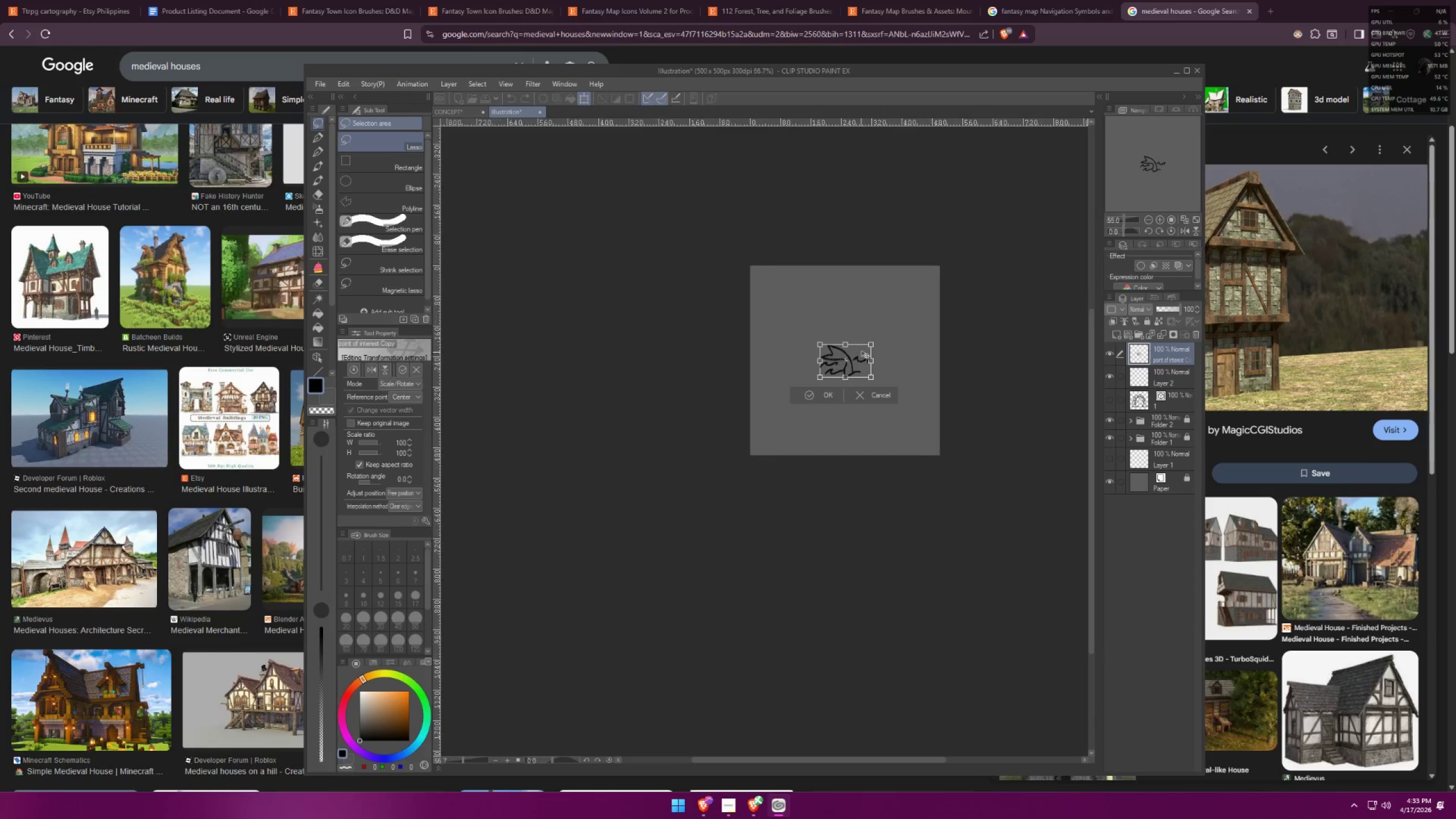 
hold_key(key=AltLeft, duration=1.53)
left_click_drag(start_coordinate=[875, 341], to_coordinate=[932, 270])
 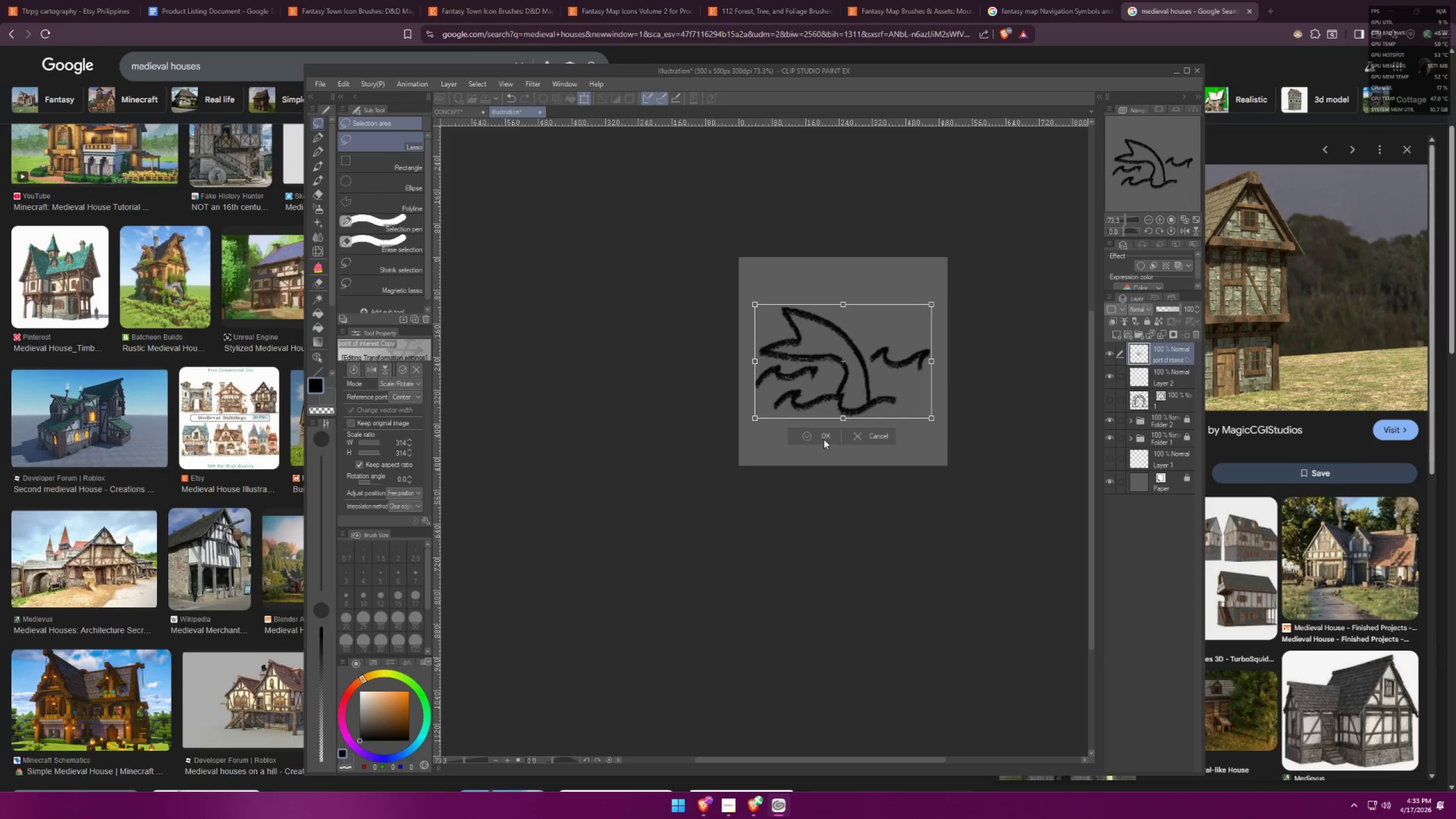 
scroll: coordinate [861, 351], scroll_direction: up, amount: 19.0
 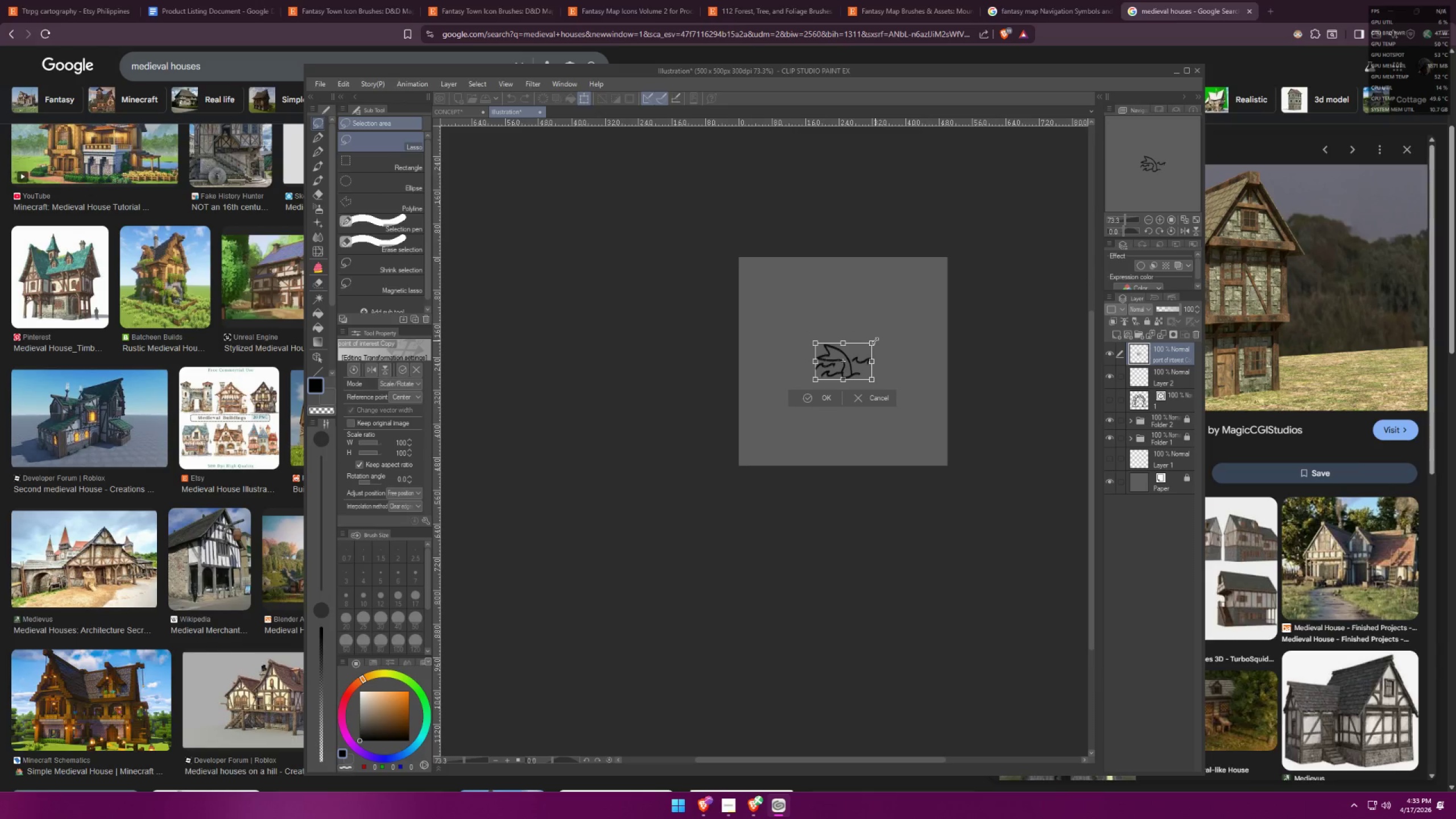 
hold_key(key=AltLeft, duration=0.8)
 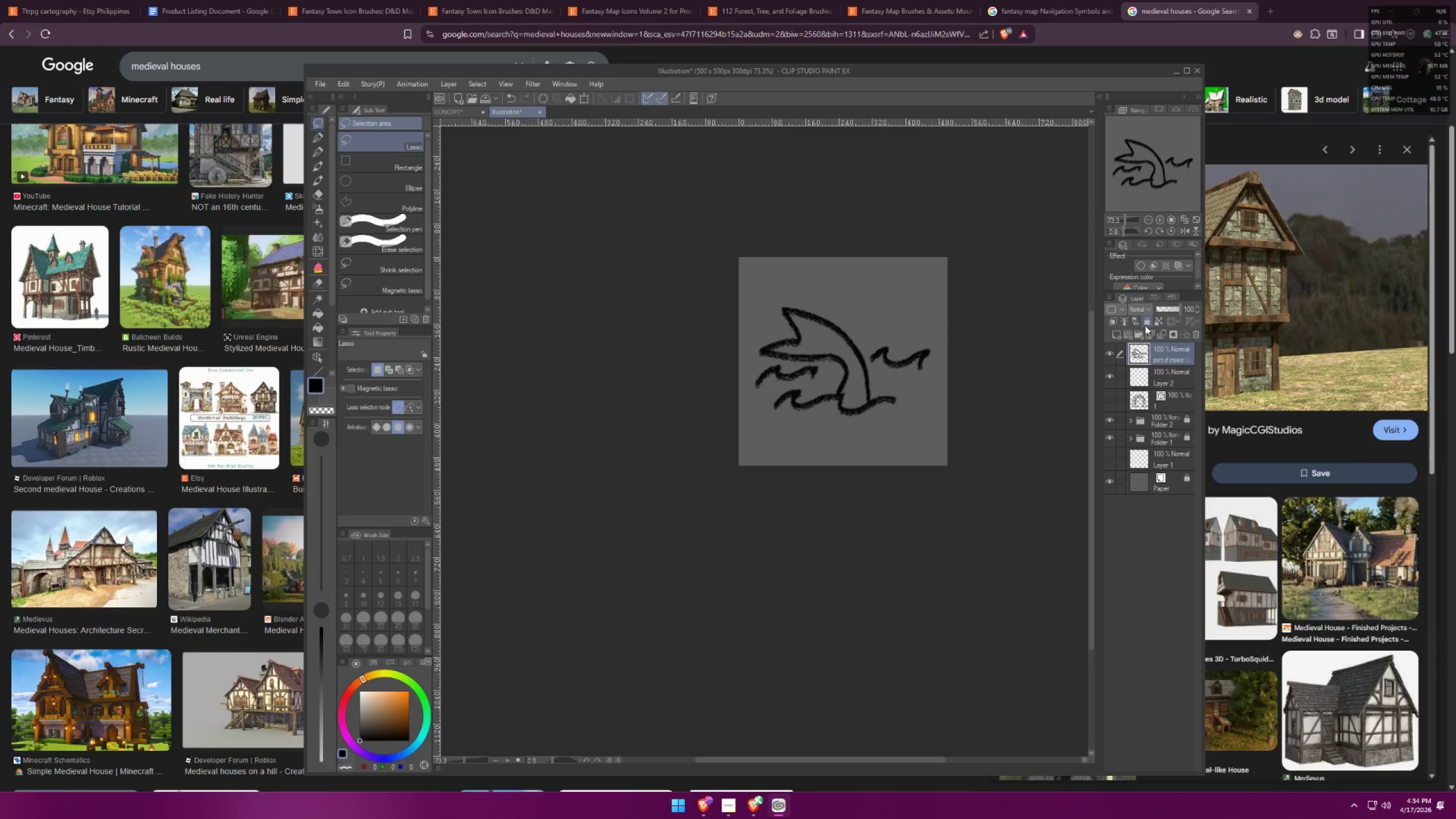 
left_click([1160, 308])
 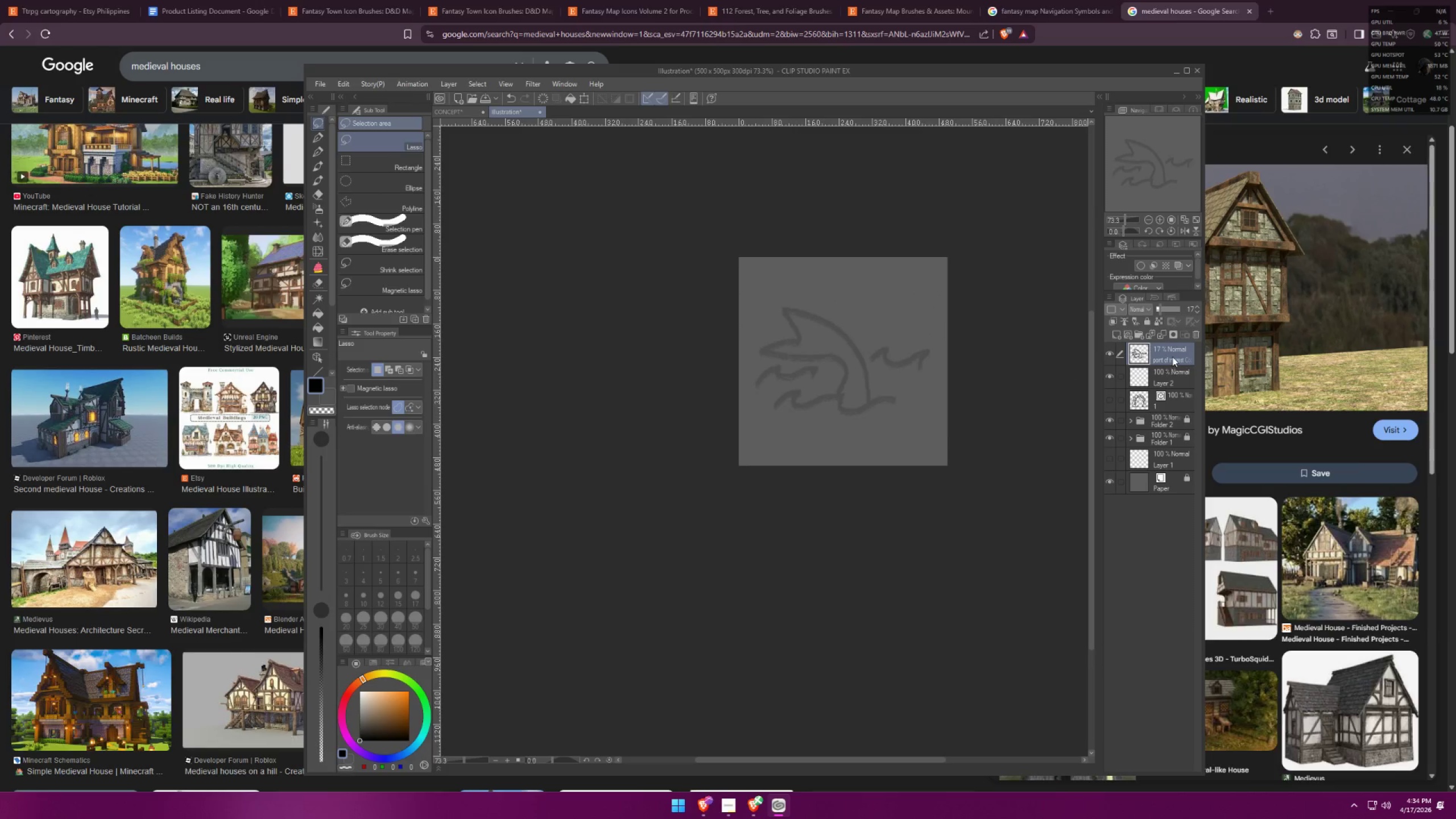 
left_click_drag(start_coordinate=[1172, 355], to_coordinate=[1168, 378])
 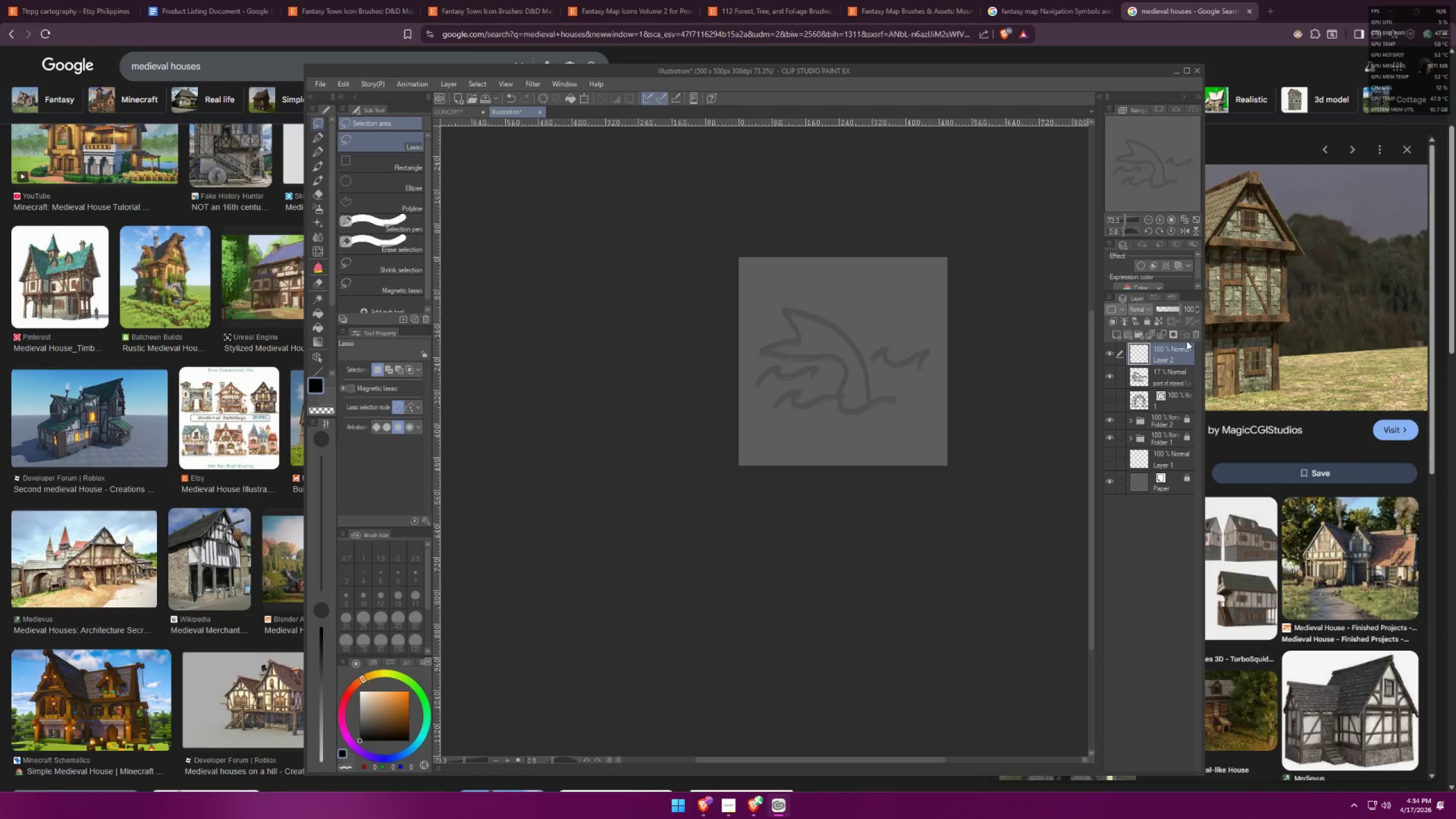 
double_click([1196, 332])
 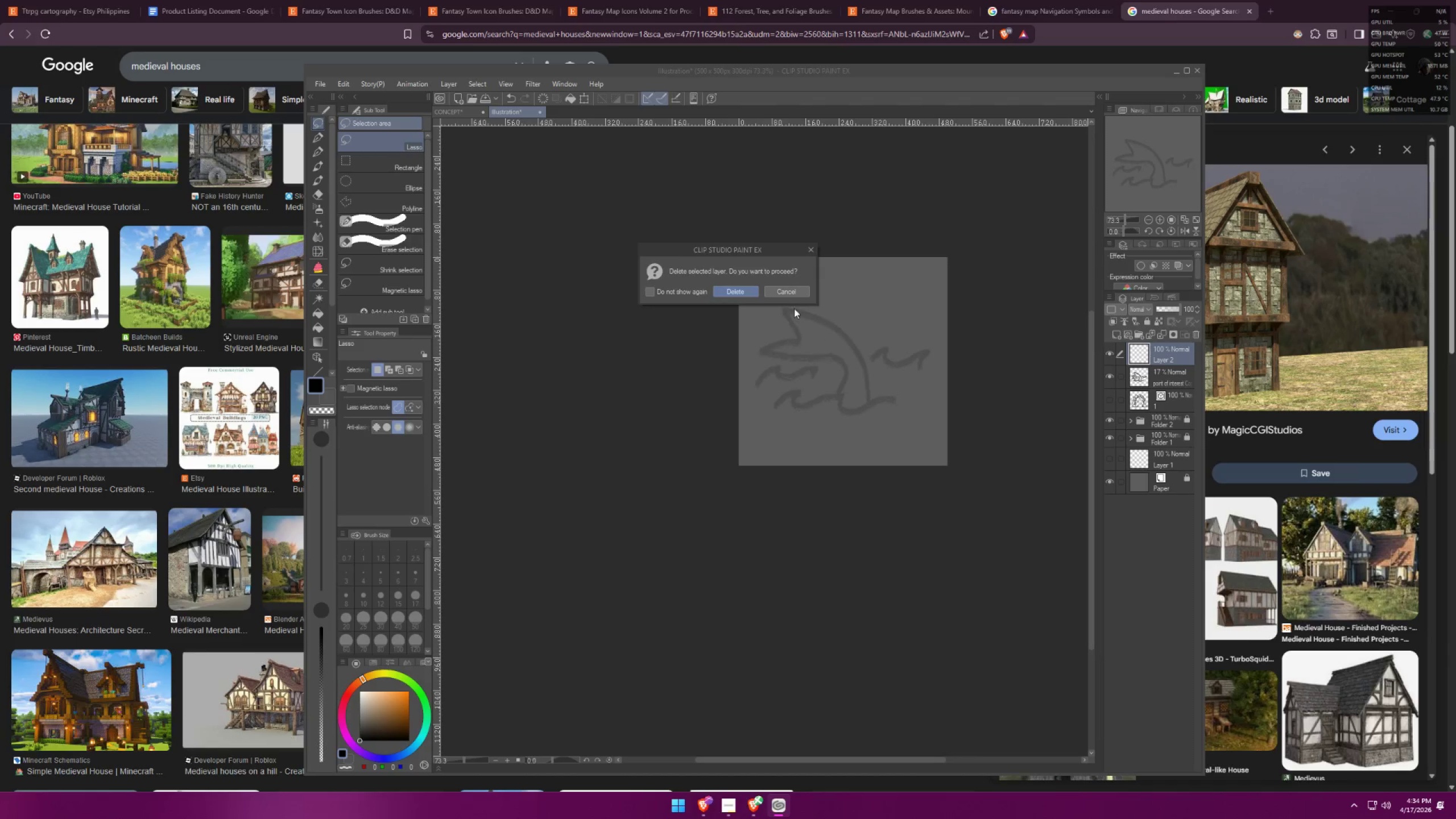 
left_click_drag(start_coordinate=[734, 293], to_coordinate=[737, 293])
 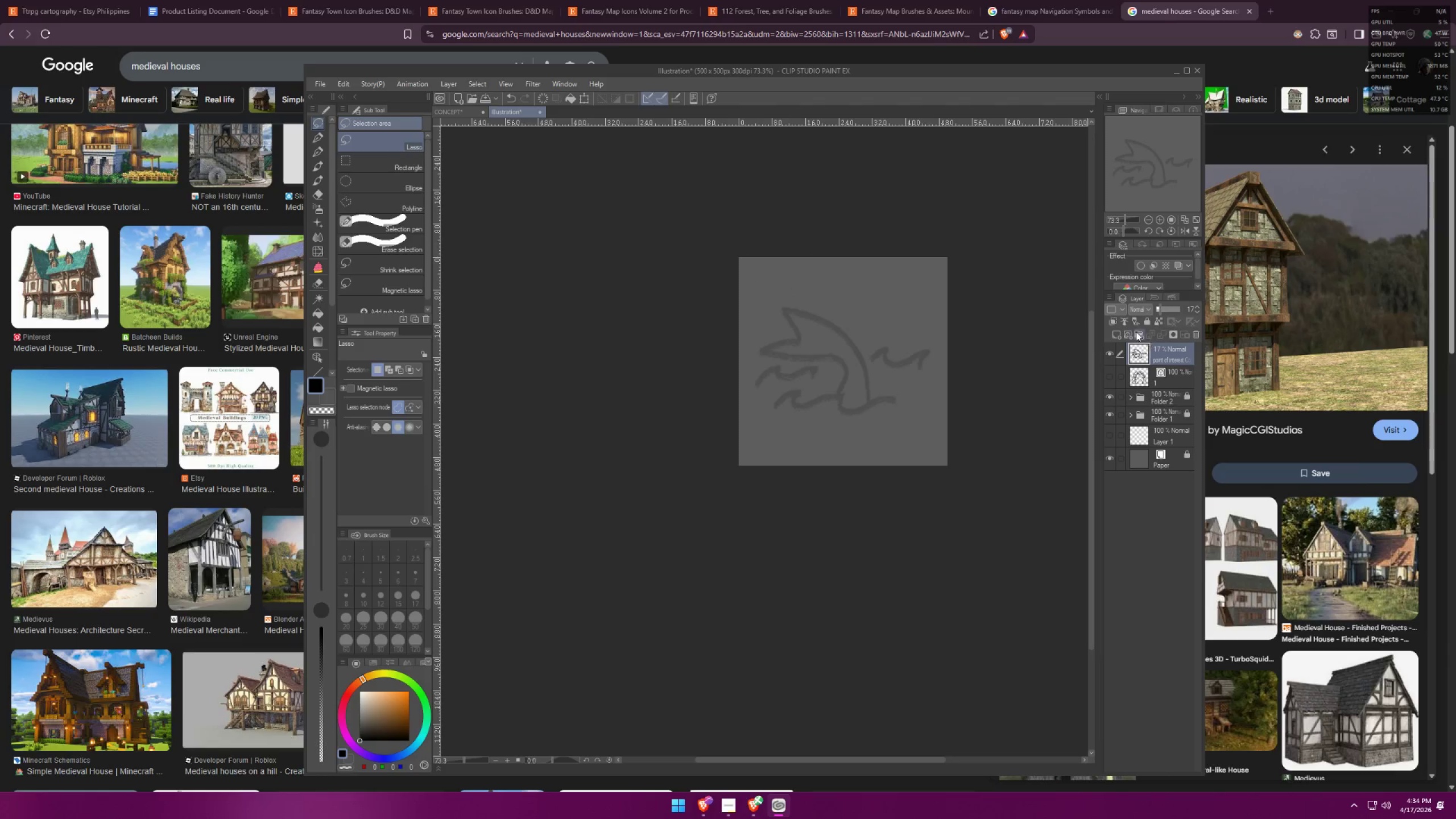 
left_click([1134, 331])
 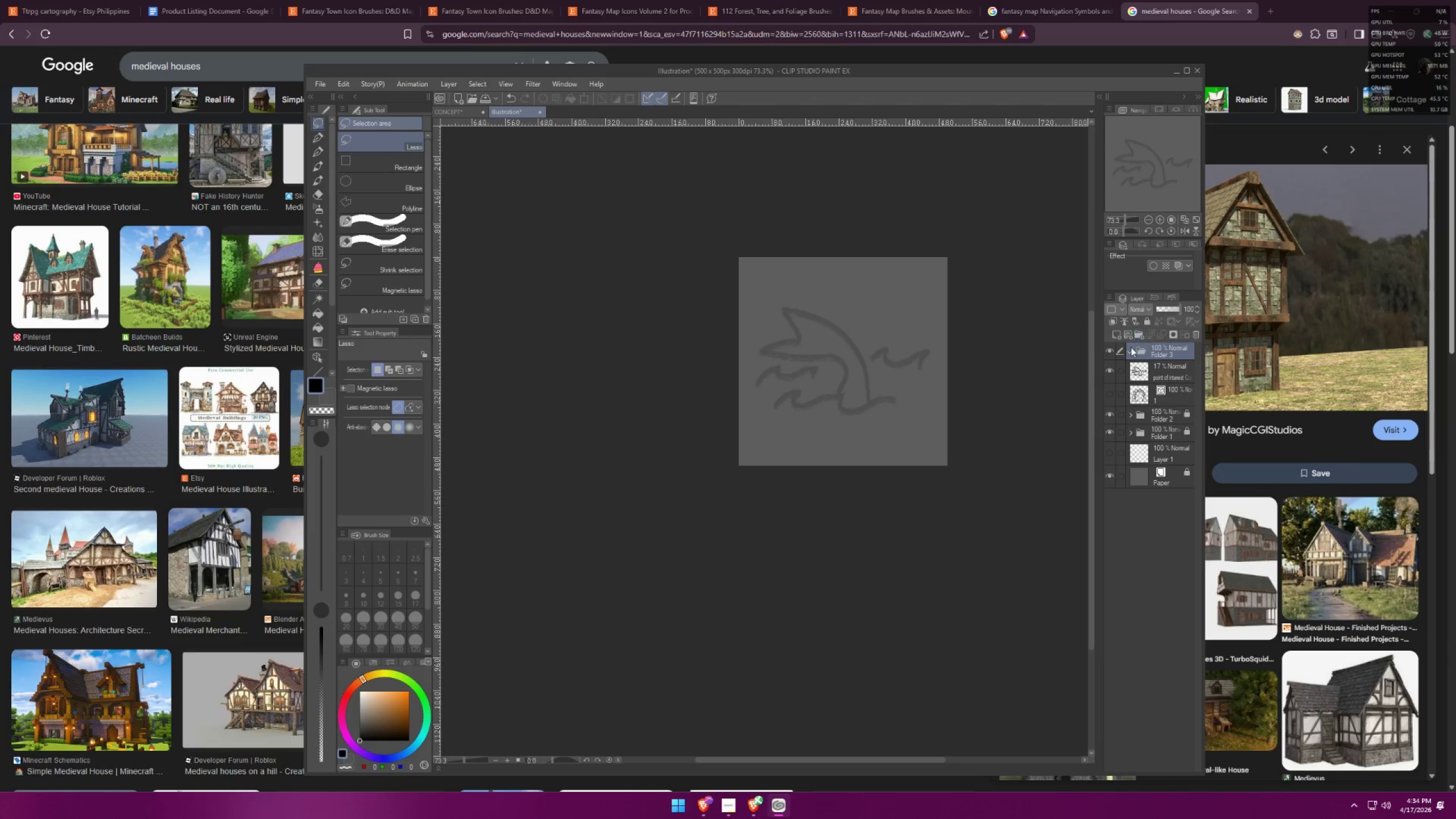 
key(Control+ControlLeft)
 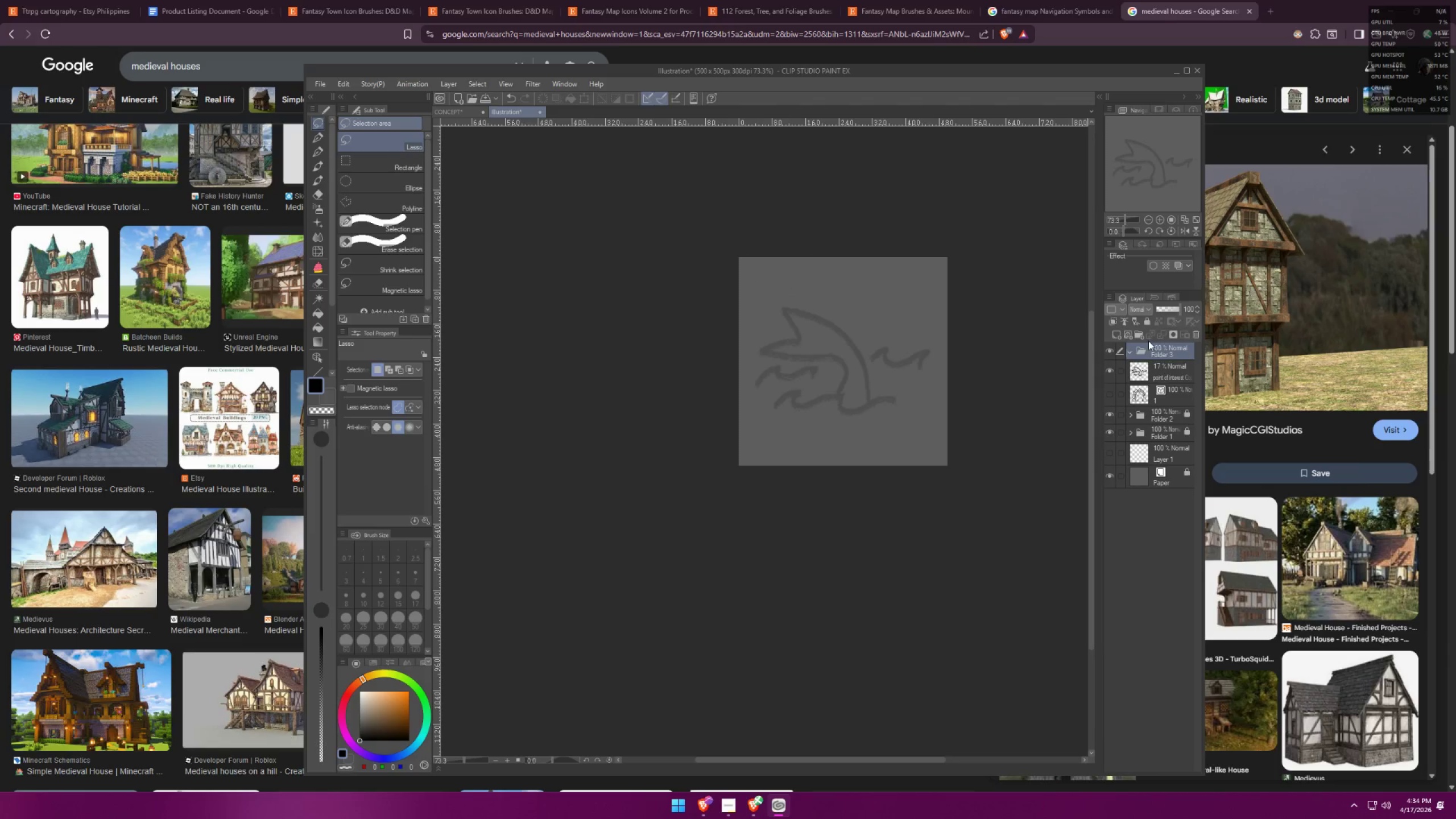 
scroll: coordinate [1143, 366], scroll_direction: up, amount: 1.0
 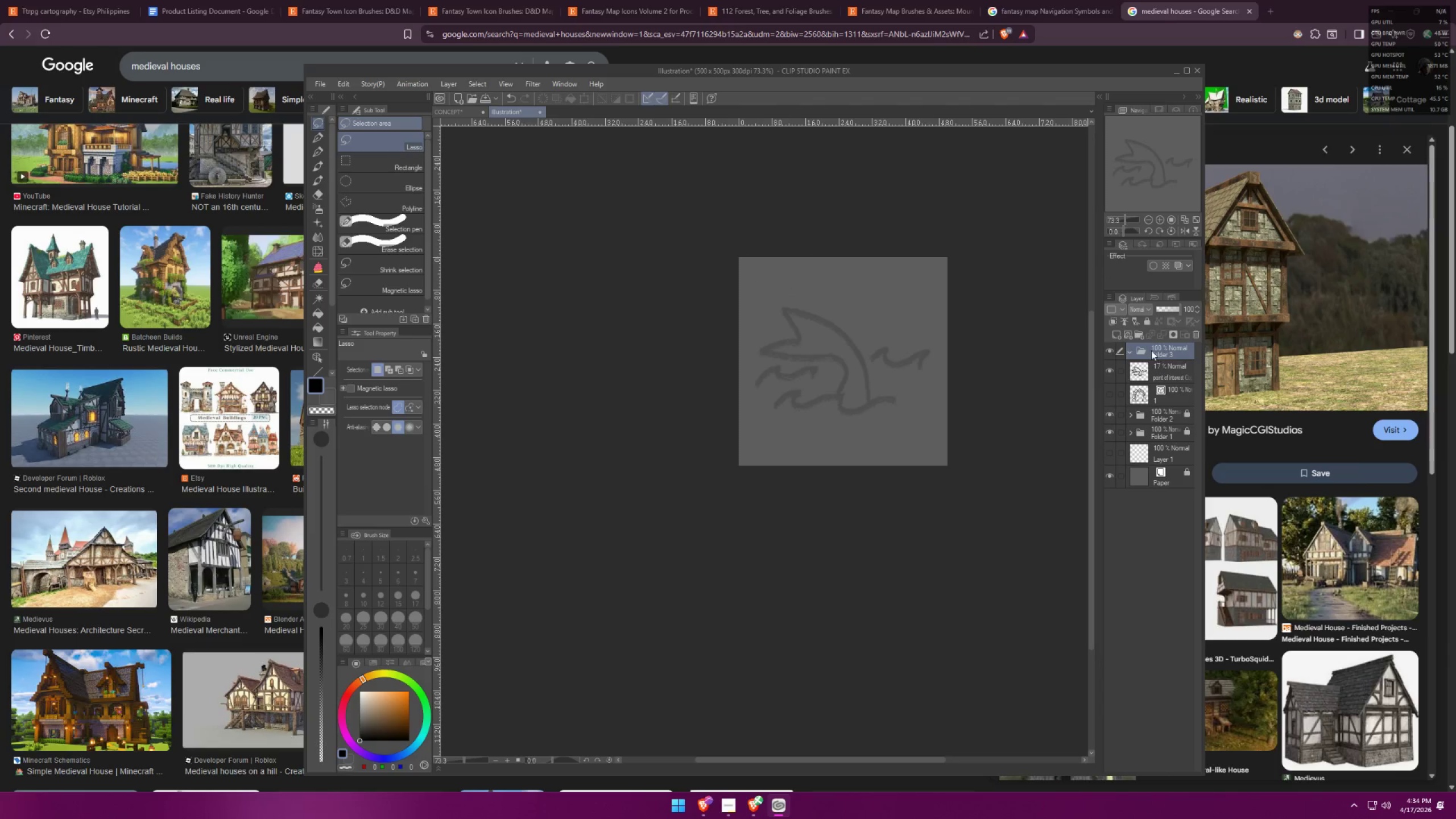 
key(Control+Z)
 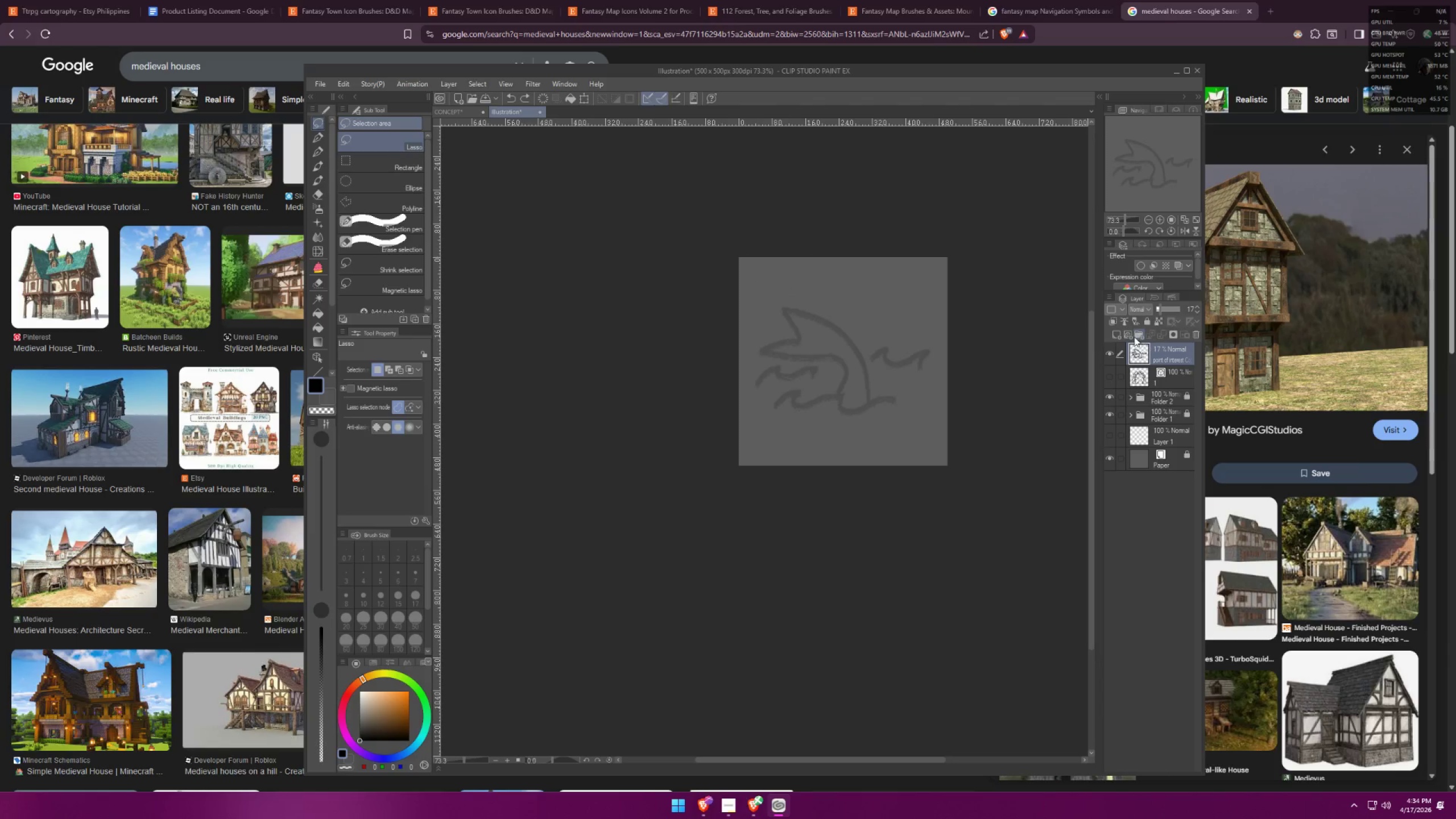 
left_click([1129, 336])
 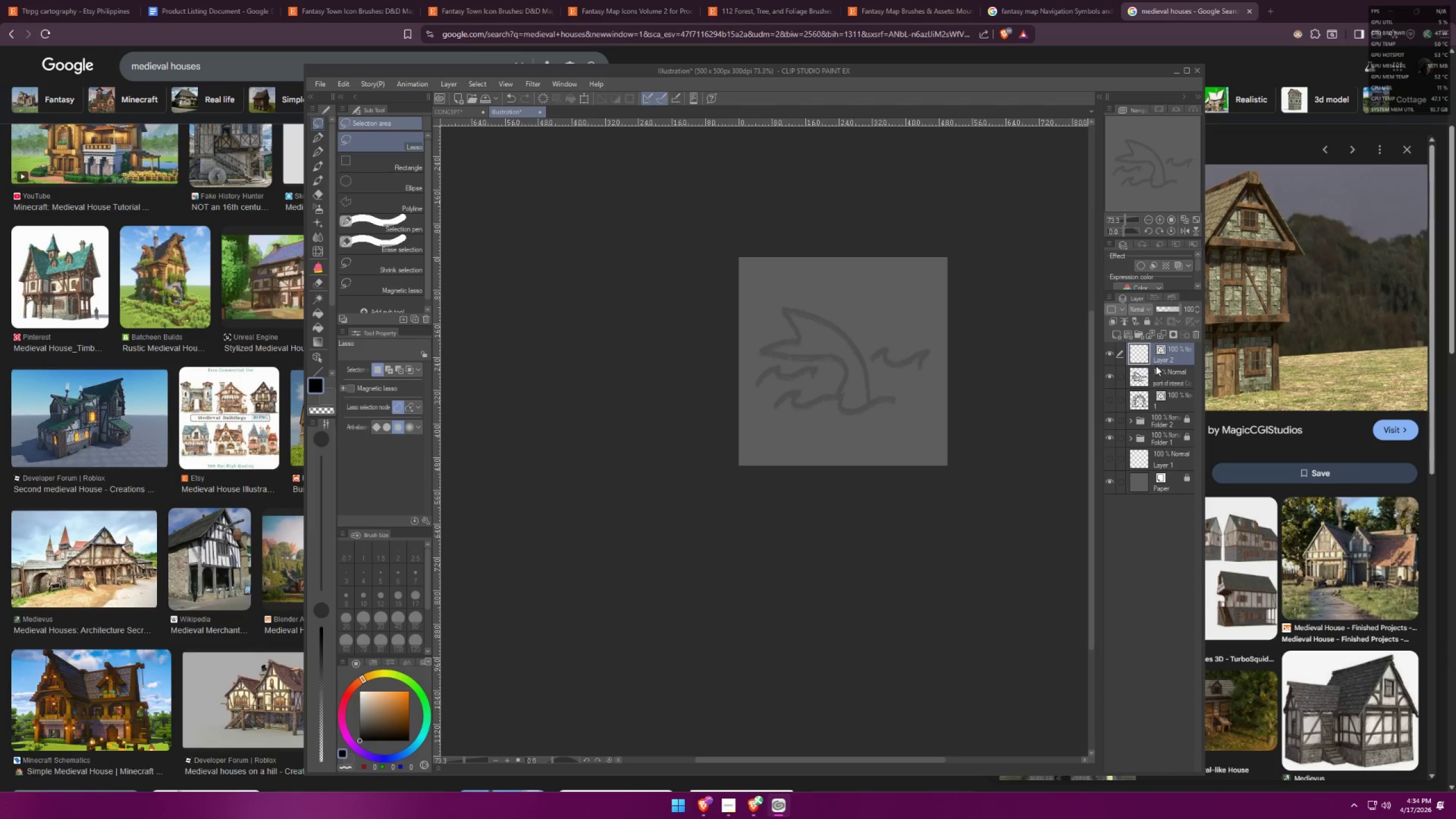 
double_click([1164, 360])
 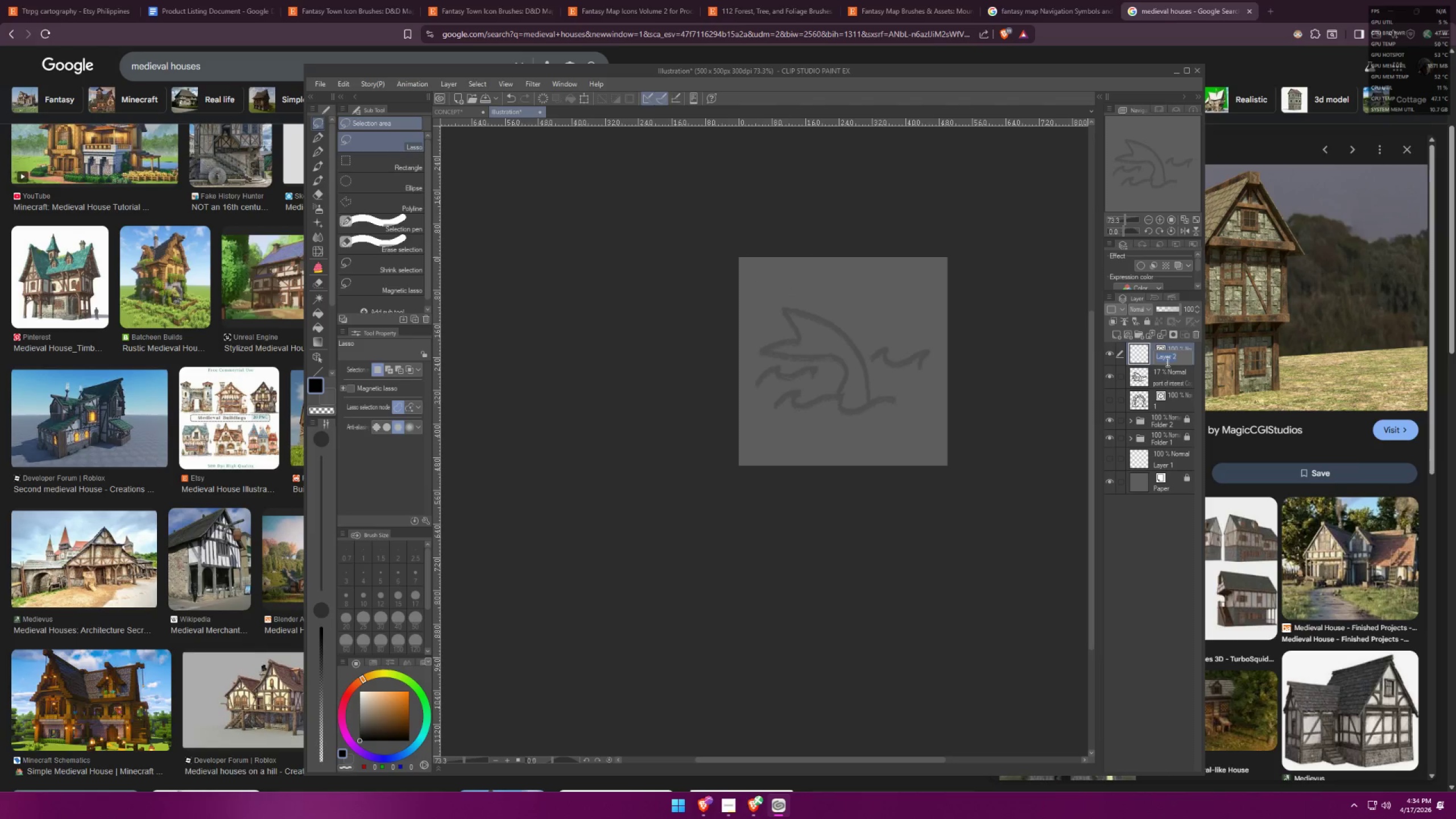 
key(2)
 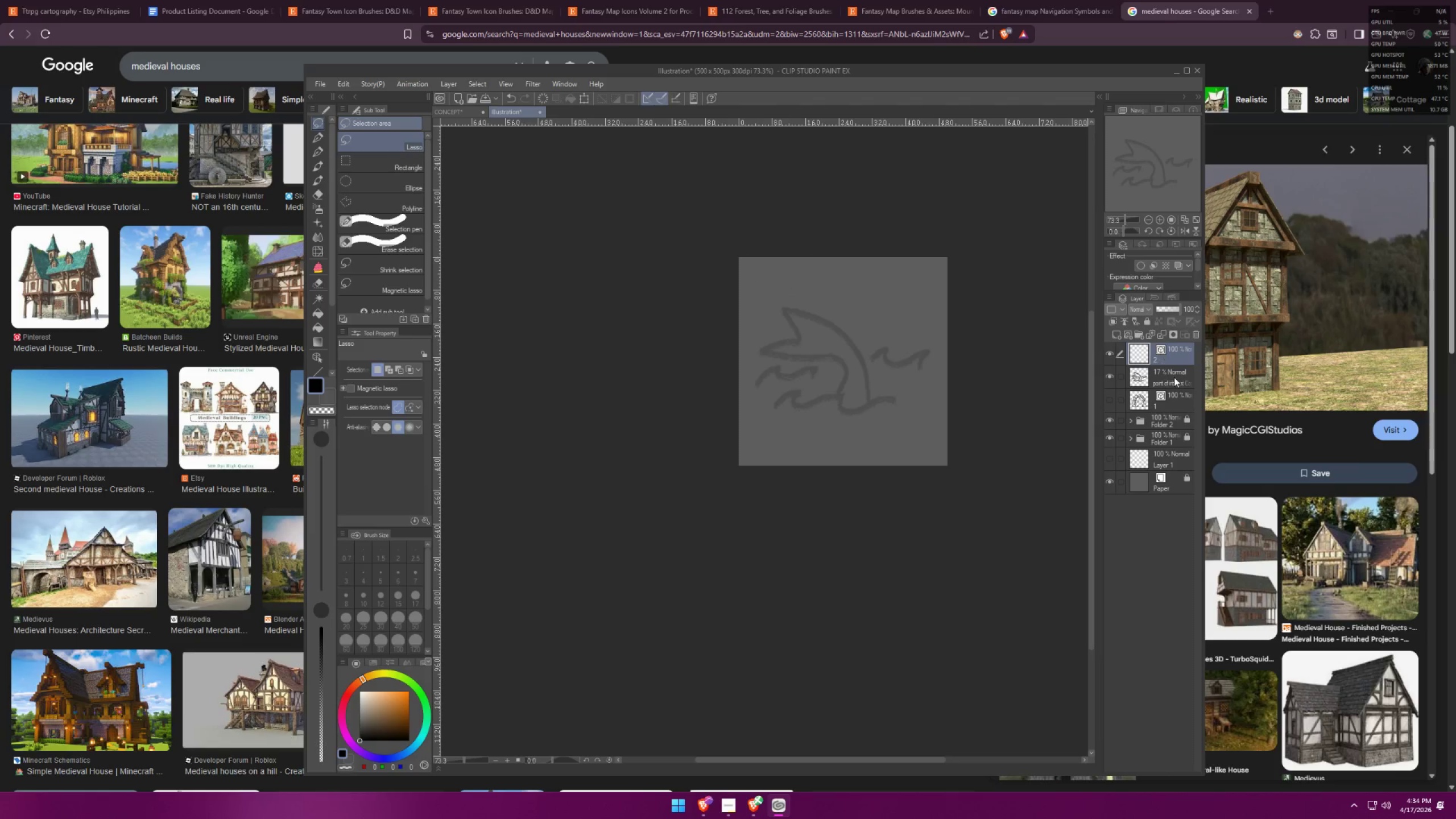 
double_click([1177, 353])
 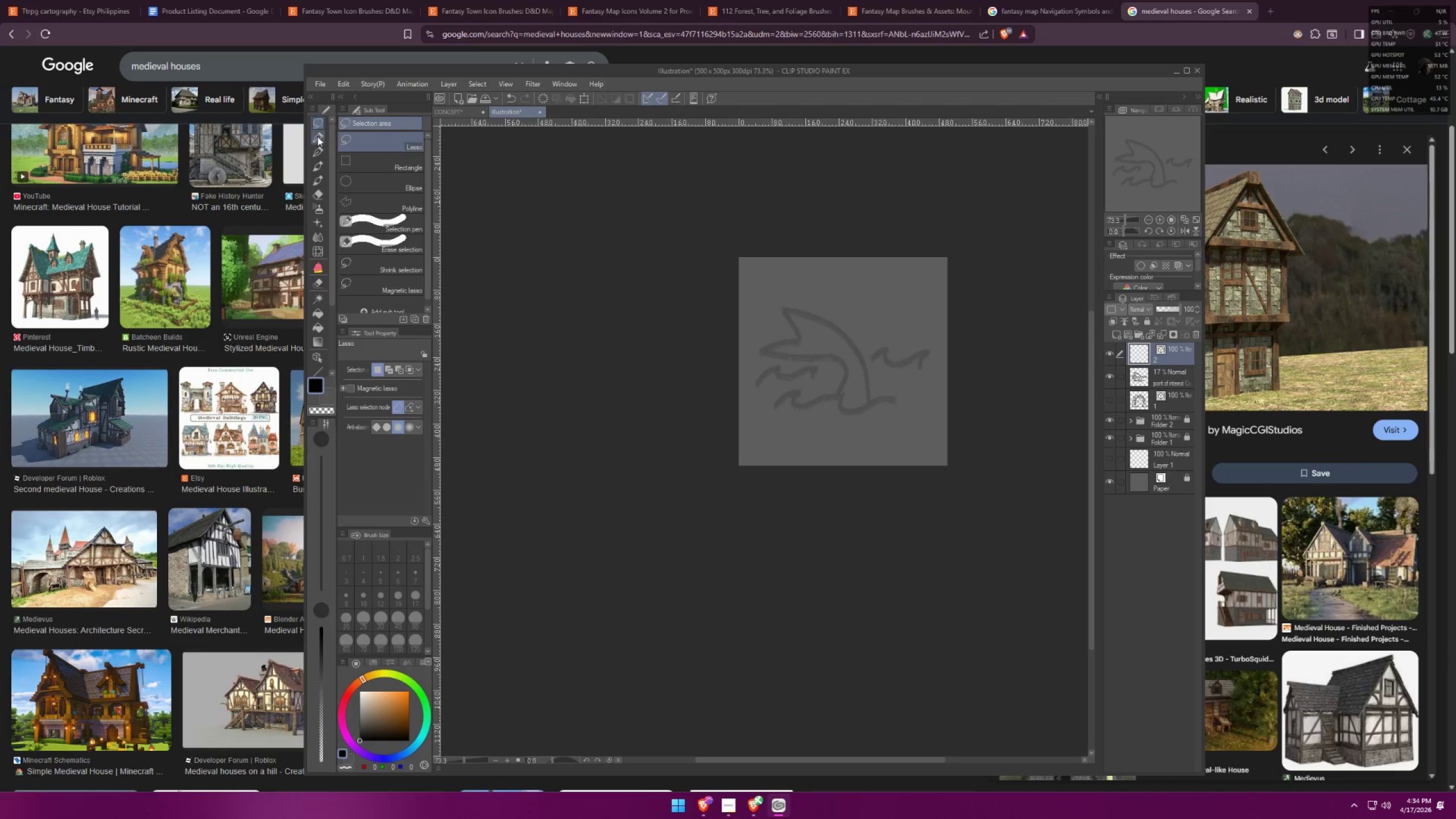 
scroll: coordinate [838, 378], scroll_direction: up, amount: 12.0
 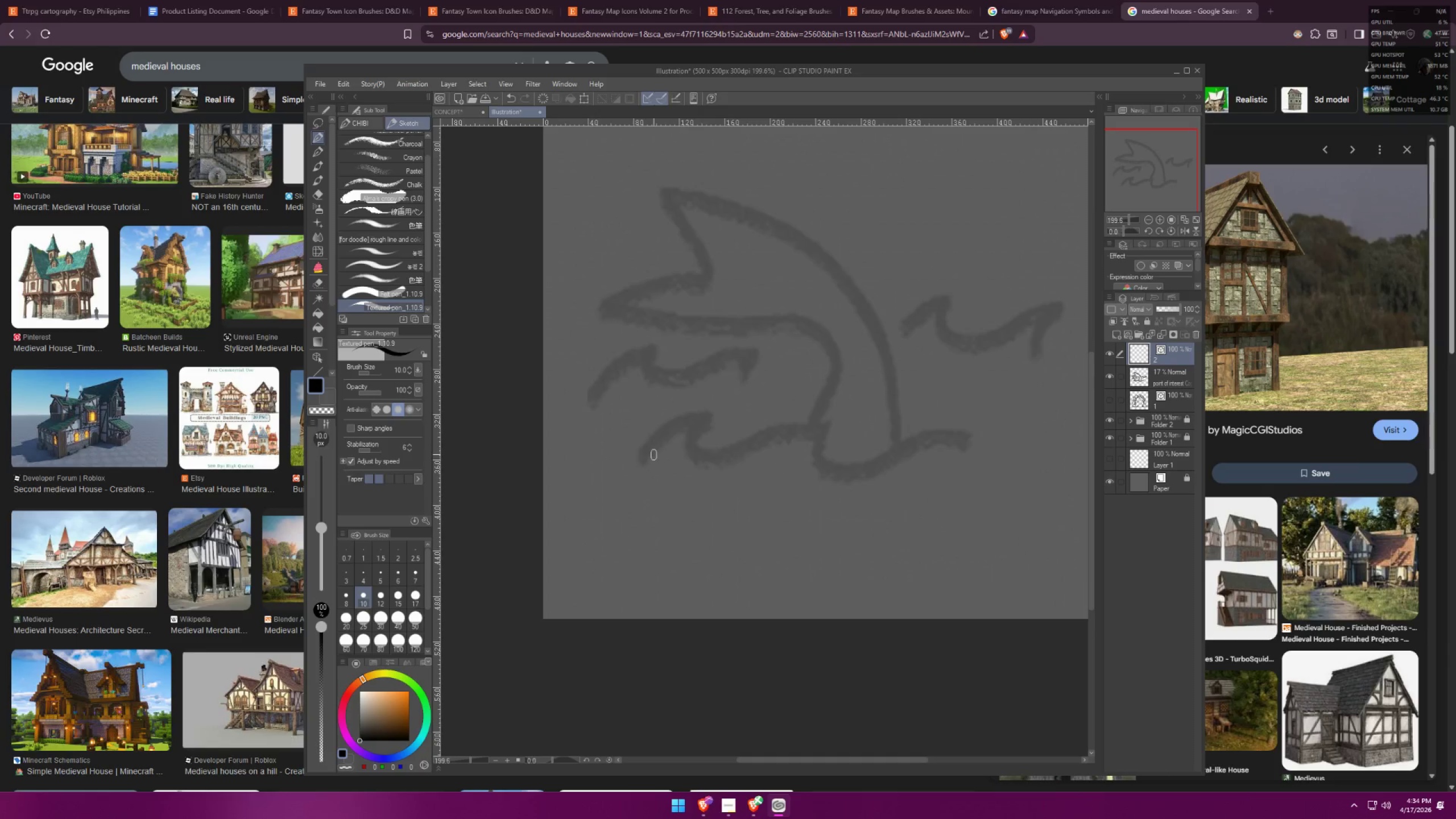 
left_click_drag(start_coordinate=[644, 466], to_coordinate=[723, 417])
 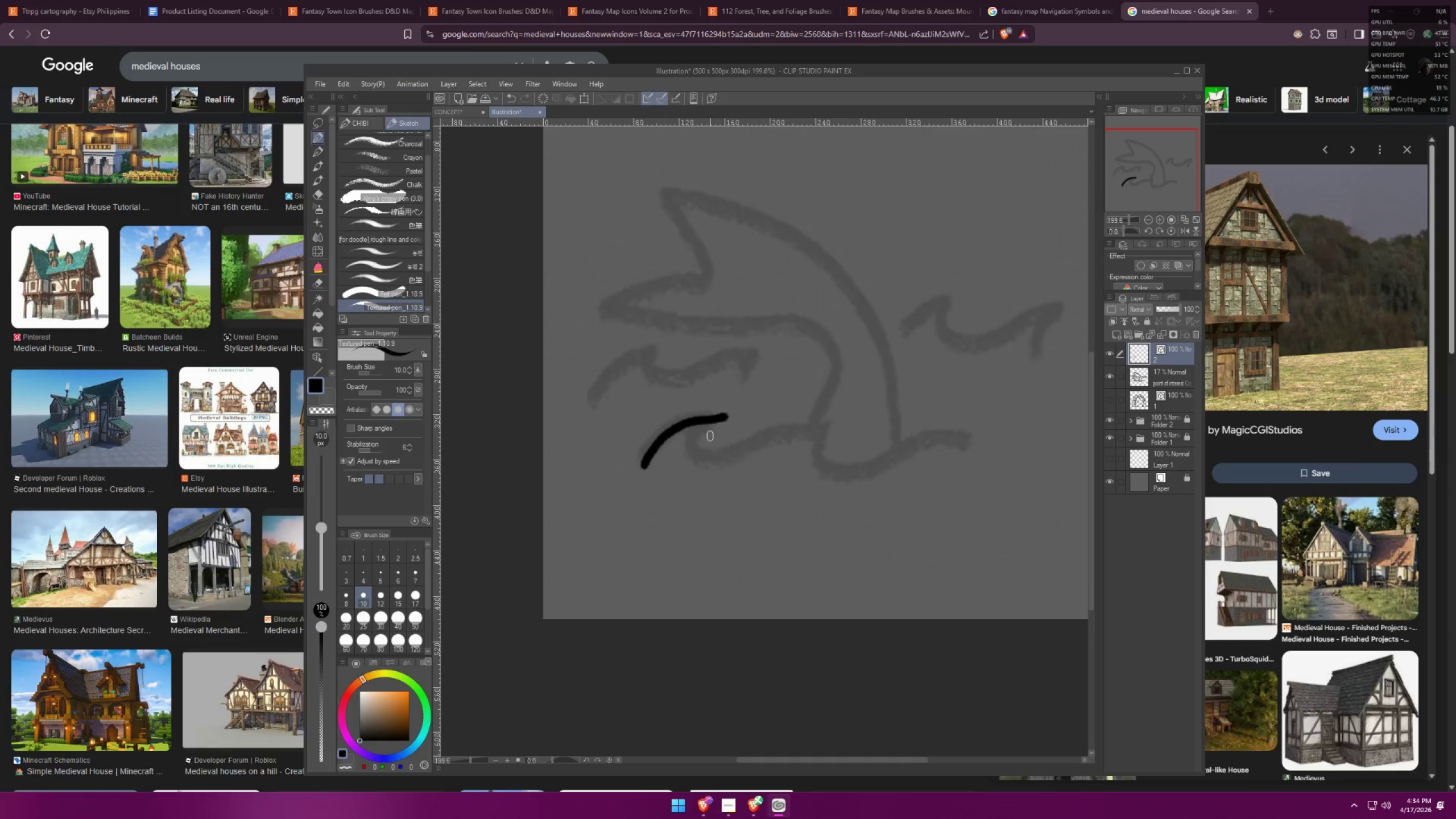 
key(Control+ControlLeft)
 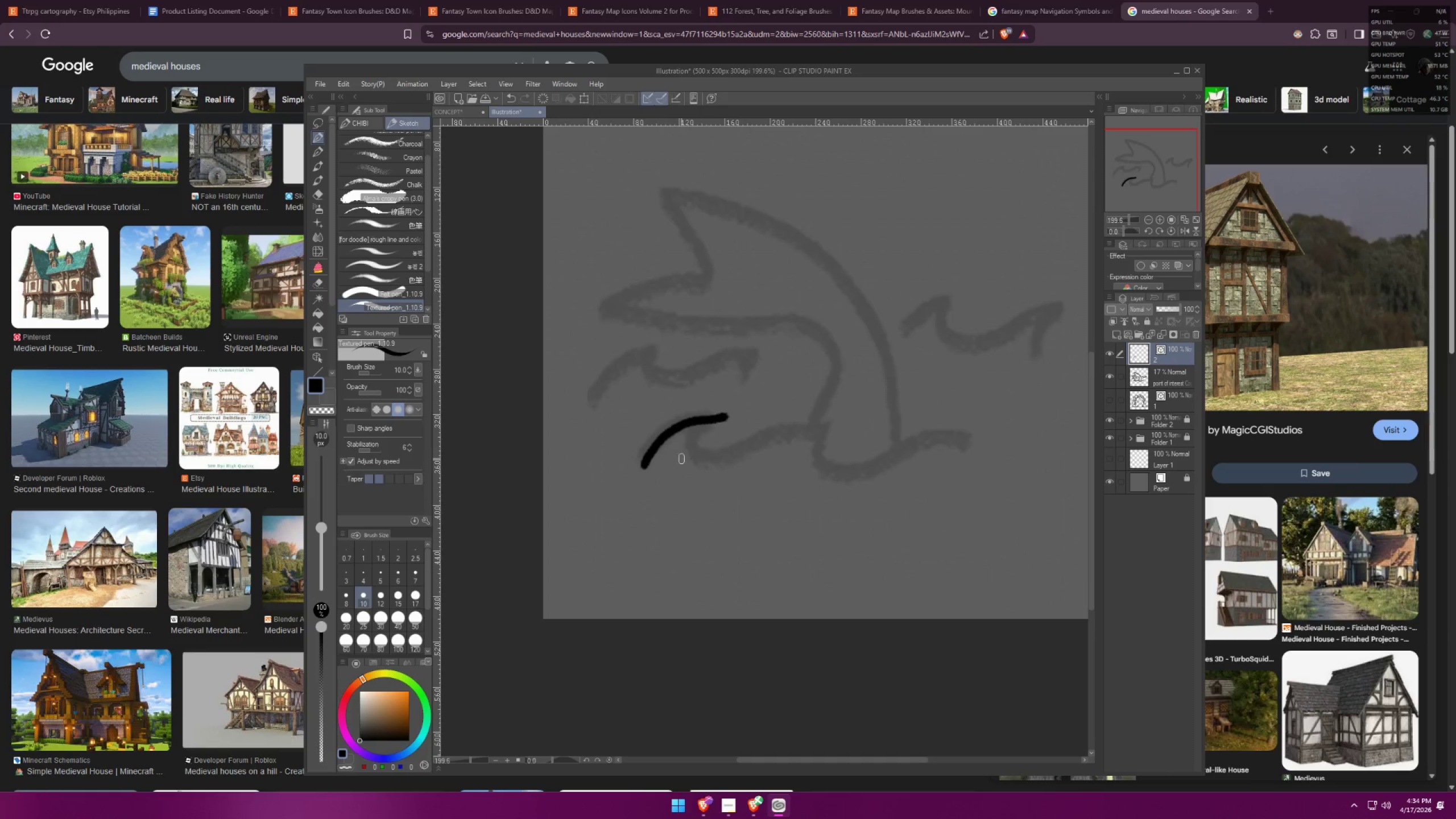 
key(Control+Z)
 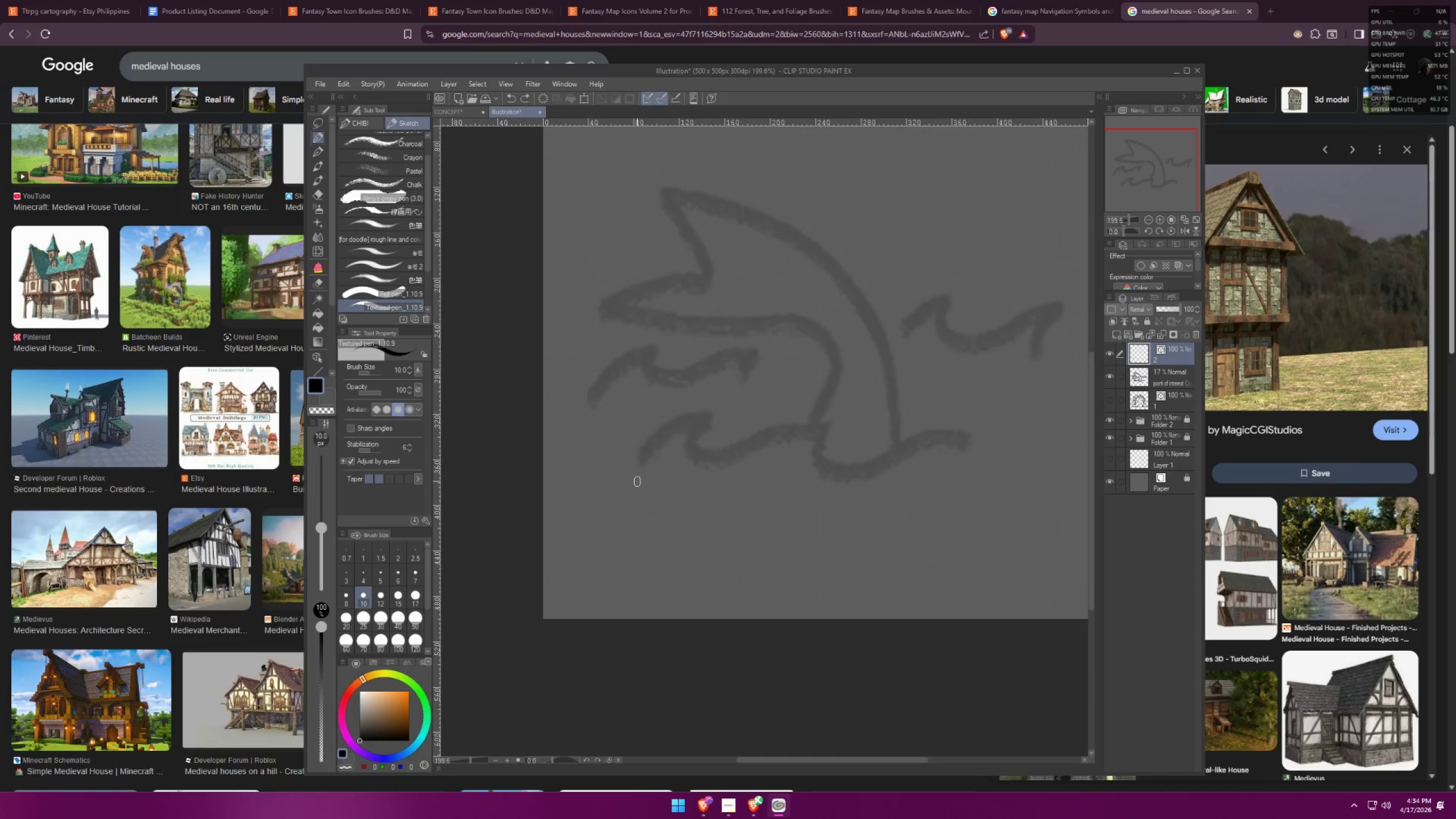 
left_click_drag(start_coordinate=[631, 477], to_coordinate=[696, 465])
 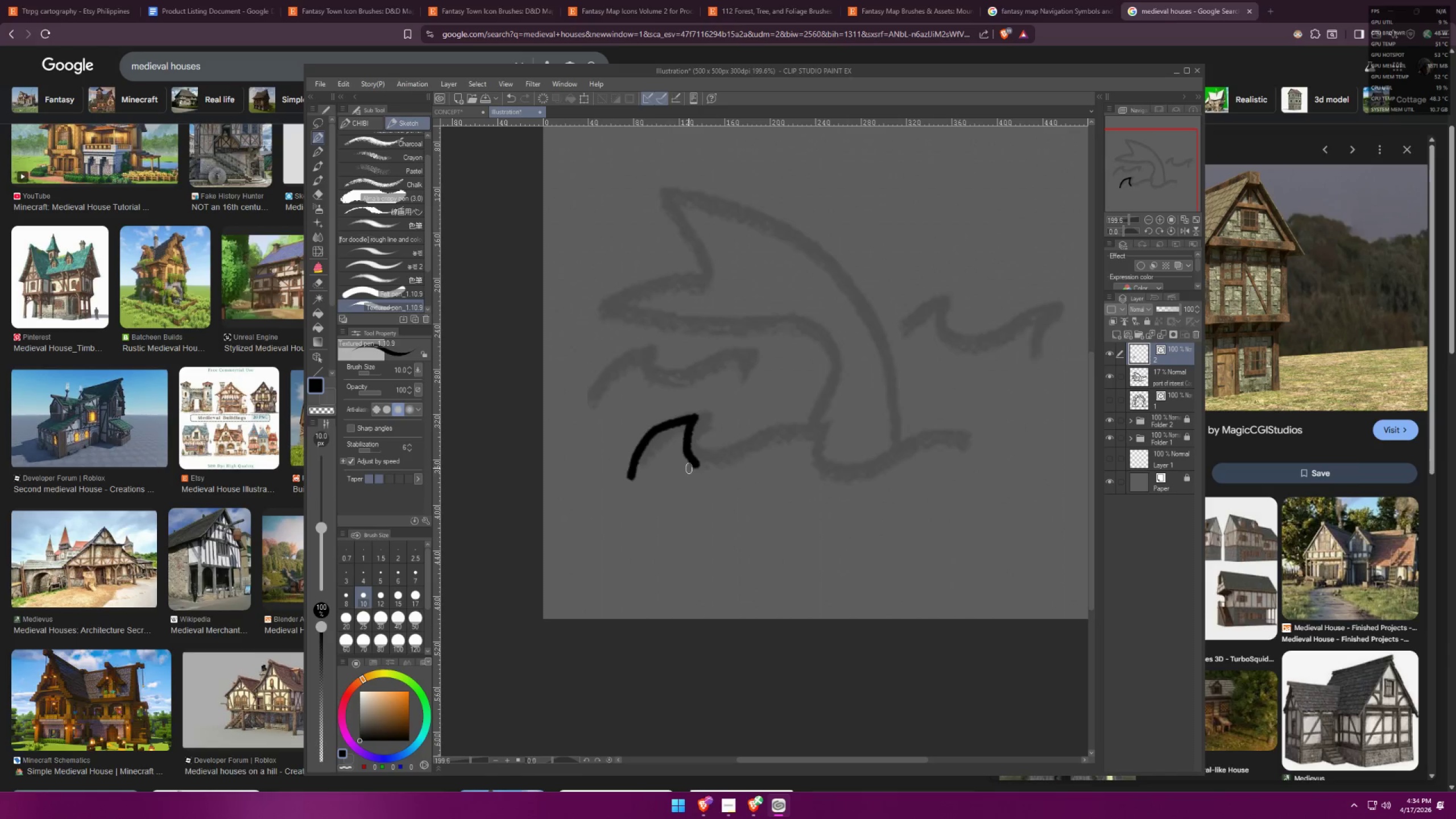 
key(Control+ControlLeft)
 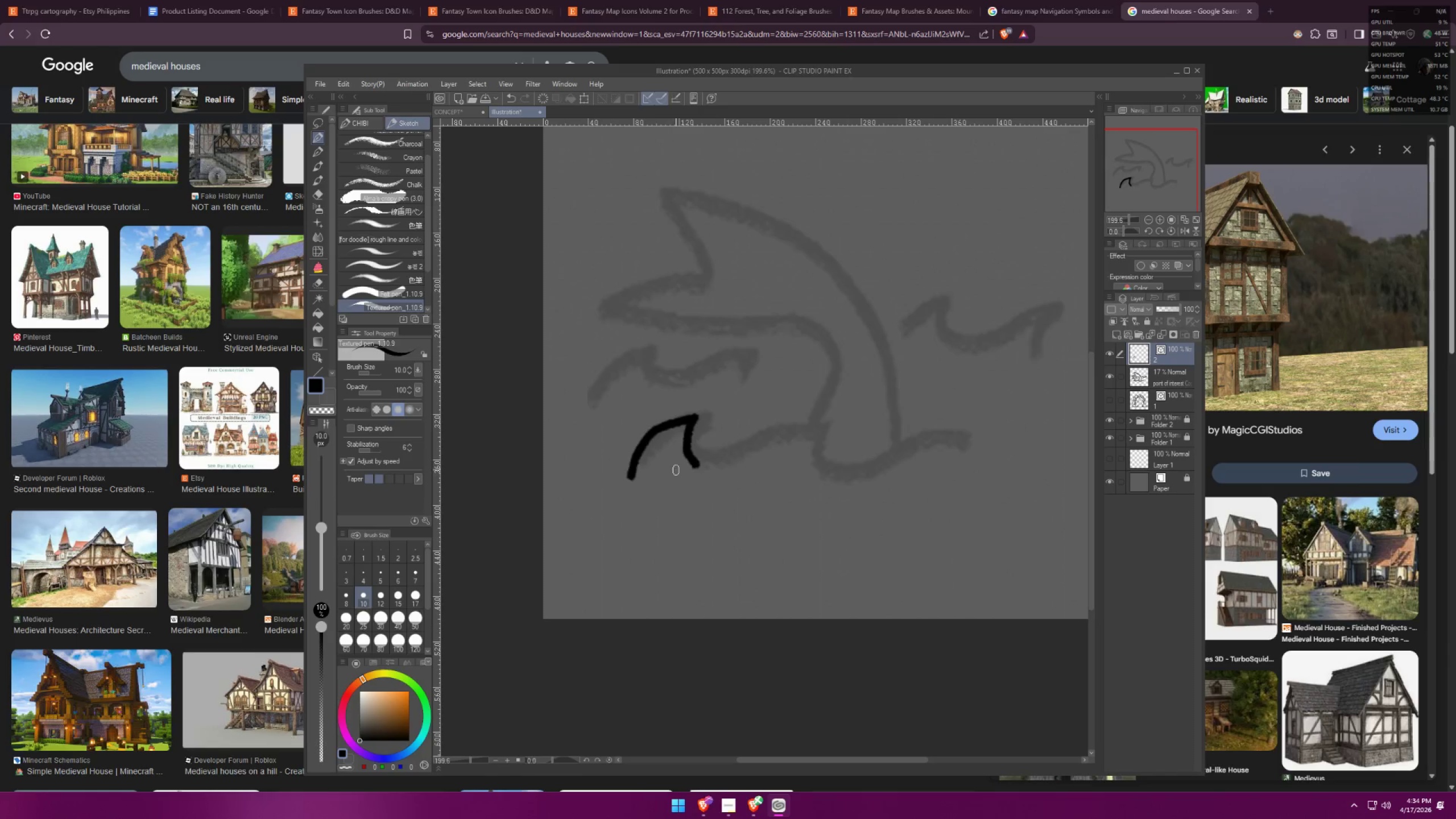 
key(Control+Z)
 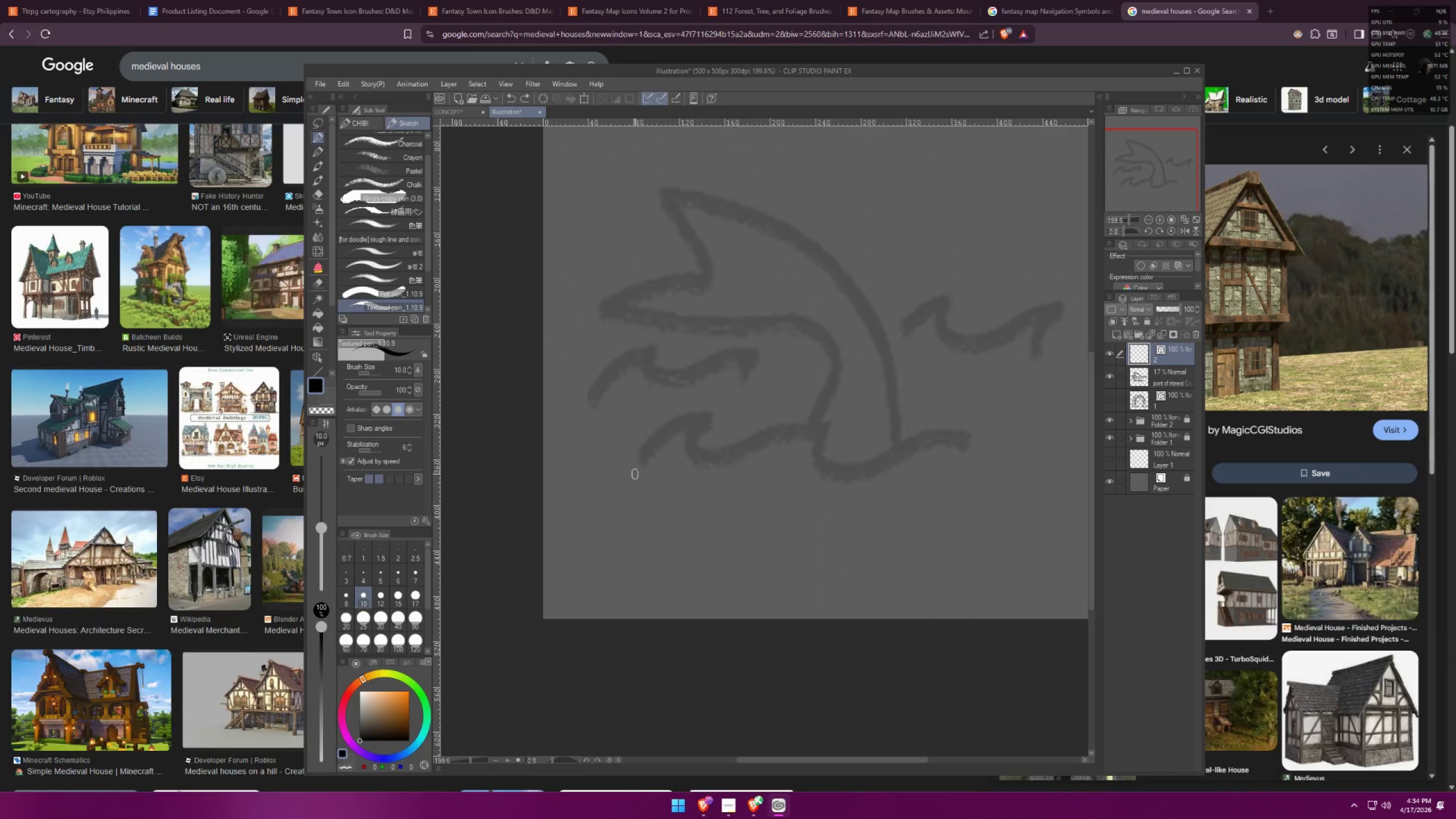 
left_click_drag(start_coordinate=[633, 472], to_coordinate=[701, 423])
 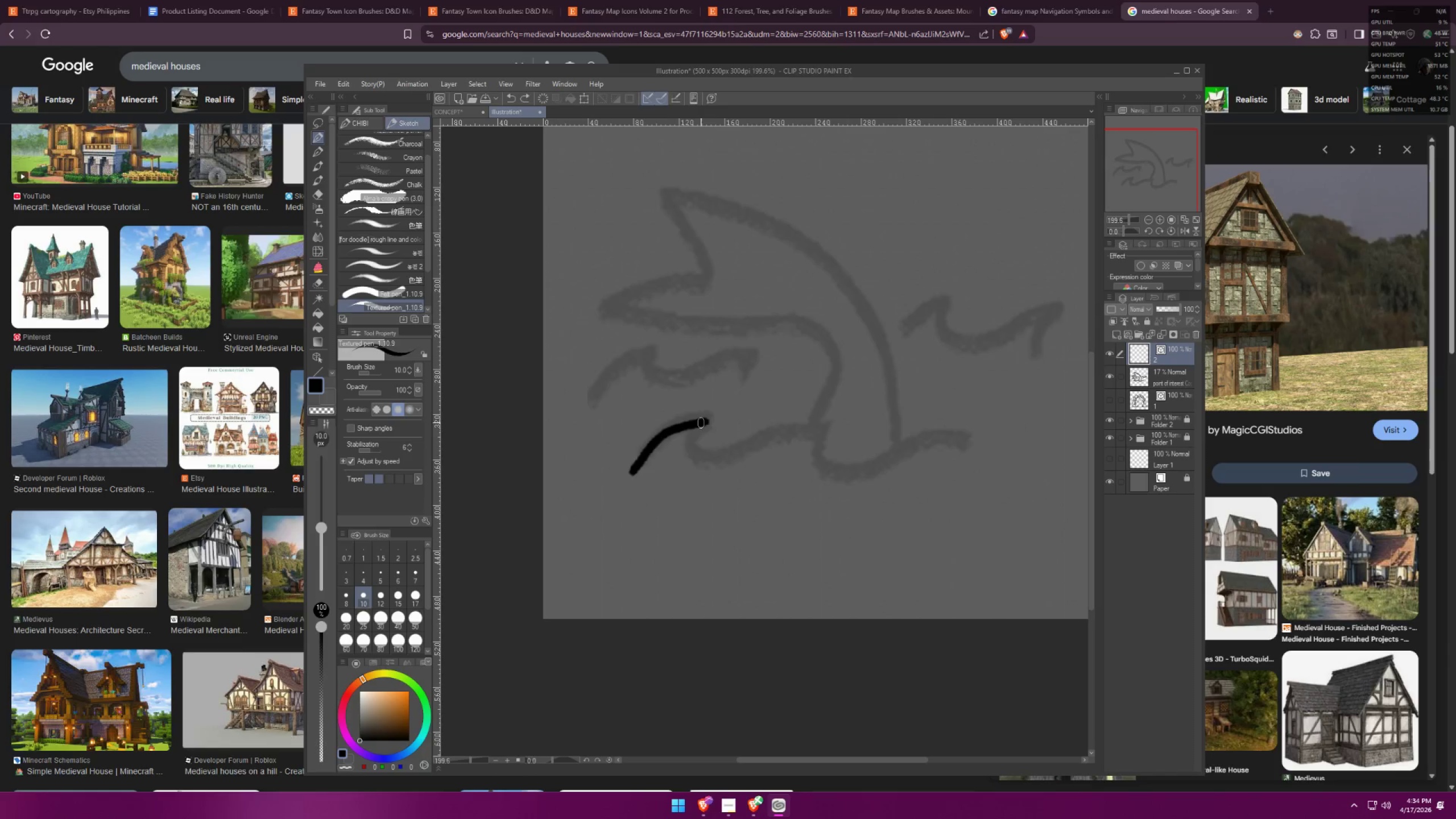 
key(Control+ControlLeft)
 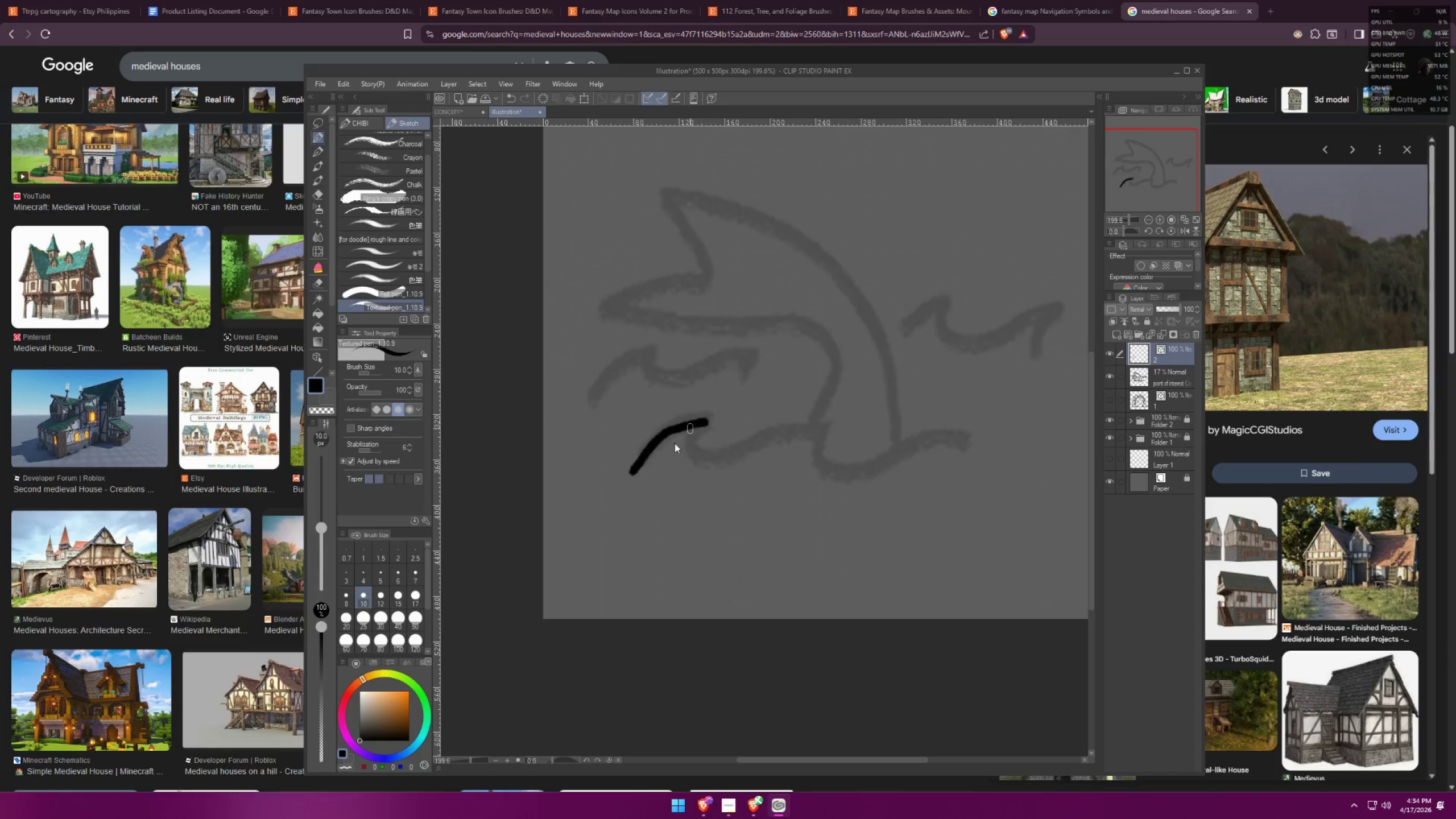 
key(Control+Z)
 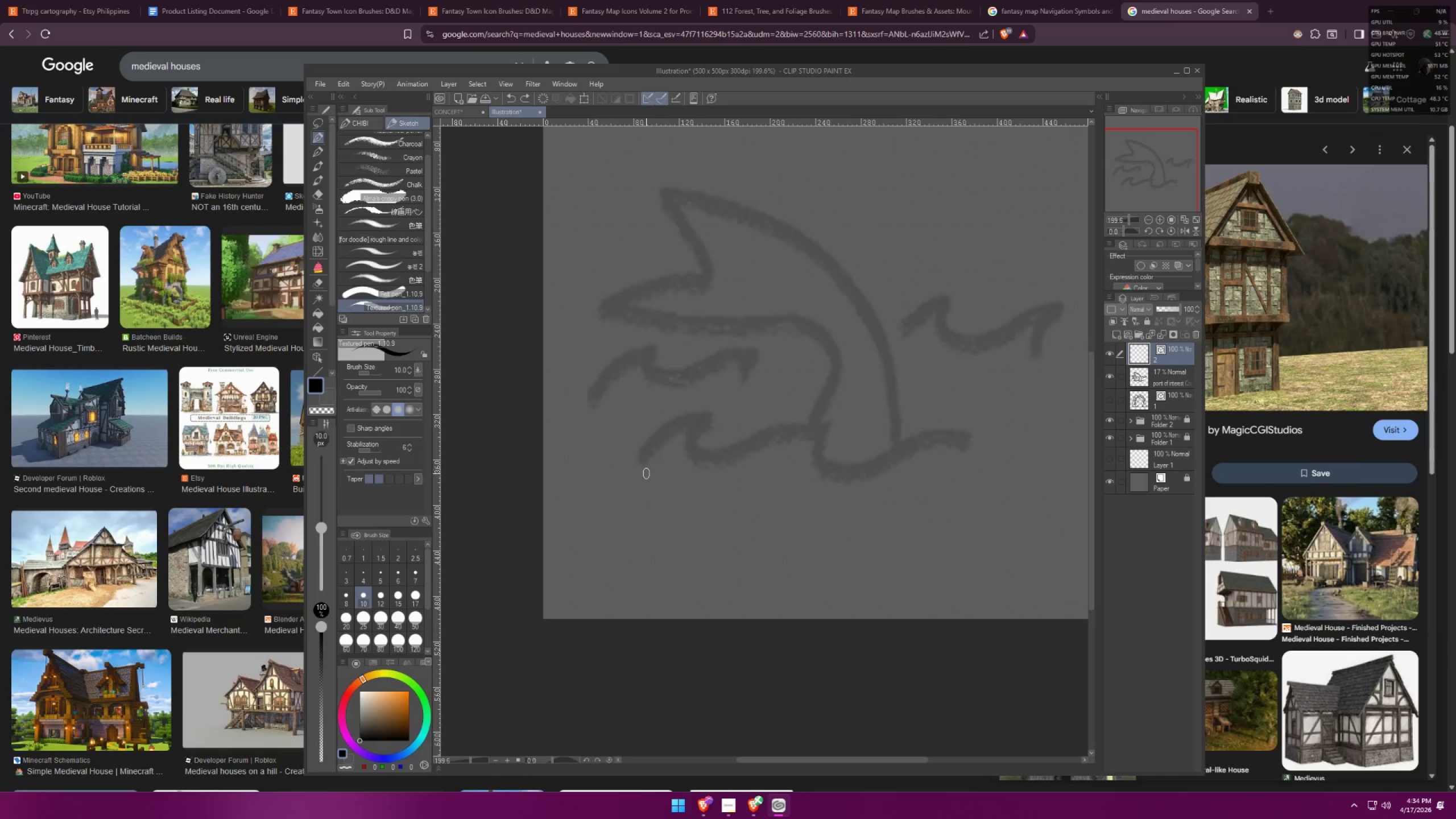 
left_click_drag(start_coordinate=[638, 475], to_coordinate=[1045, 454])
 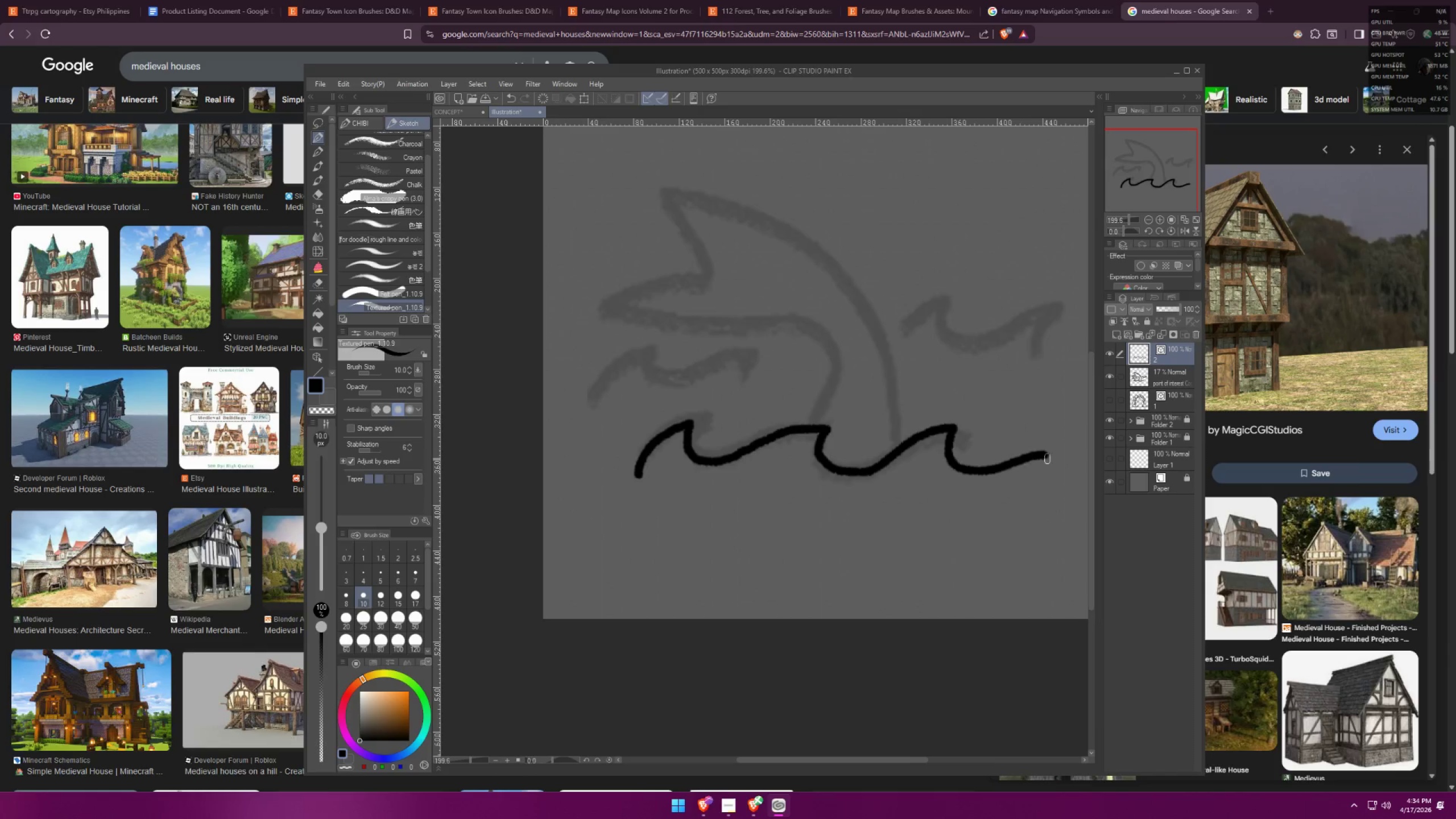 
hold_key(key=Space, duration=0.89)
 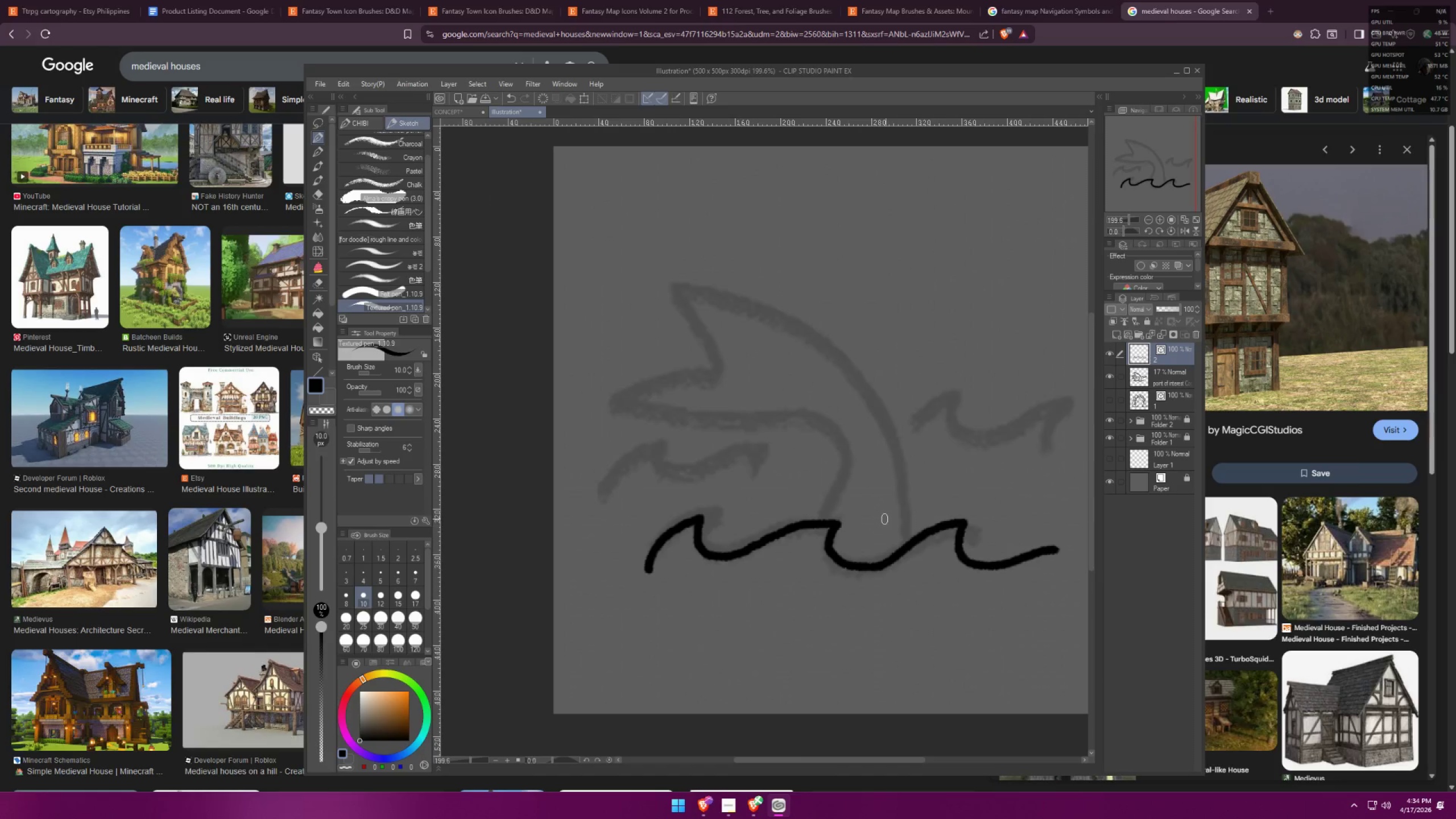 
left_click_drag(start_coordinate=[890, 522], to_coordinate=[778, 616])
 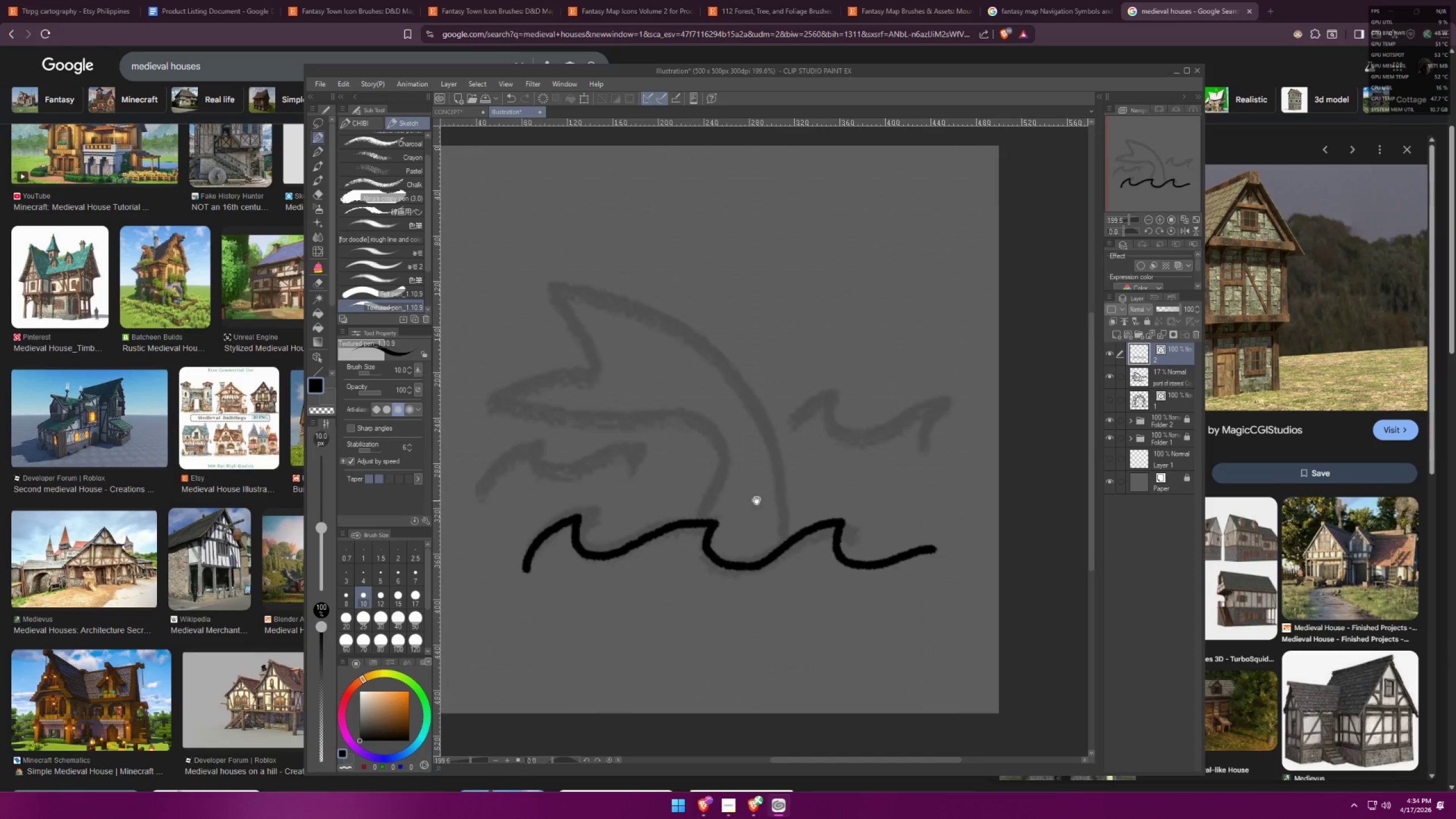 
left_click_drag(start_coordinate=[750, 487], to_coordinate=[872, 488])
 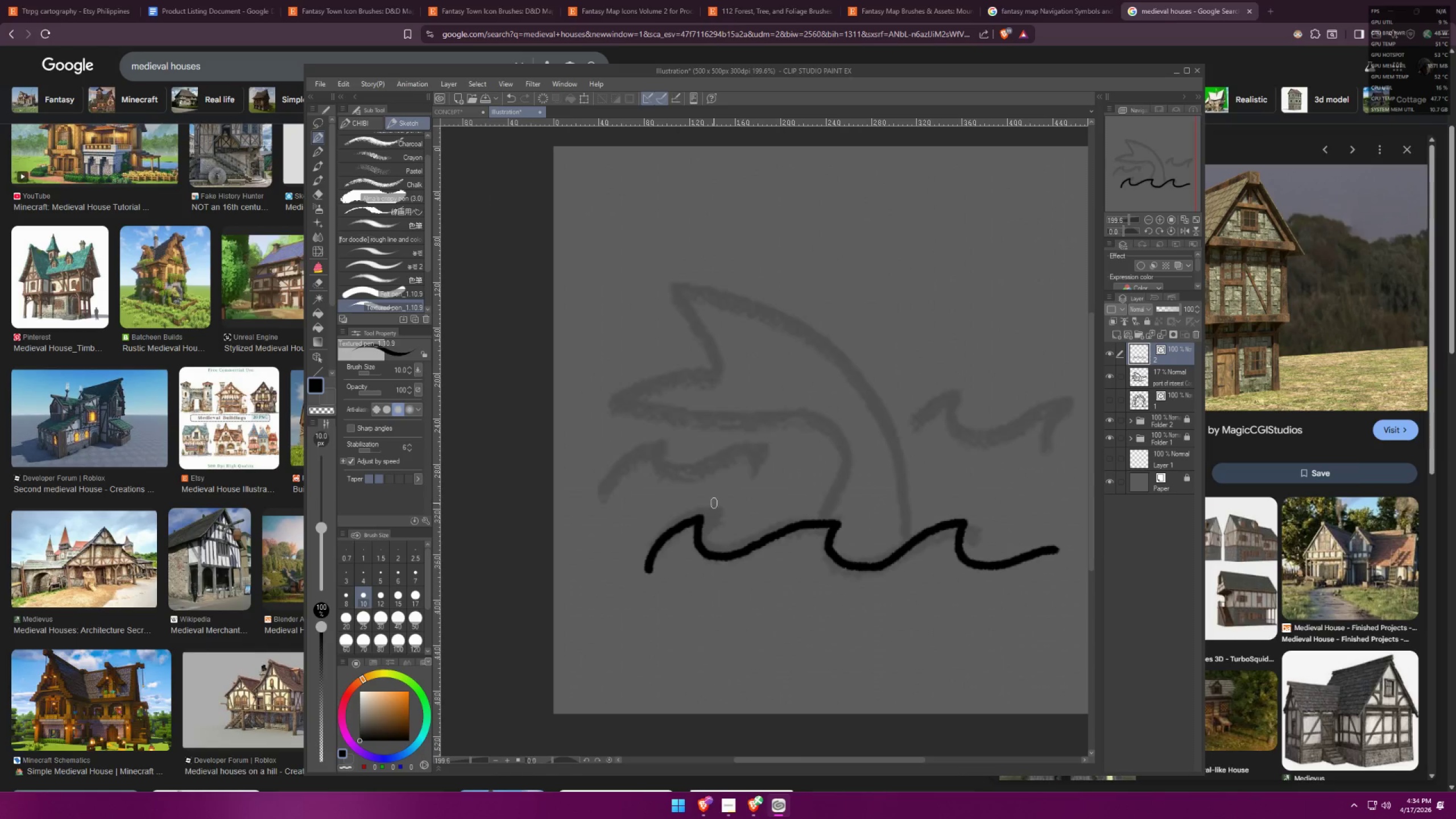 
left_click_drag(start_coordinate=[596, 503], to_coordinate=[672, 482])
 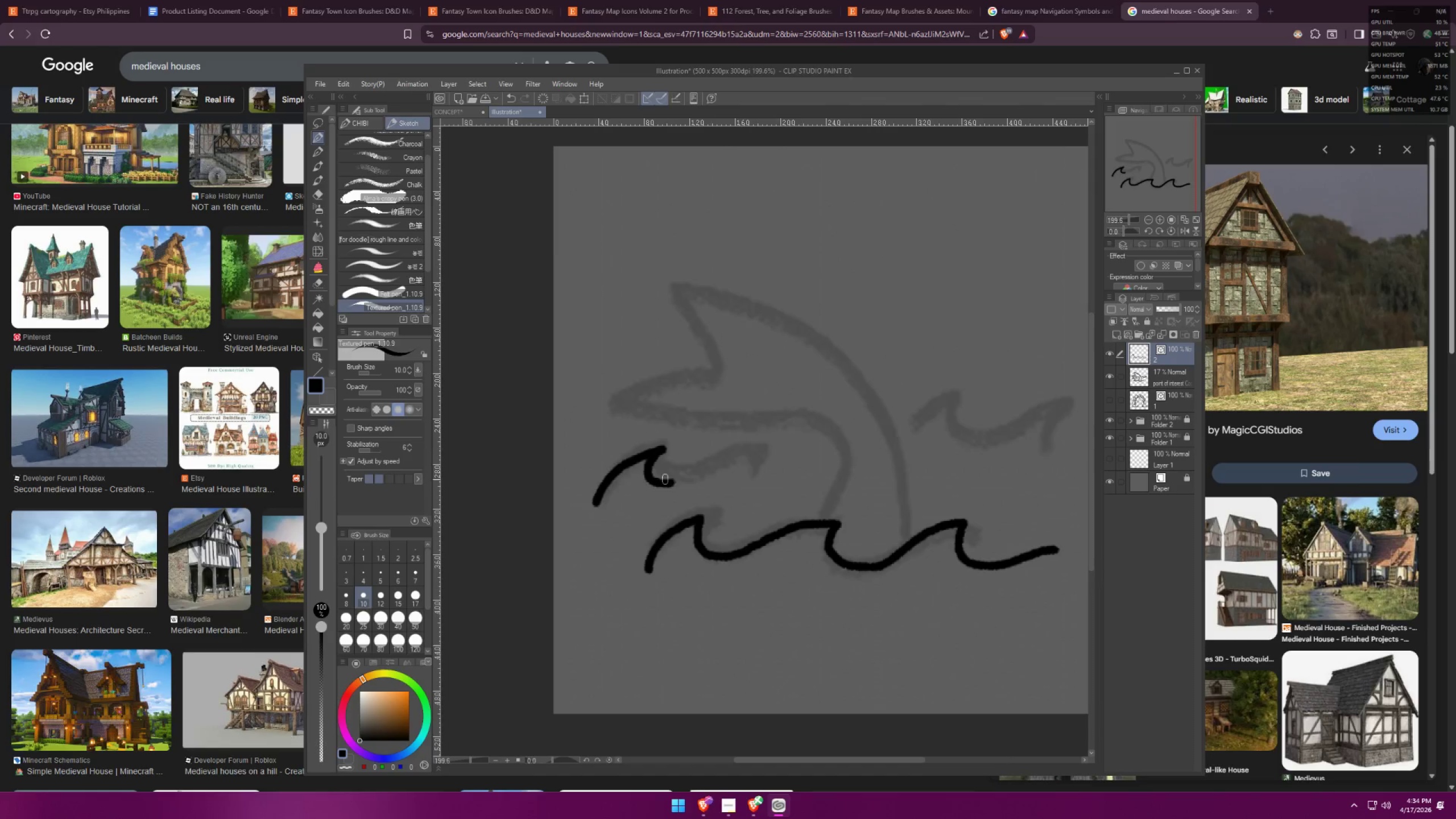 
key(Control+ControlLeft)
 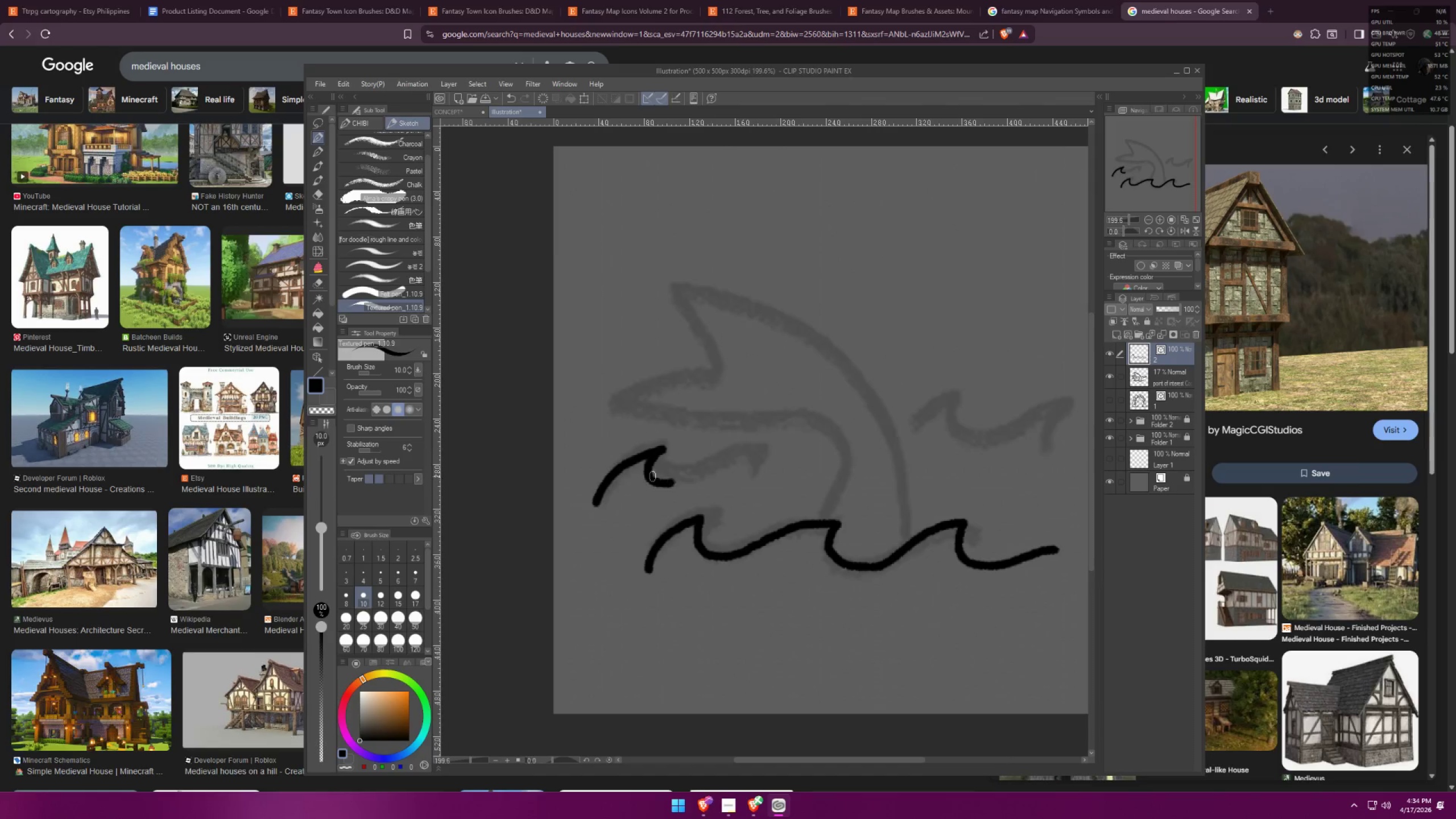 
key(Control+Z)
 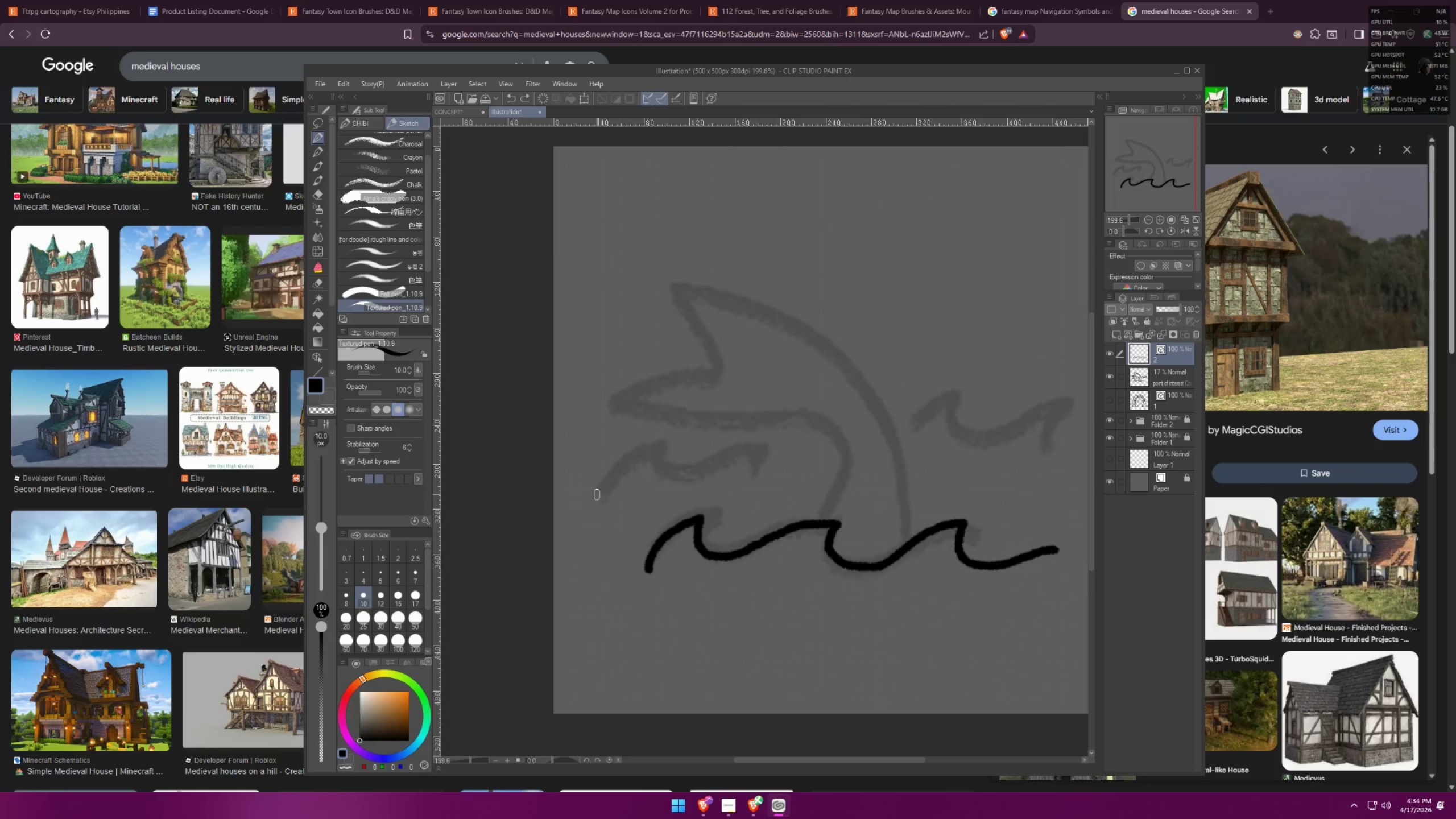 
left_click_drag(start_coordinate=[595, 495], to_coordinate=[792, 483])
 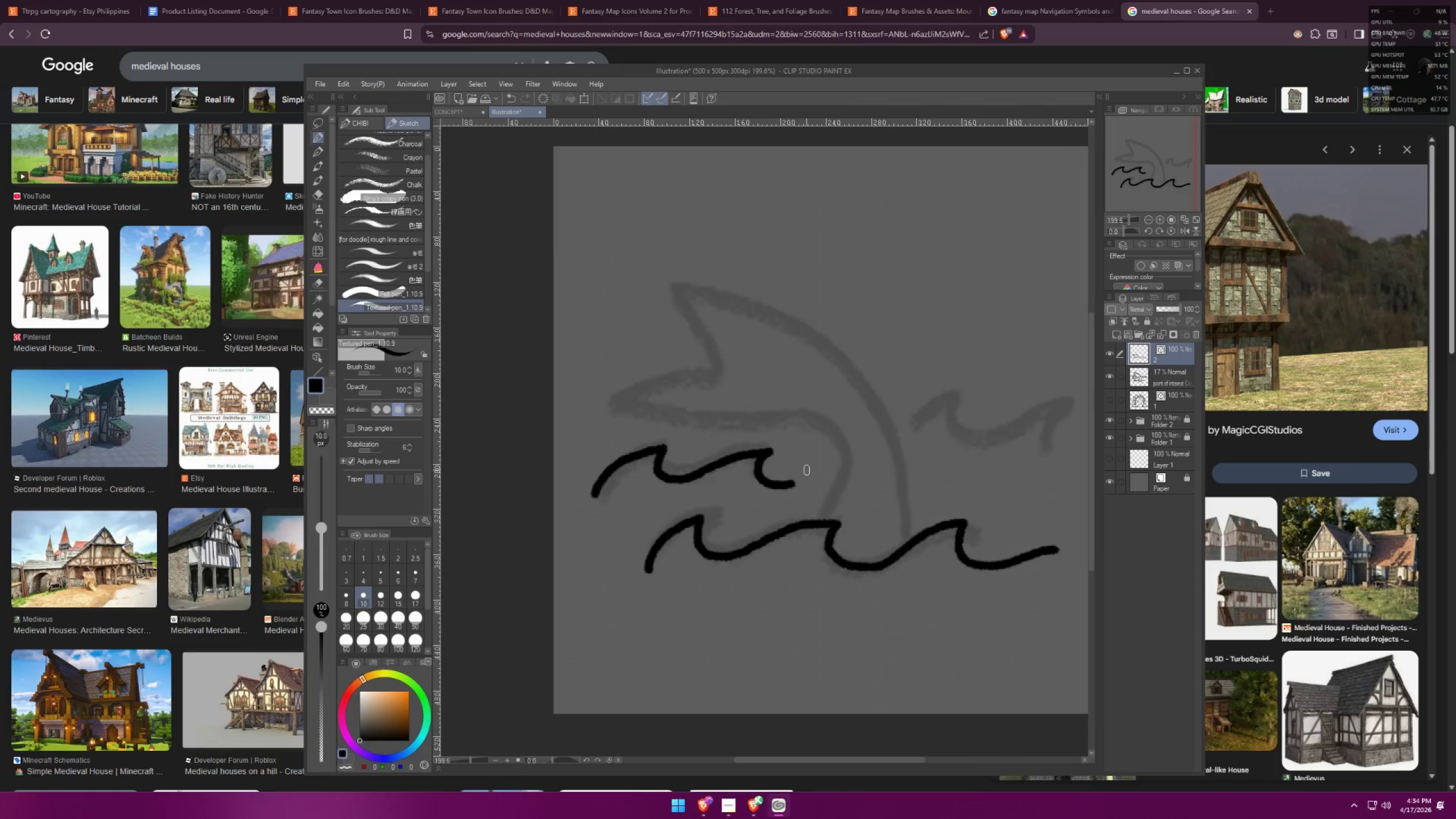 
hold_key(key=Space, duration=0.4)
 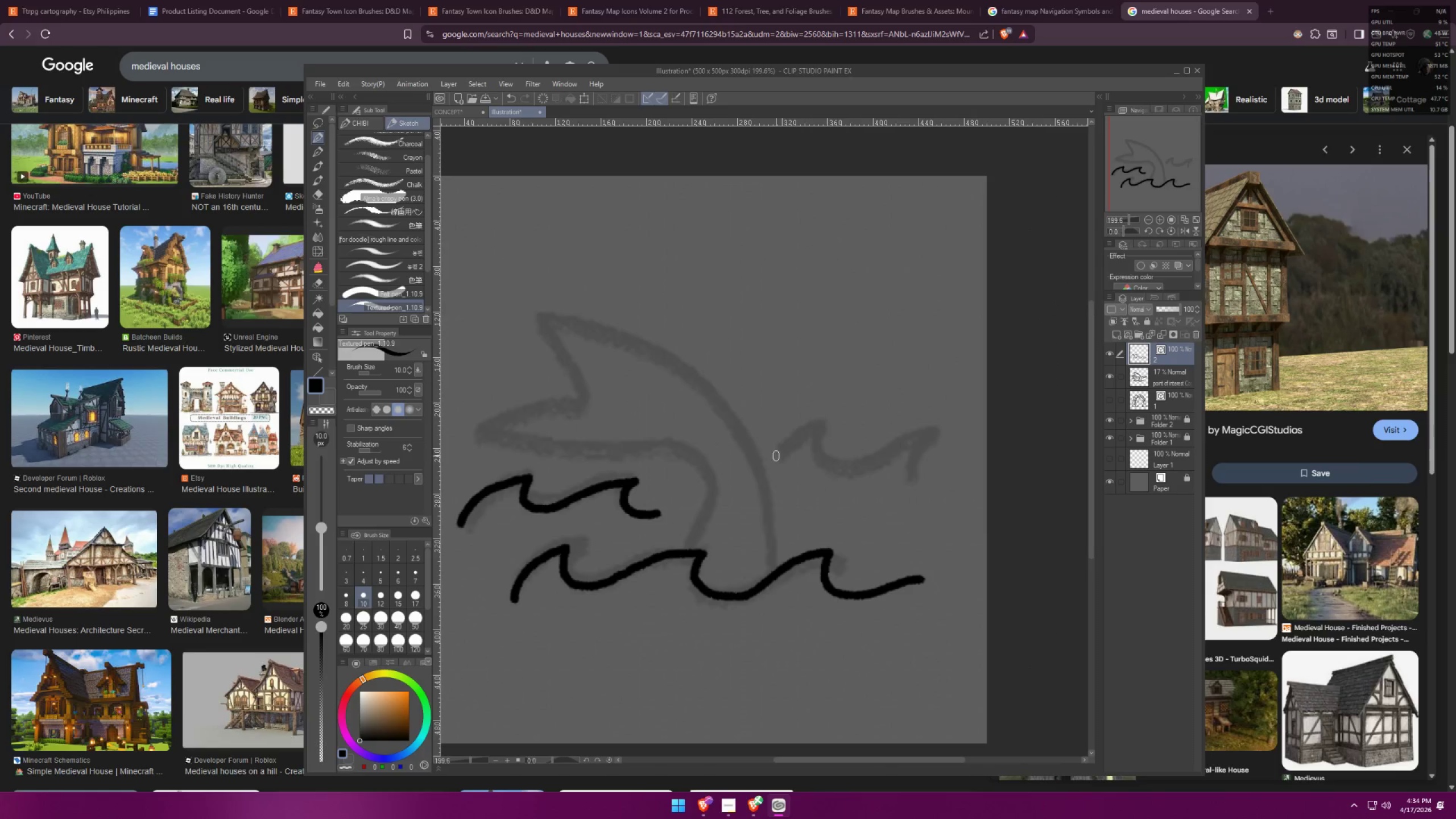 
left_click_drag(start_coordinate=[823, 447], to_coordinate=[689, 477])
 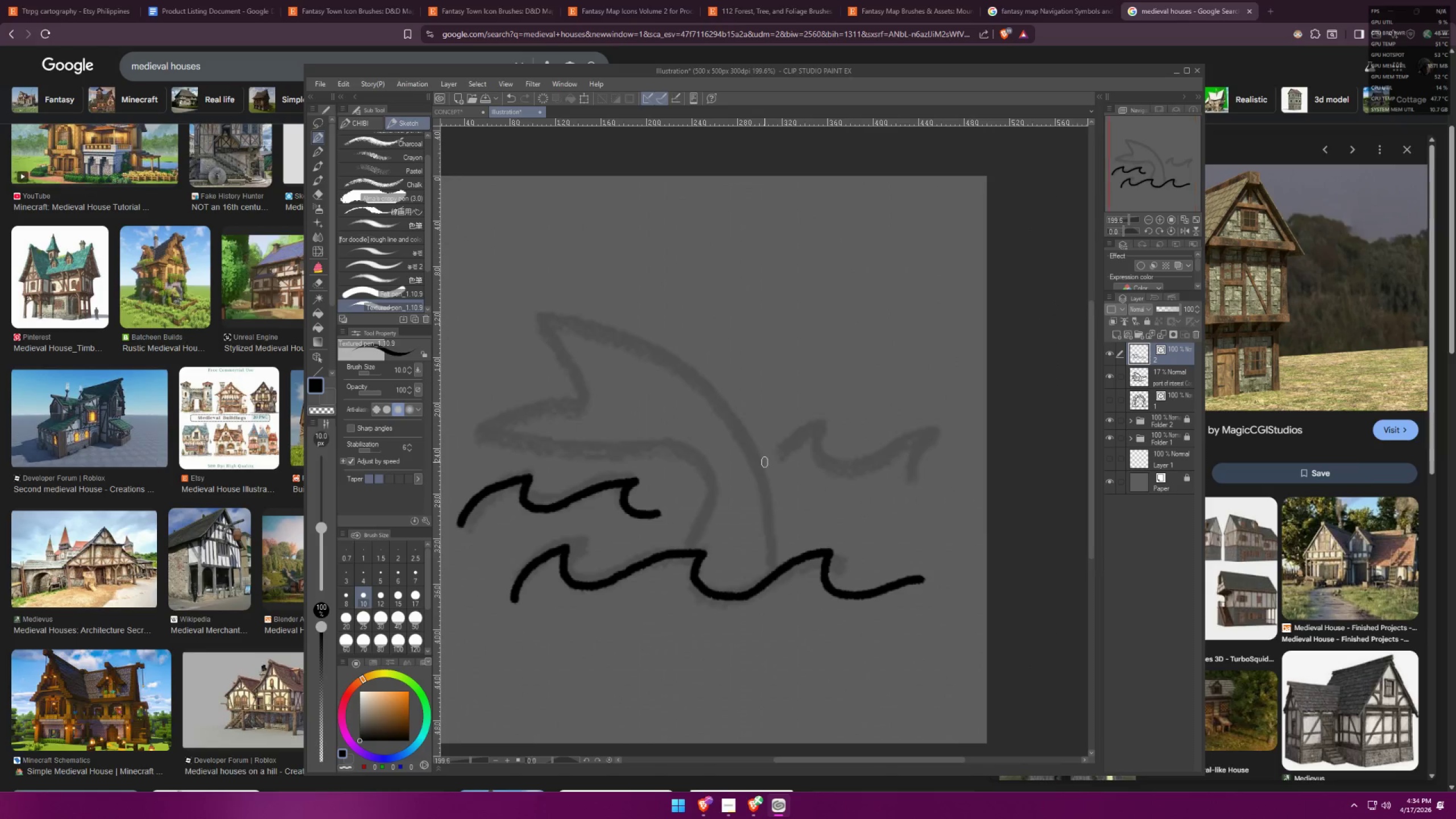 
left_click_drag(start_coordinate=[776, 456], to_coordinate=[937, 471])
 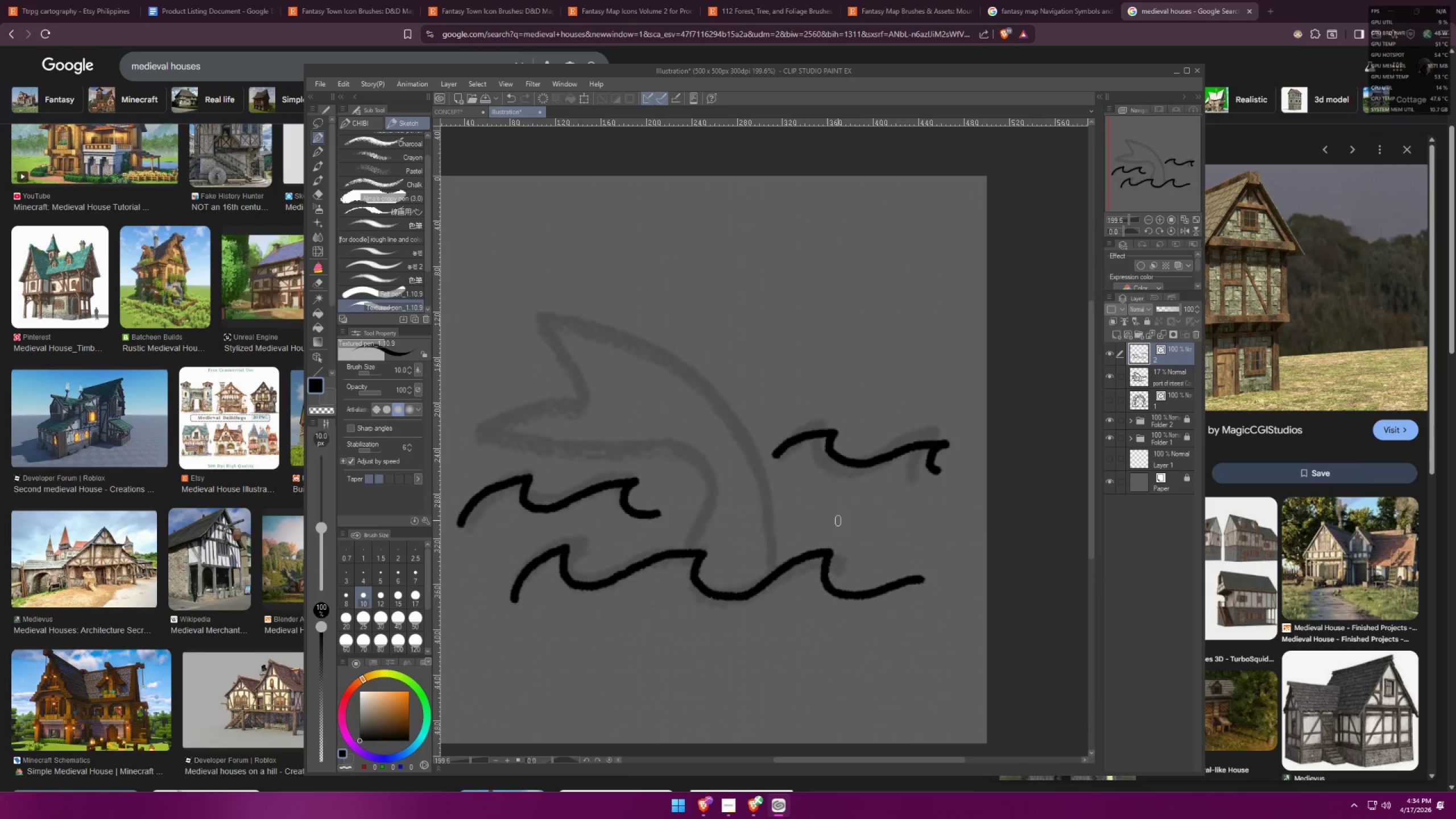 
key(Control+ControlLeft)
 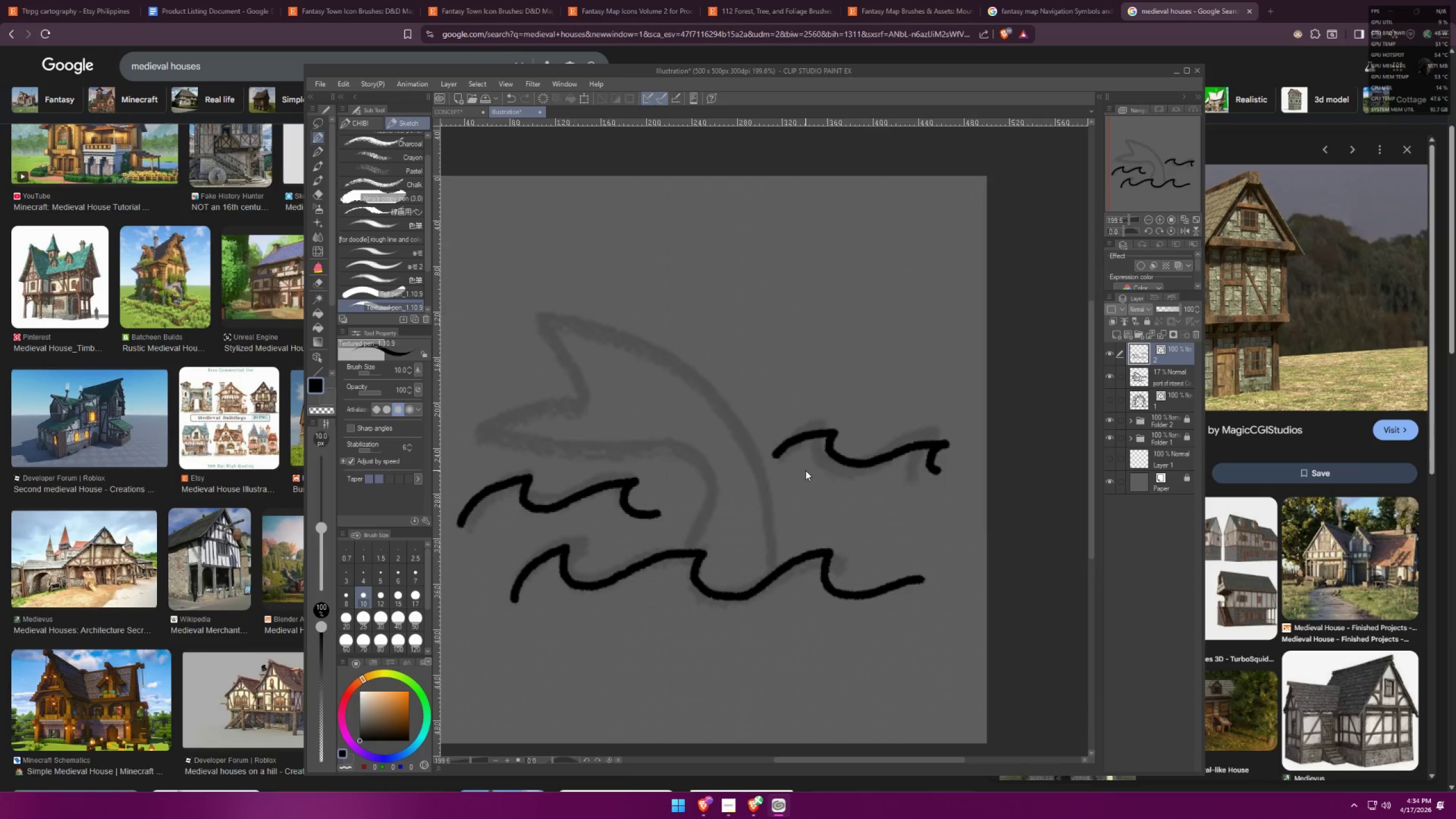 
key(Control+Z)
 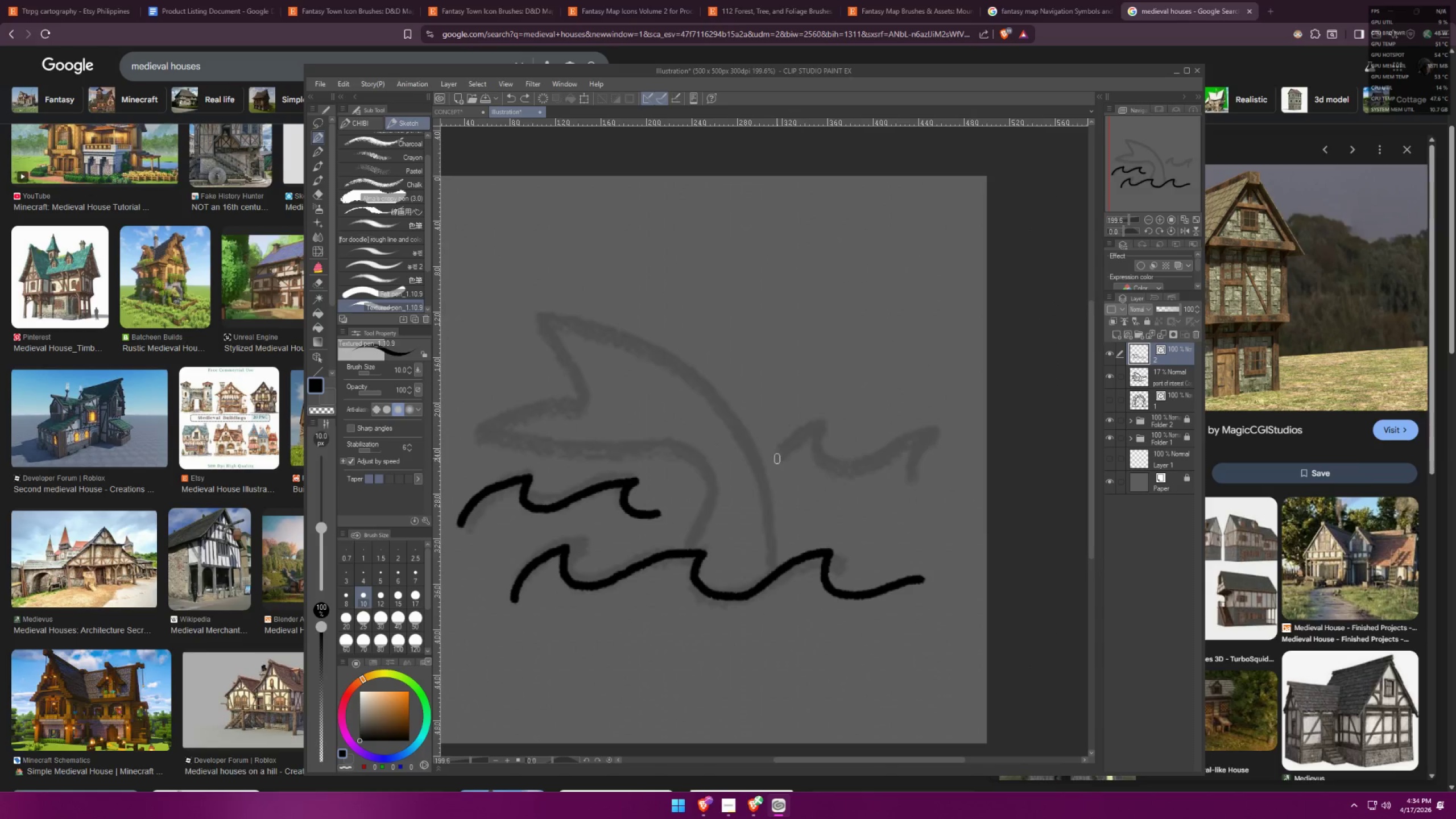 
left_click_drag(start_coordinate=[773, 456], to_coordinate=[819, 425])
 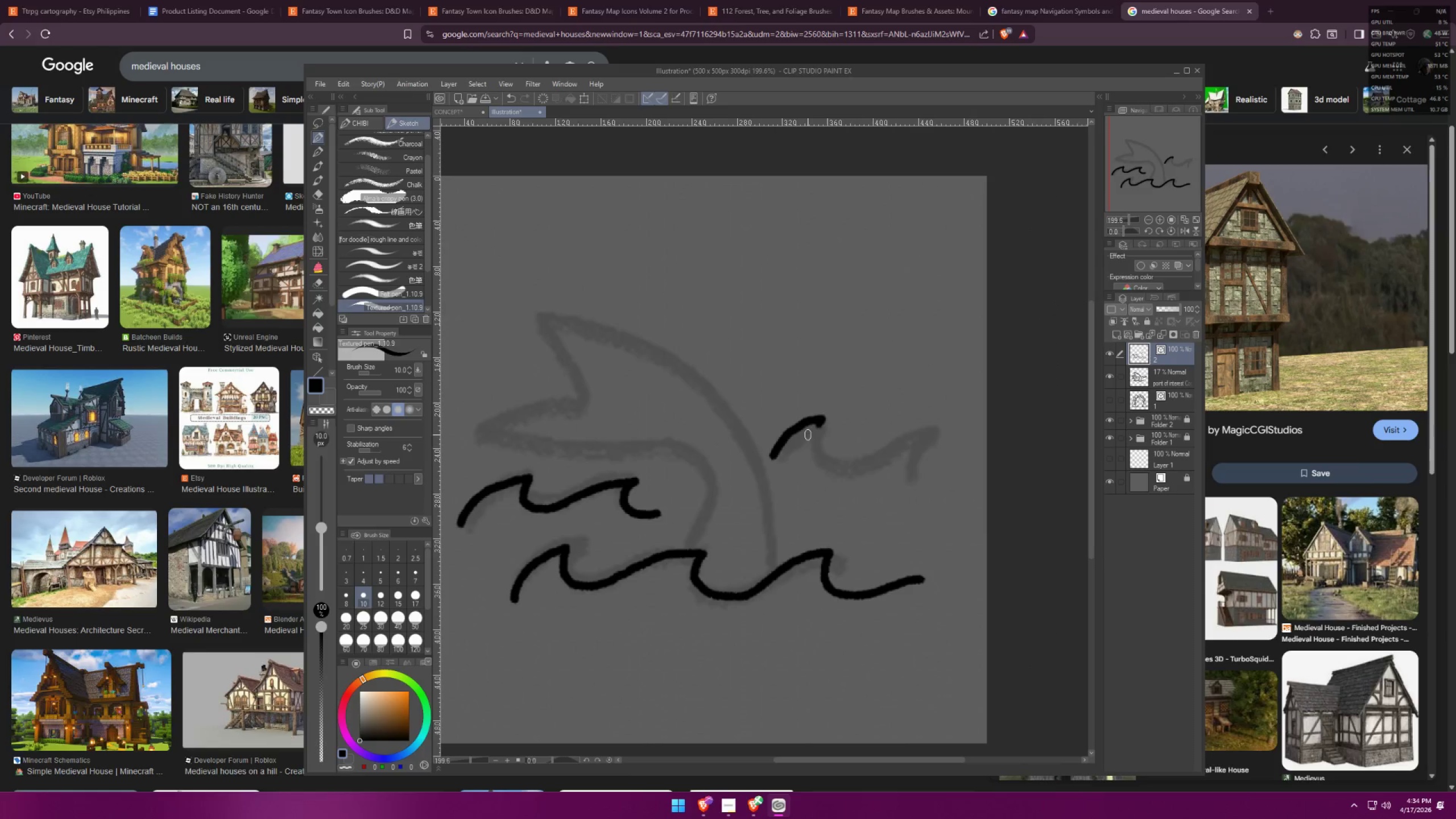 
key(Control+ControlLeft)
 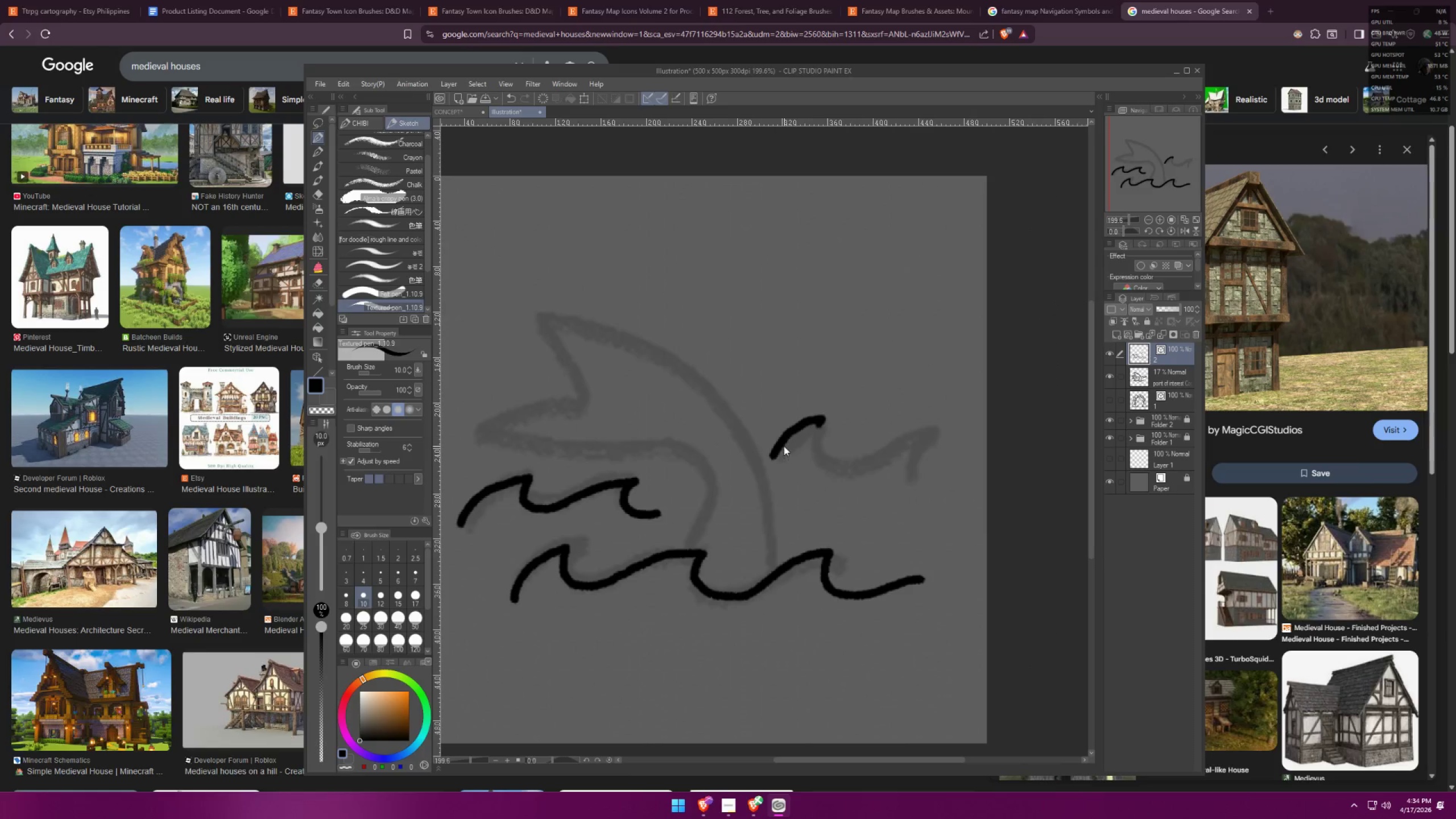 
key(Control+Z)
 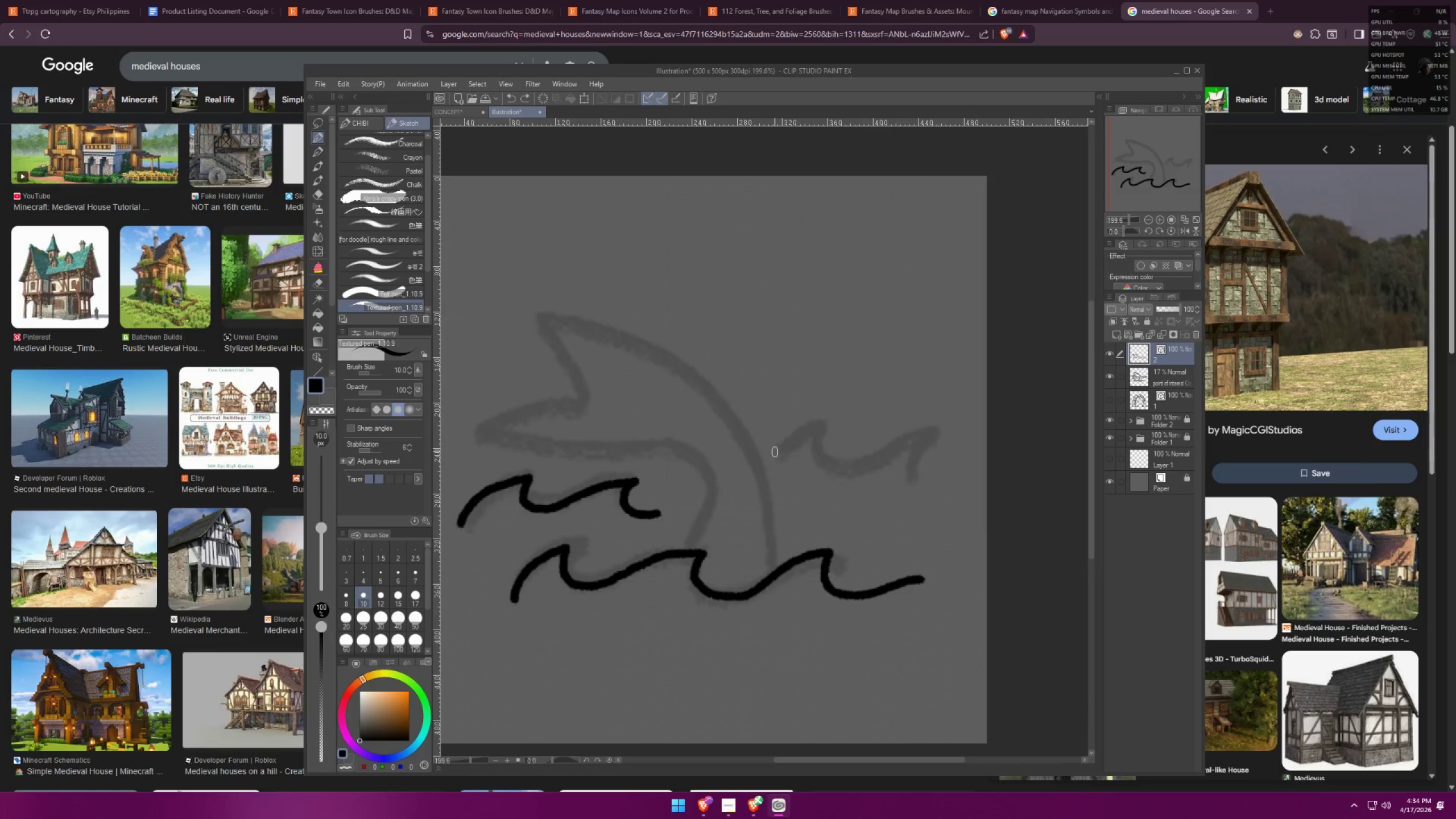 
left_click_drag(start_coordinate=[774, 451], to_coordinate=[958, 458])
 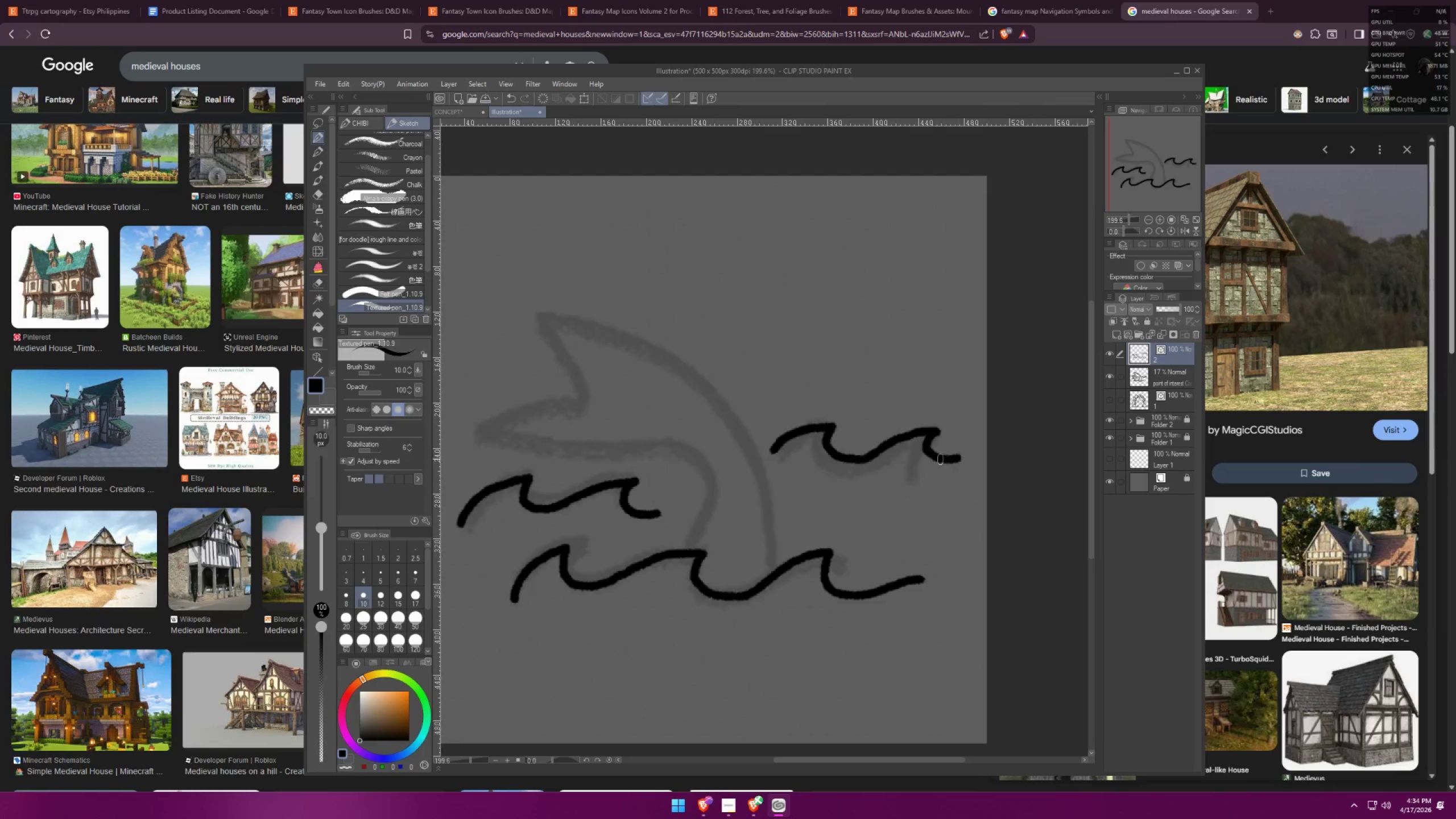 
key(Control+ControlLeft)
 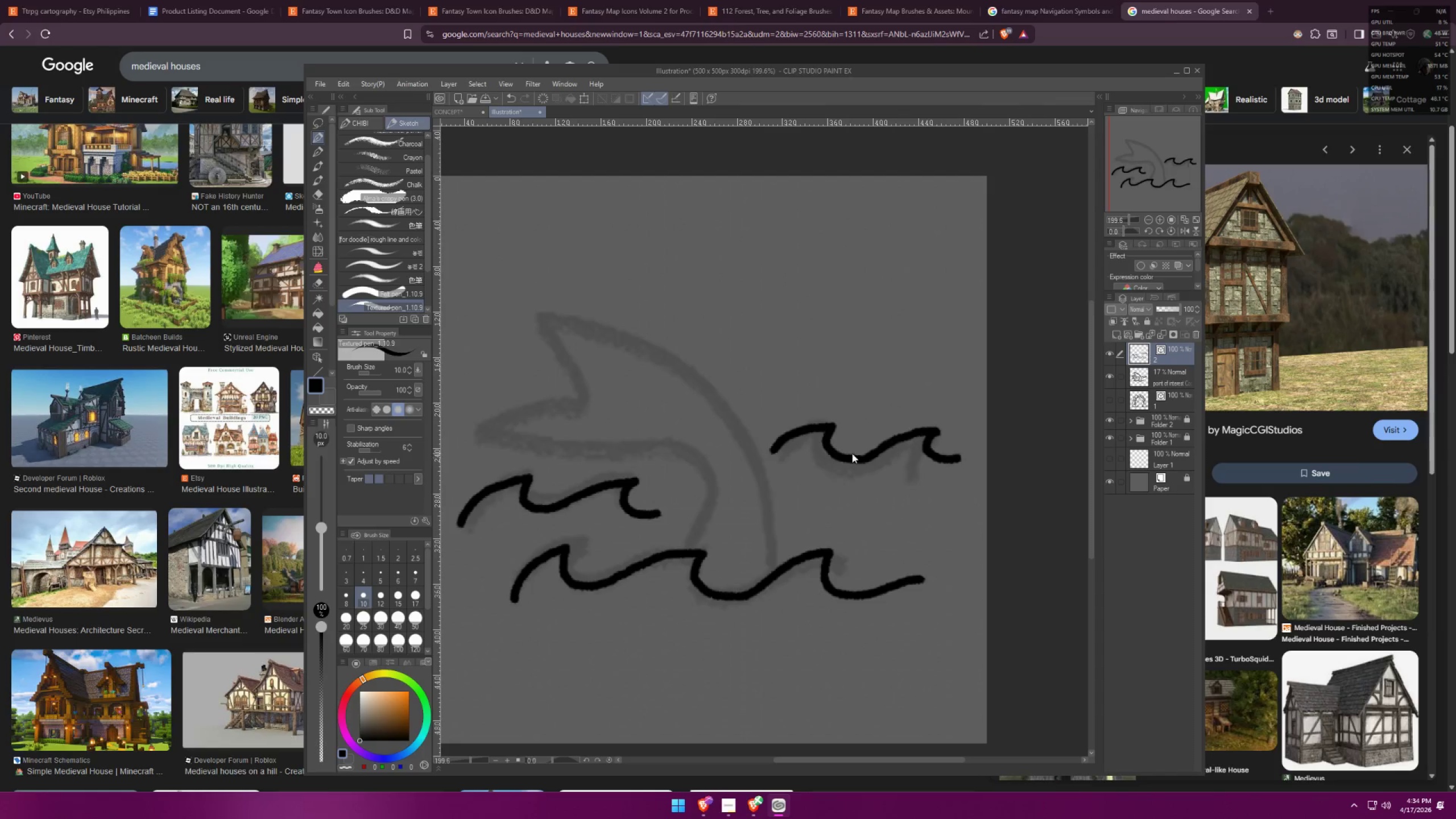 
key(Control+Z)
 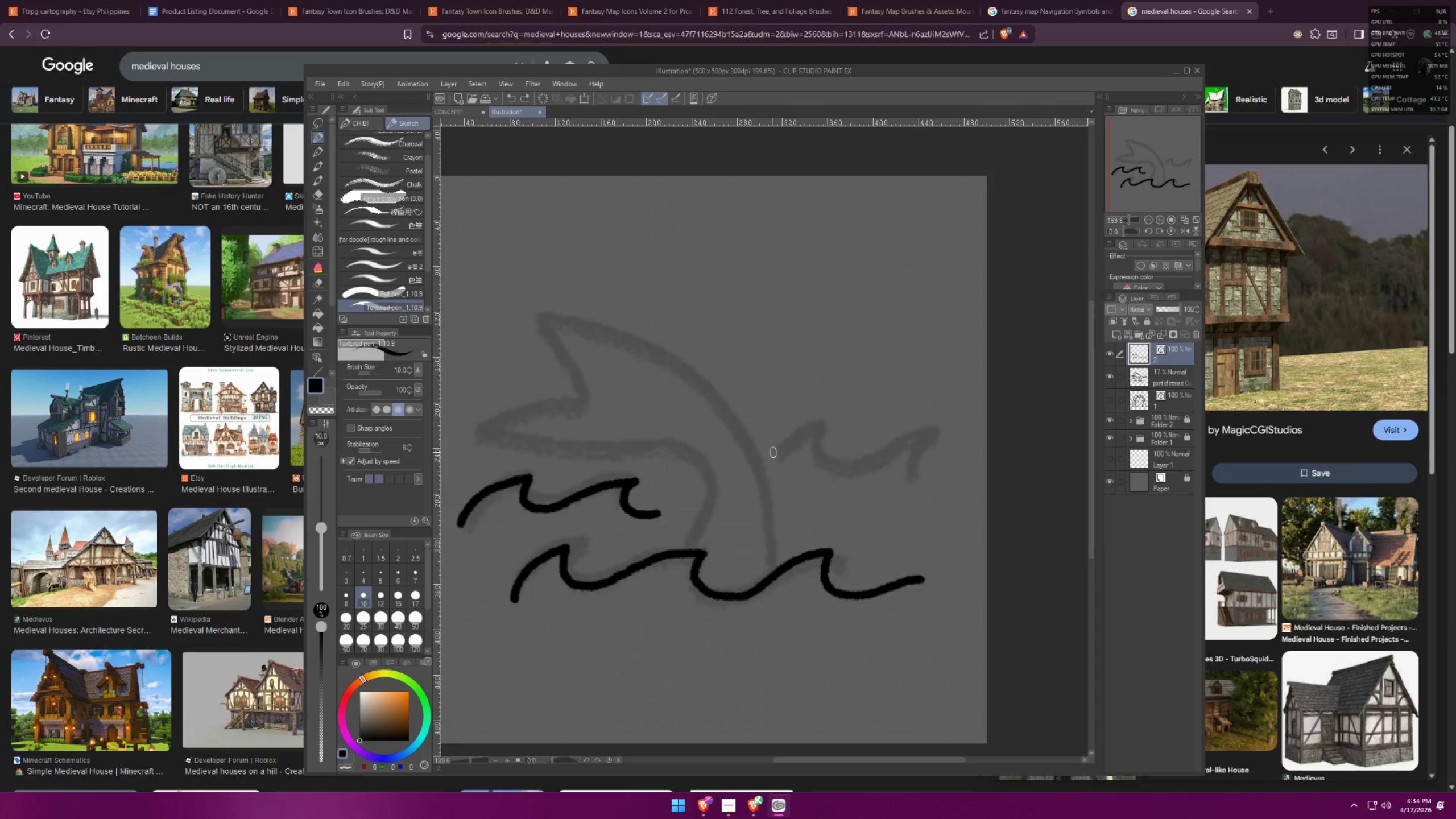 
left_click_drag(start_coordinate=[771, 453], to_coordinate=[955, 467])
 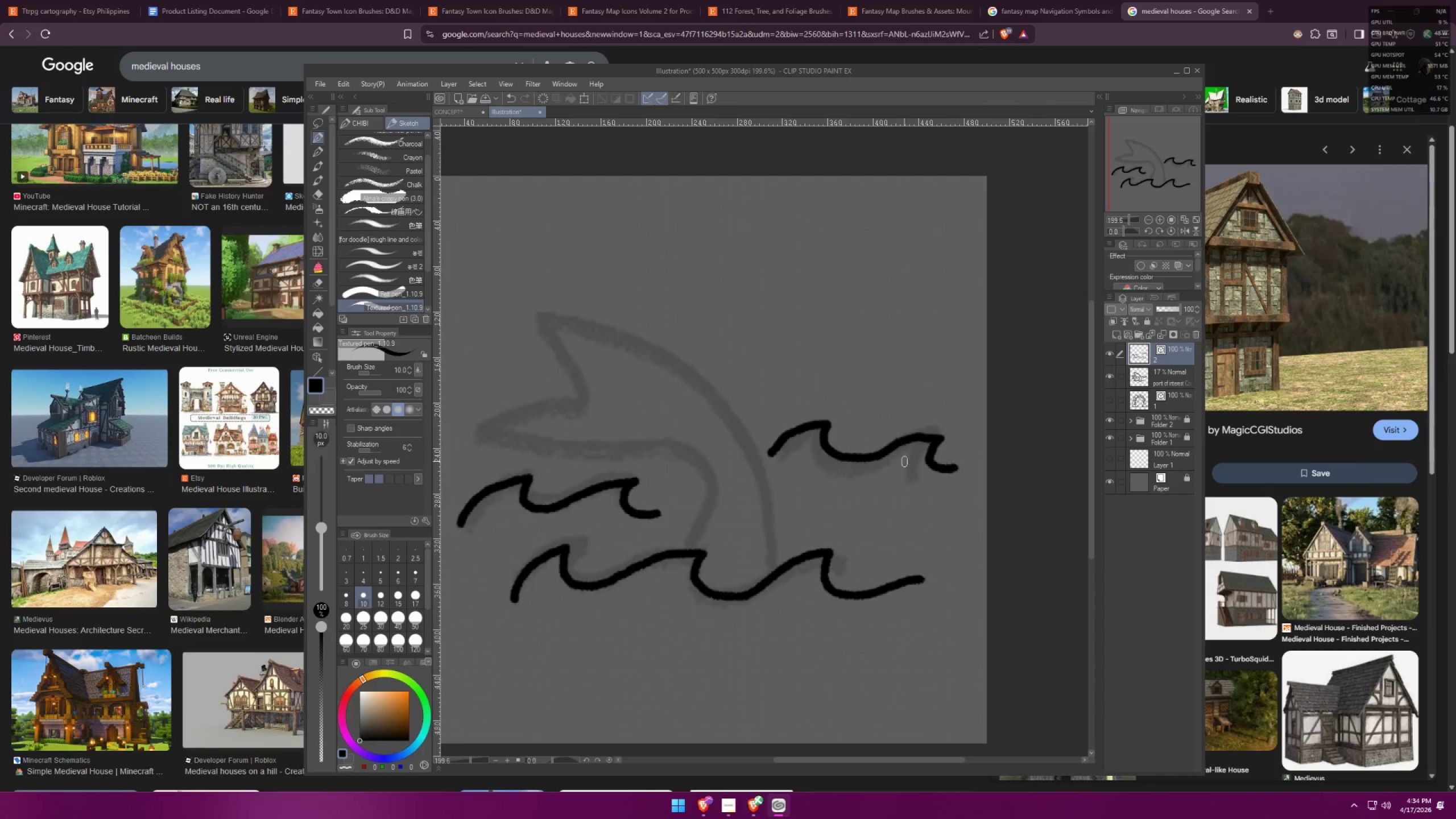 
hold_key(key=Space, duration=0.82)
 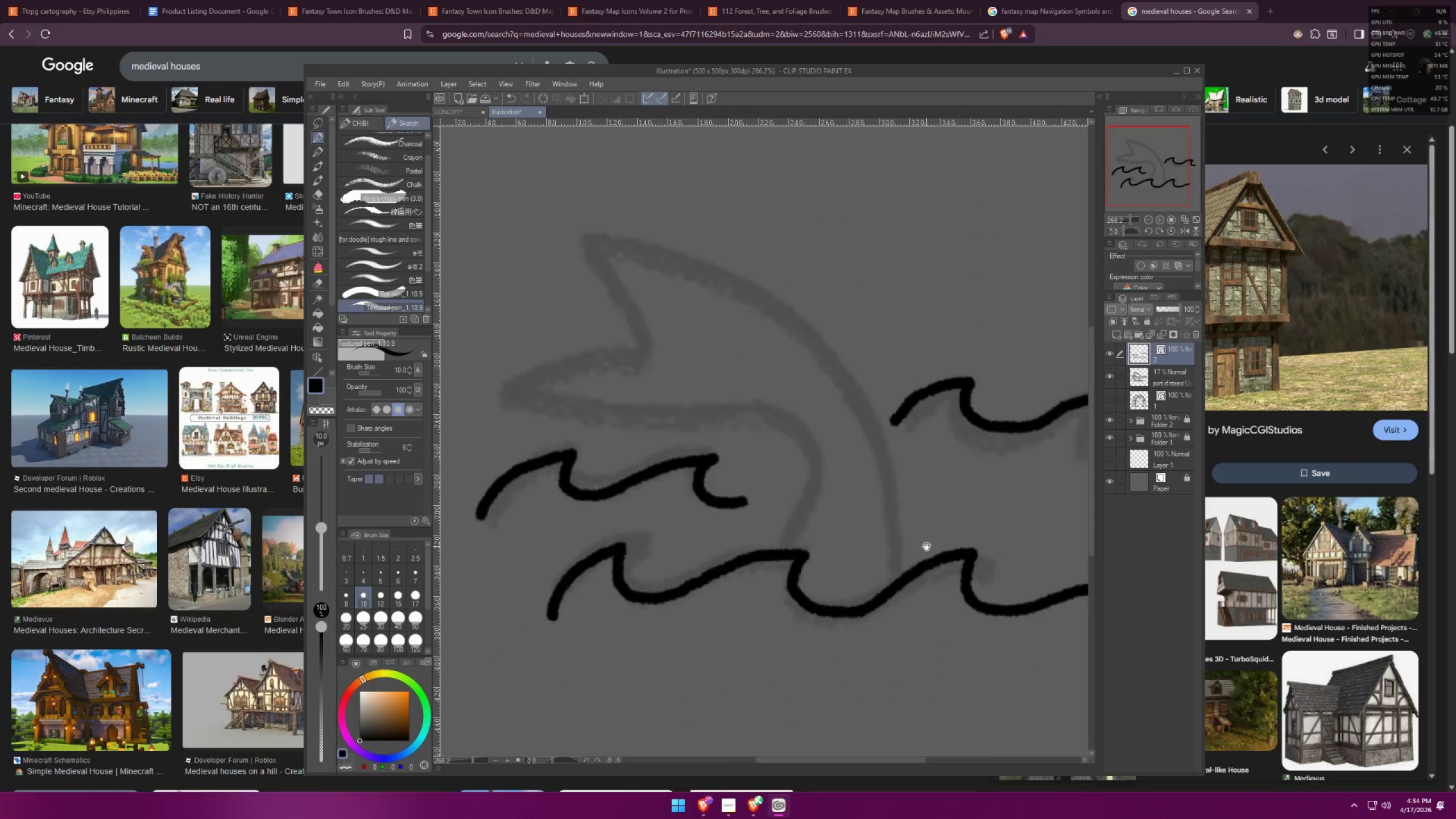 
left_click_drag(start_coordinate=[750, 516], to_coordinate=[842, 514])
 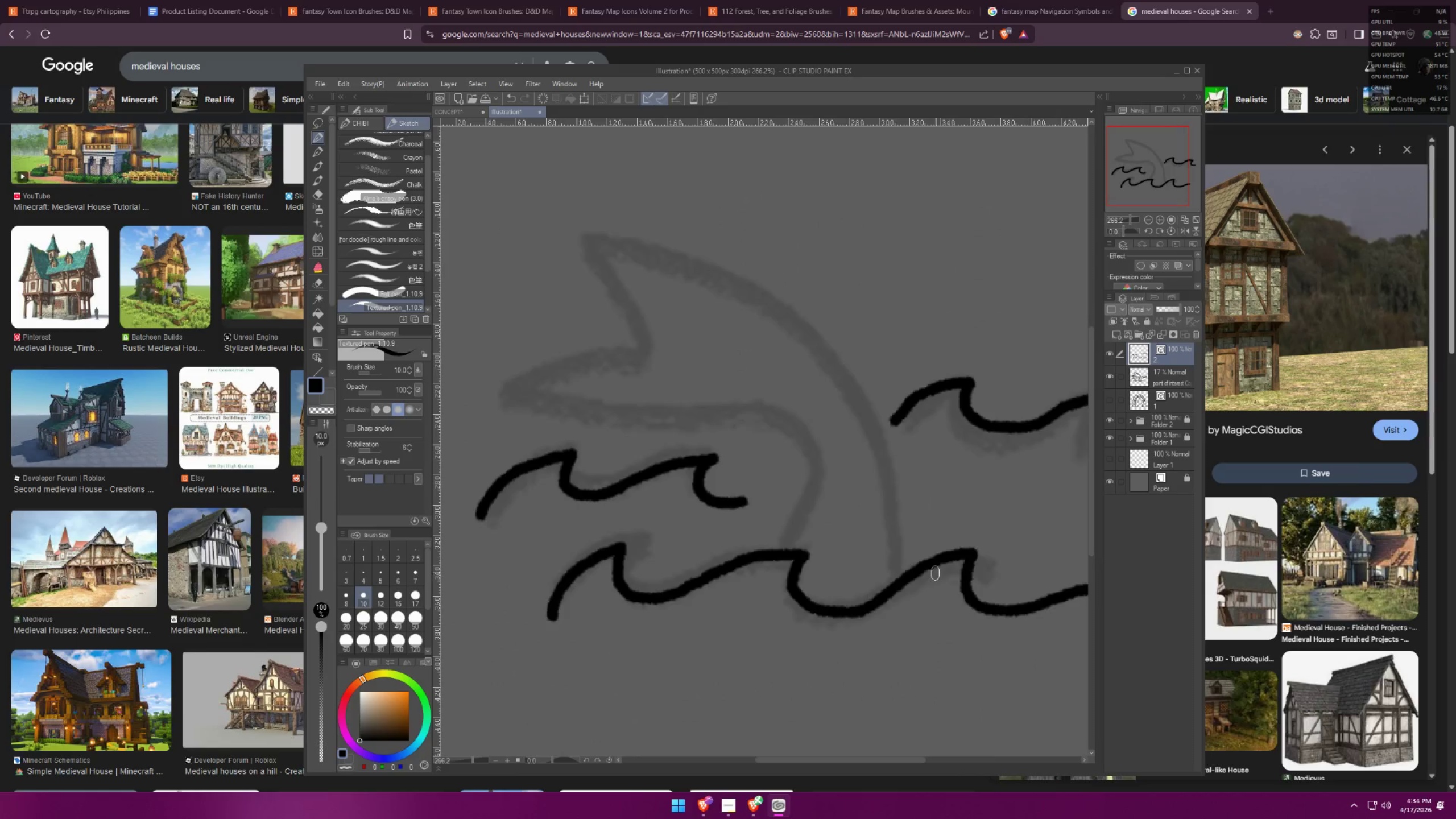 
scroll: coordinate [677, 540], scroll_direction: up, amount: 4.0
 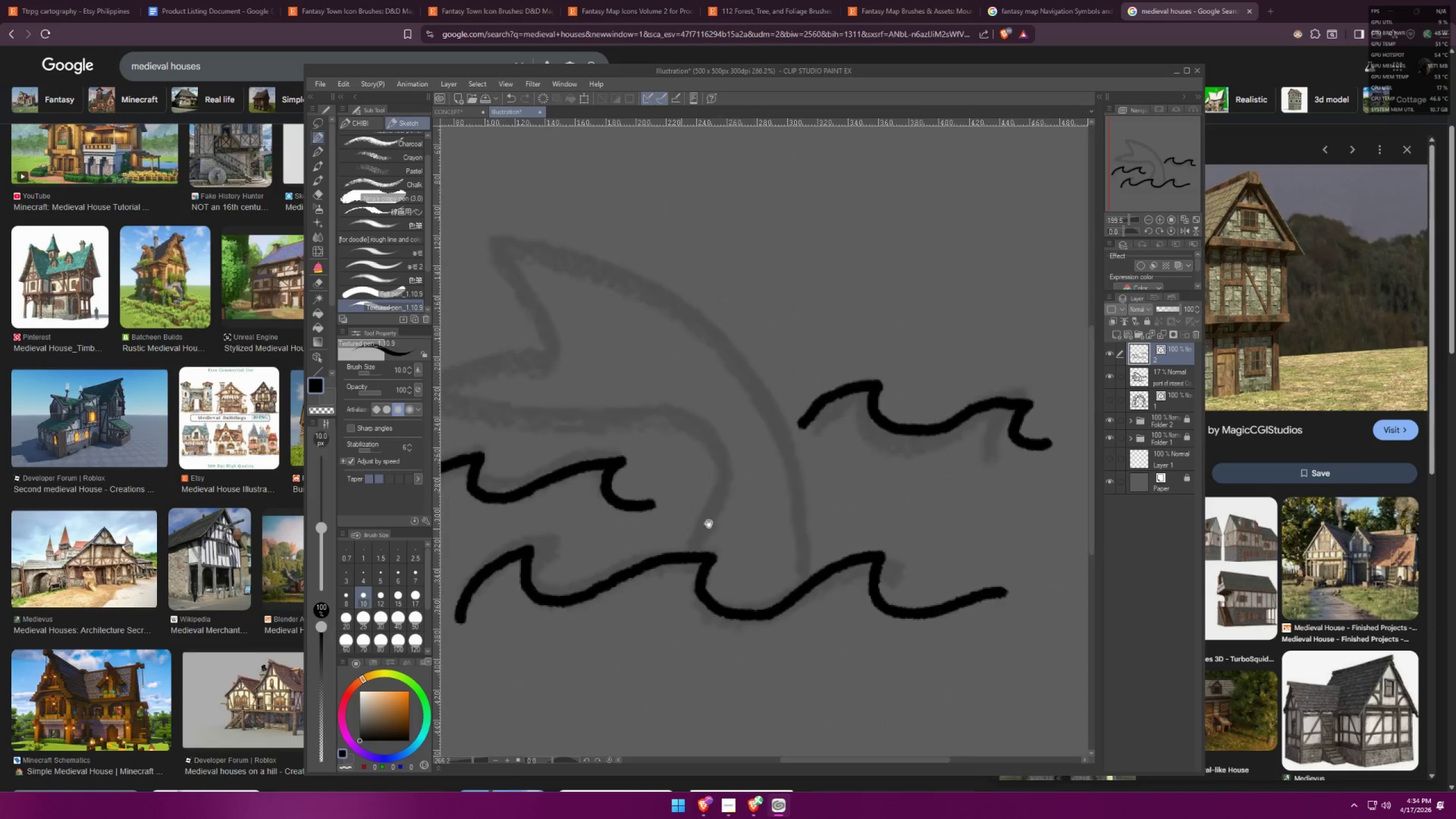 
key(Space)
 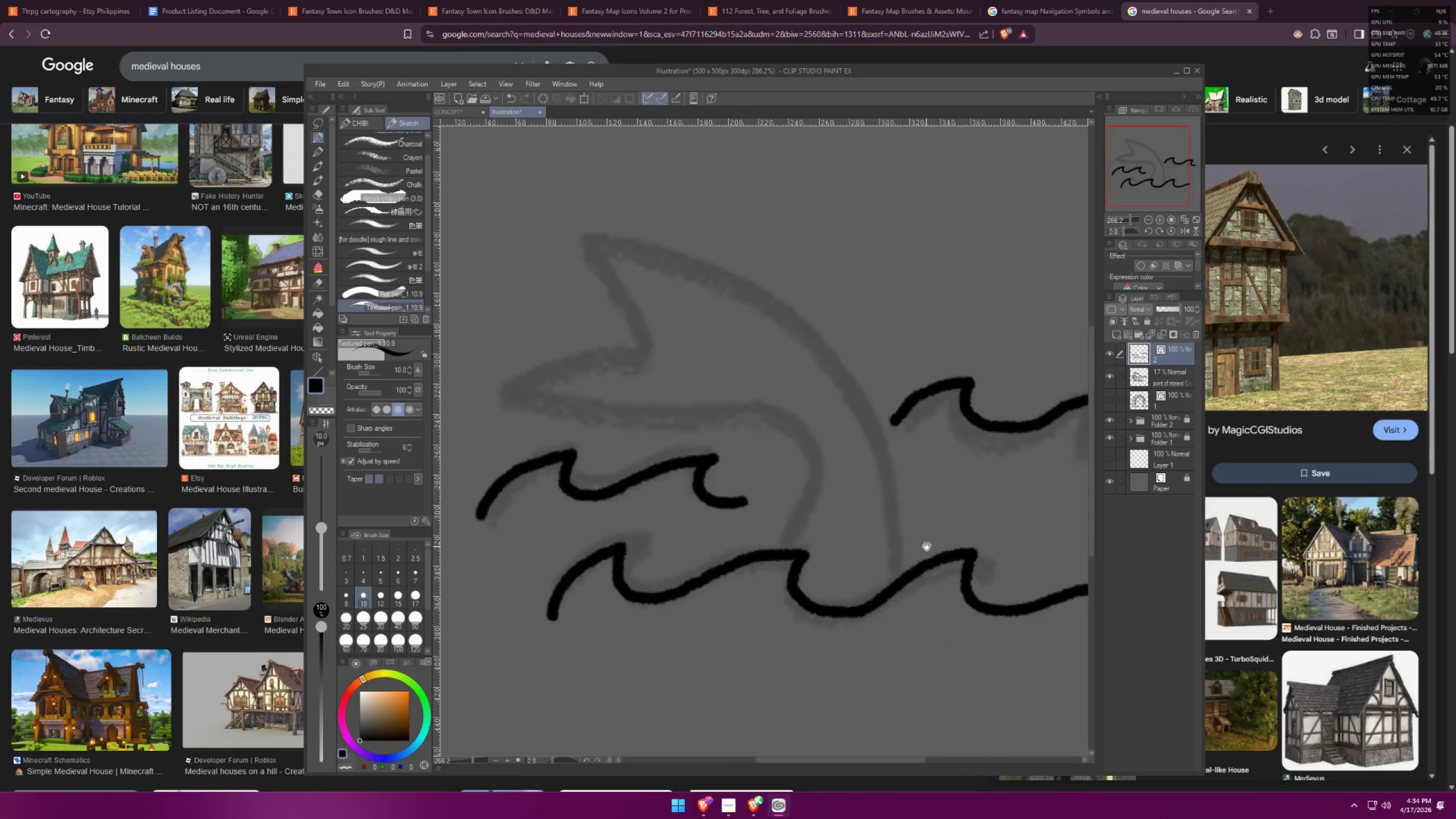 
scroll: coordinate [930, 543], scroll_direction: down, amount: 4.0
 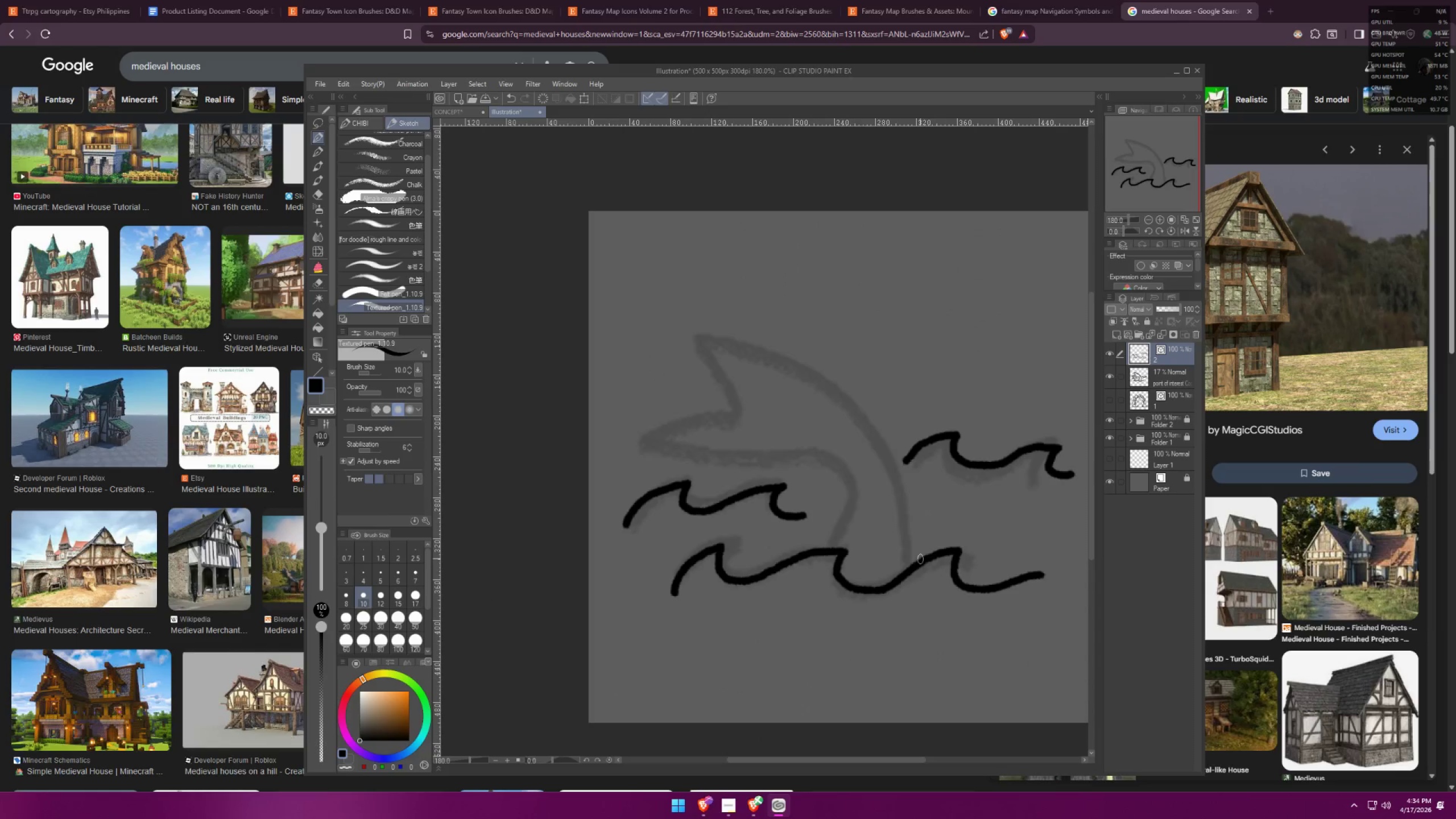 
left_click_drag(start_coordinate=[918, 558], to_coordinate=[687, 315])
 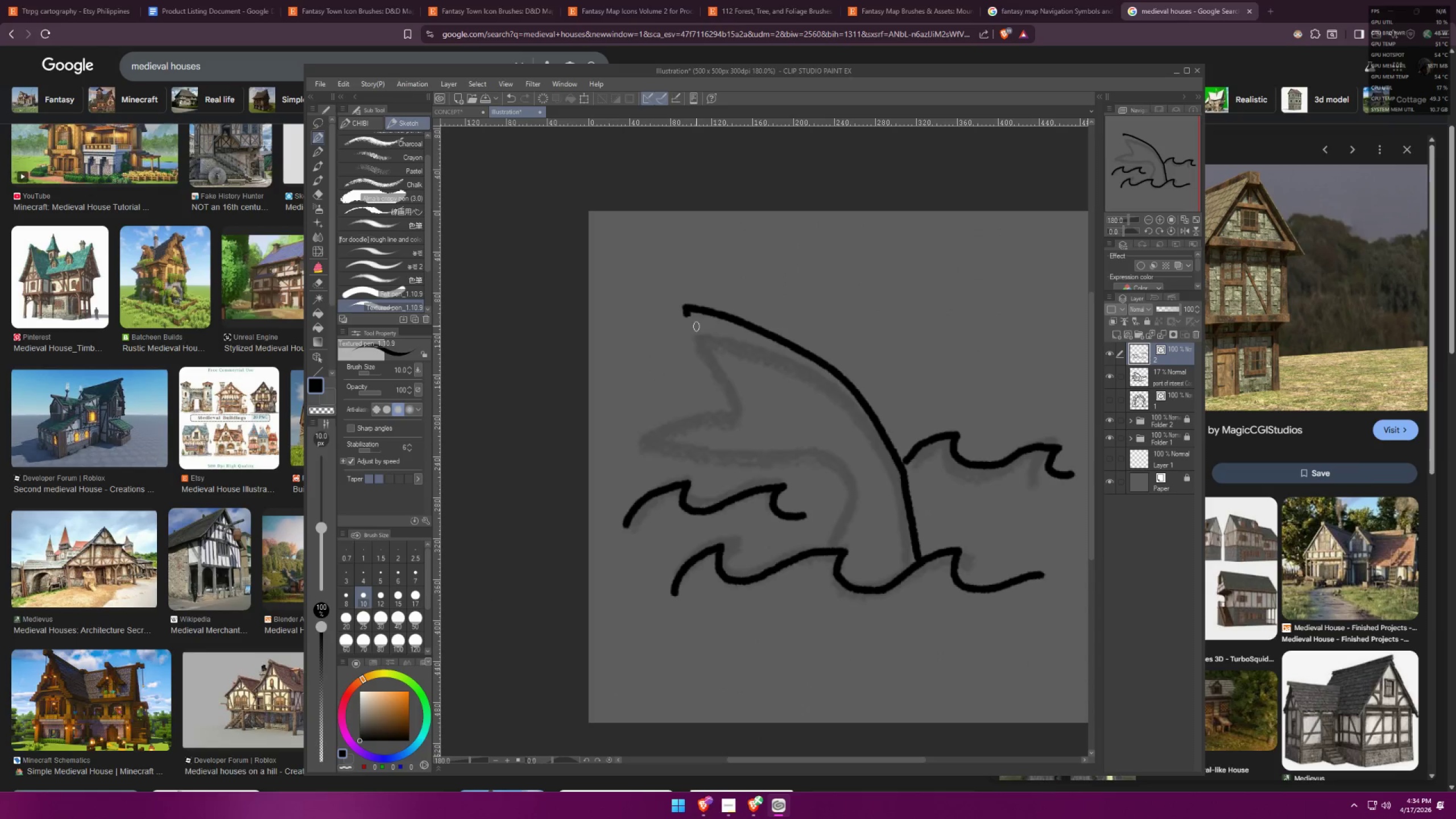 
key(Control+ControlLeft)
 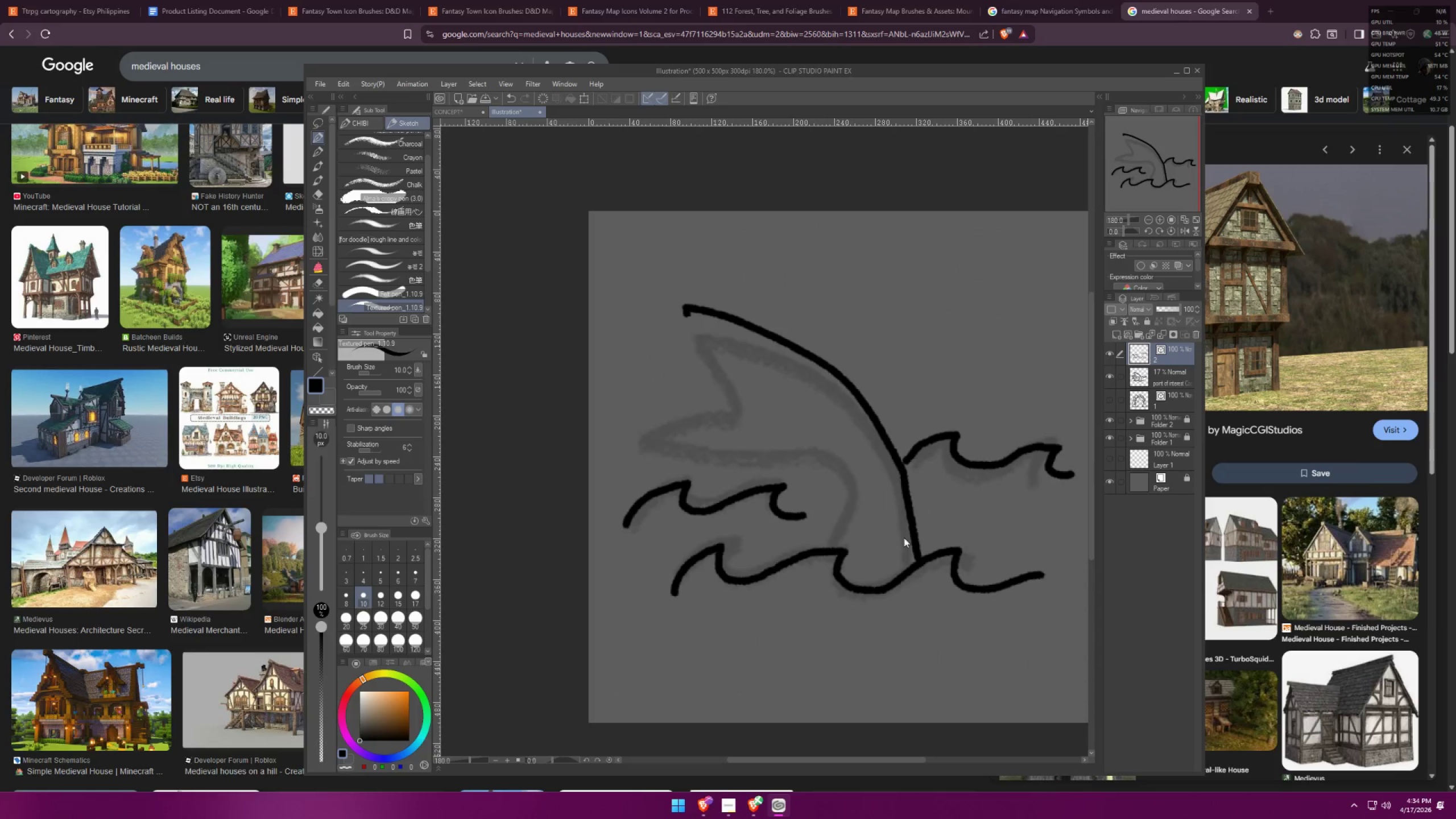 
key(Control+Z)
 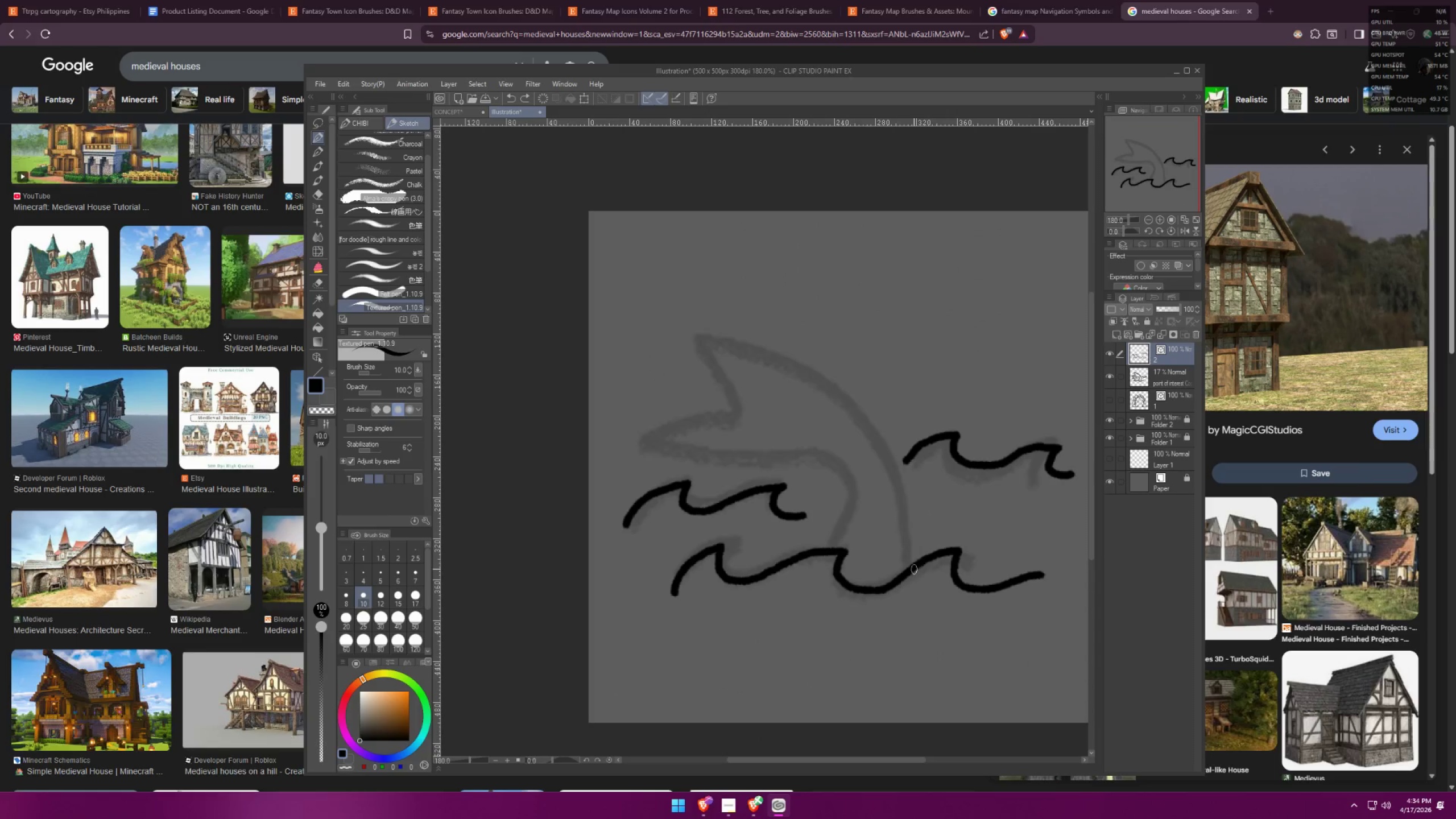 
left_click_drag(start_coordinate=[915, 568], to_coordinate=[875, 465])
 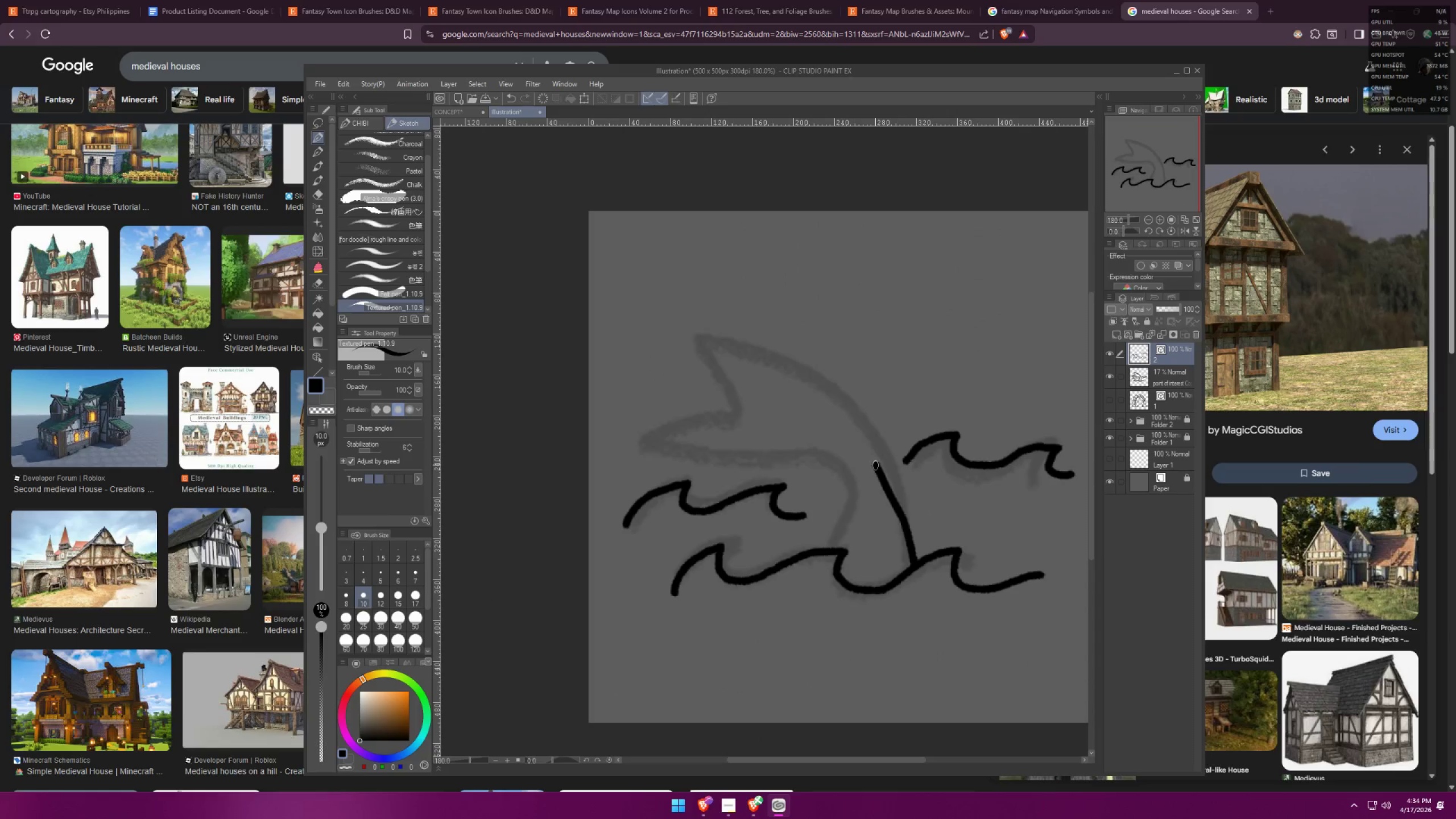 
key(Control+ControlLeft)
 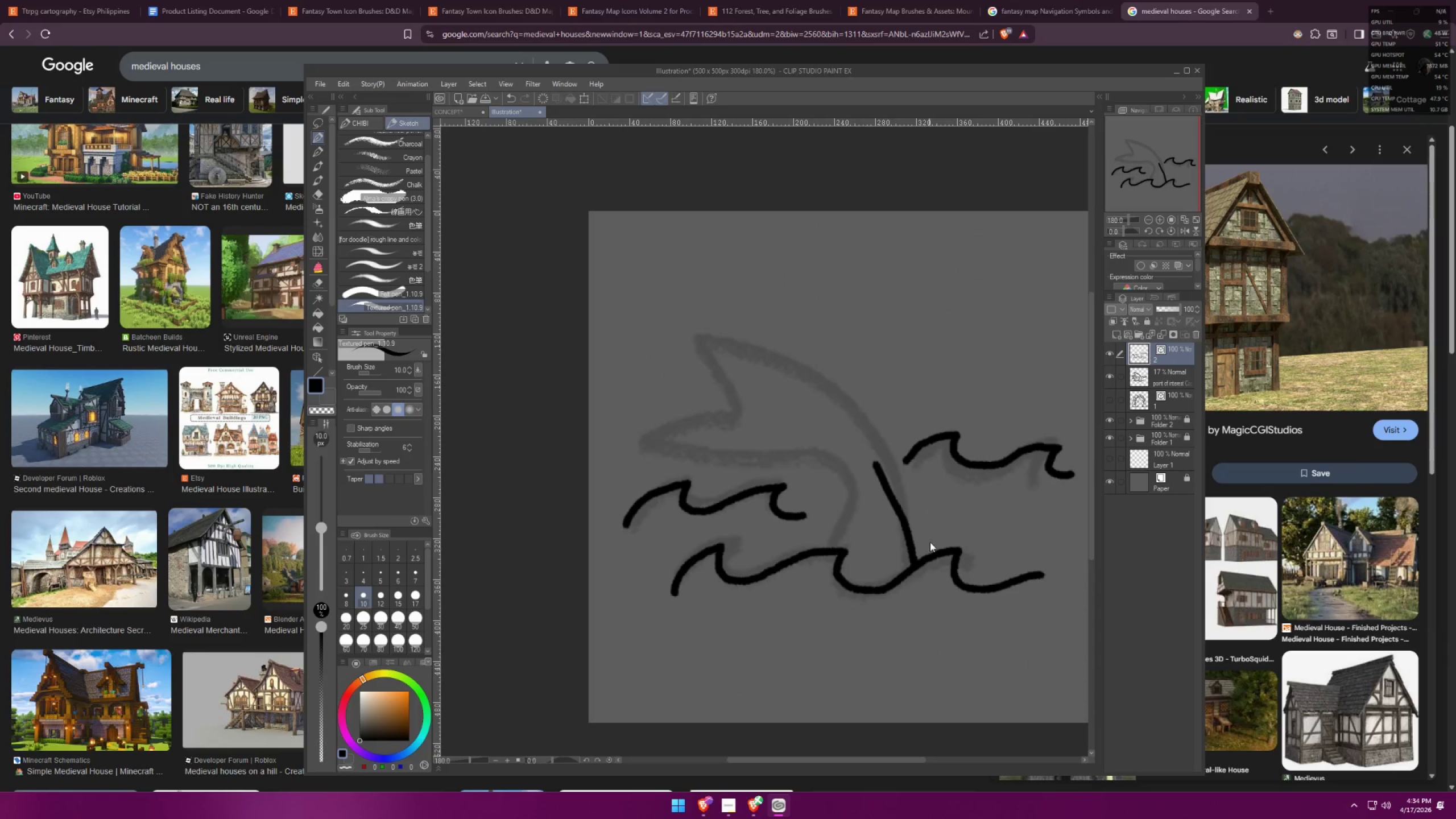 
key(Control+Z)
 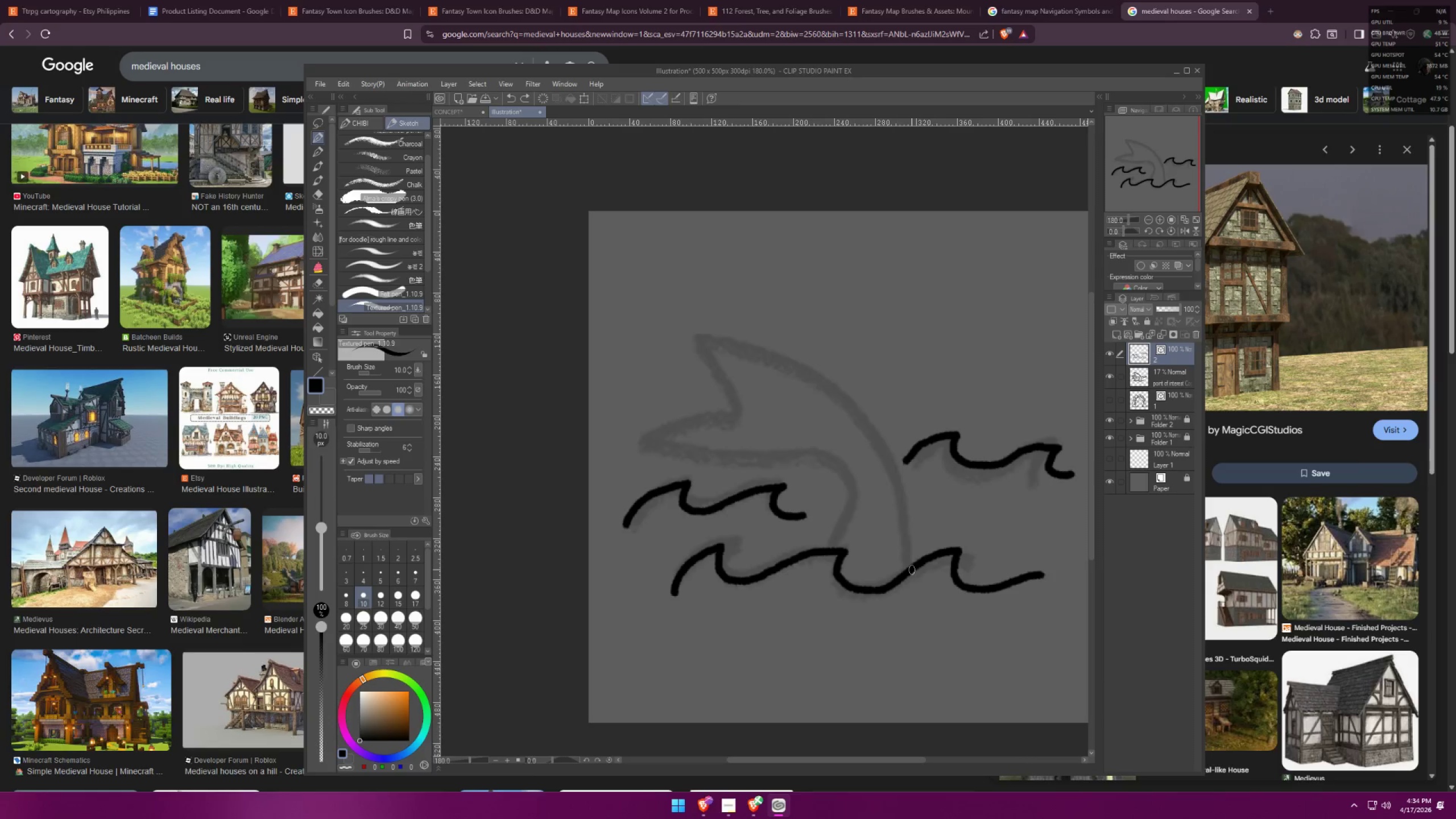 
left_click_drag(start_coordinate=[911, 569], to_coordinate=[897, 435])
 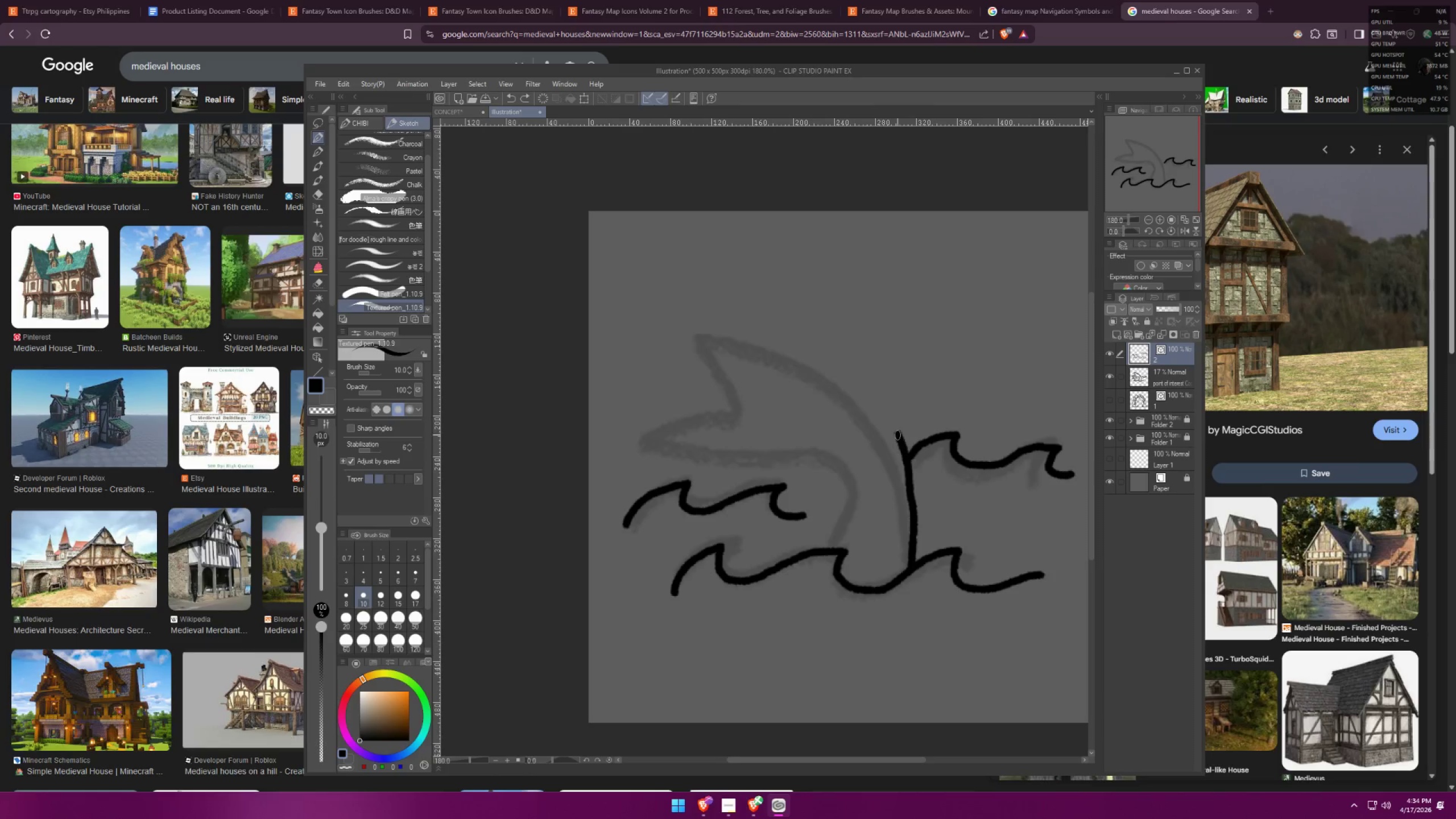 
key(Control+ControlLeft)
 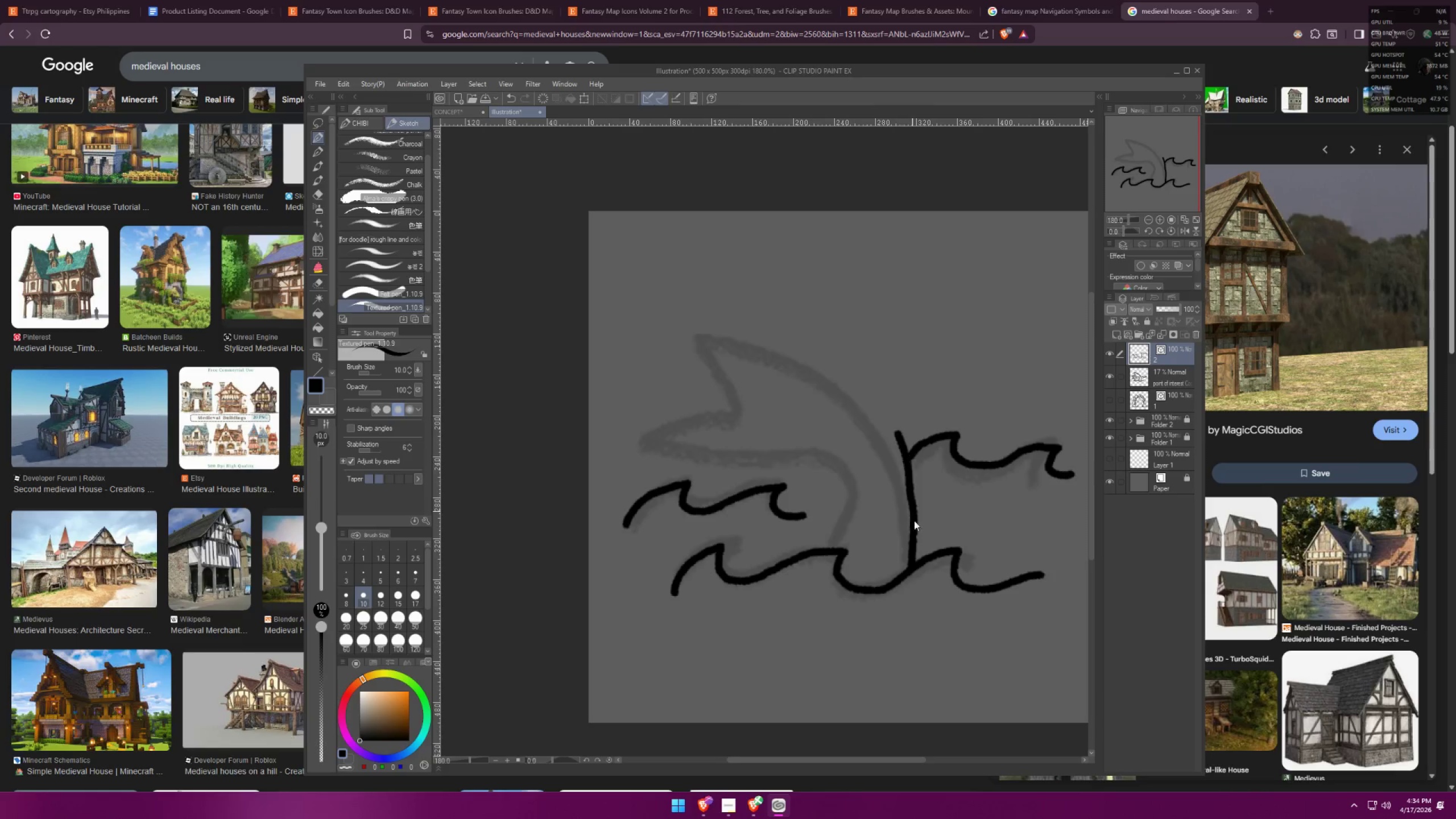 
key(Control+Z)
 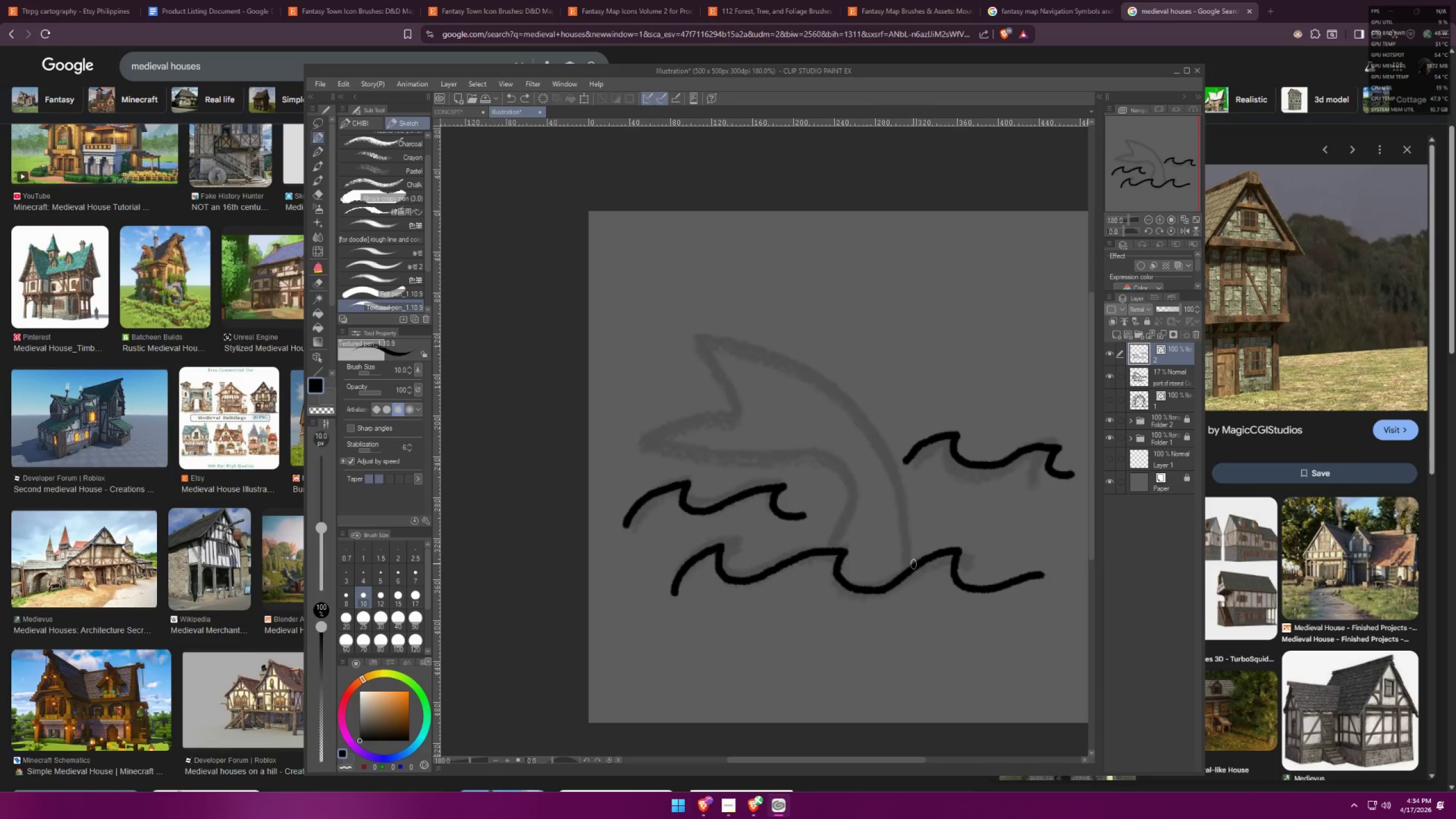 
left_click_drag(start_coordinate=[911, 568], to_coordinate=[843, 382])
 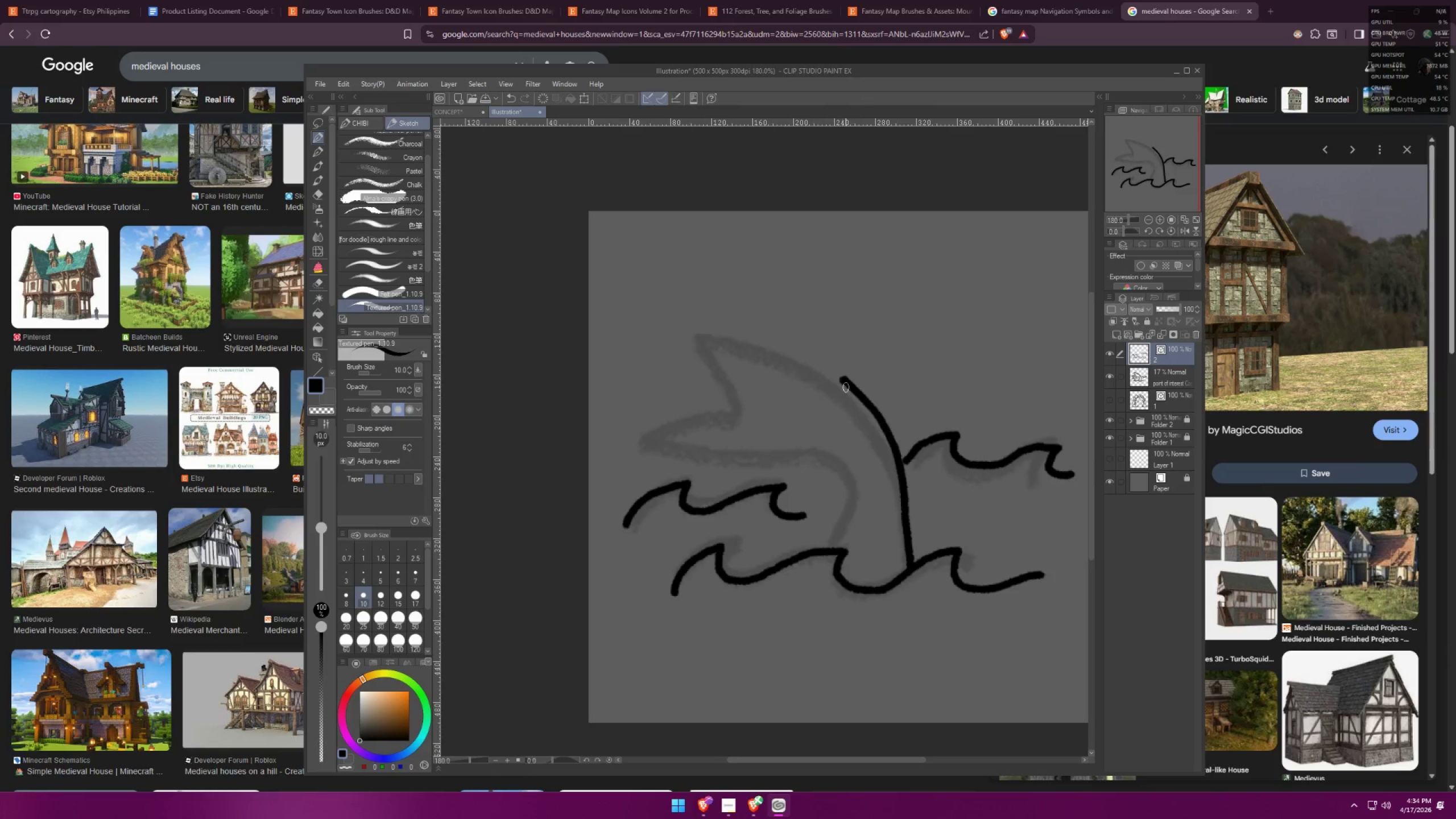 
key(Control+ControlLeft)
 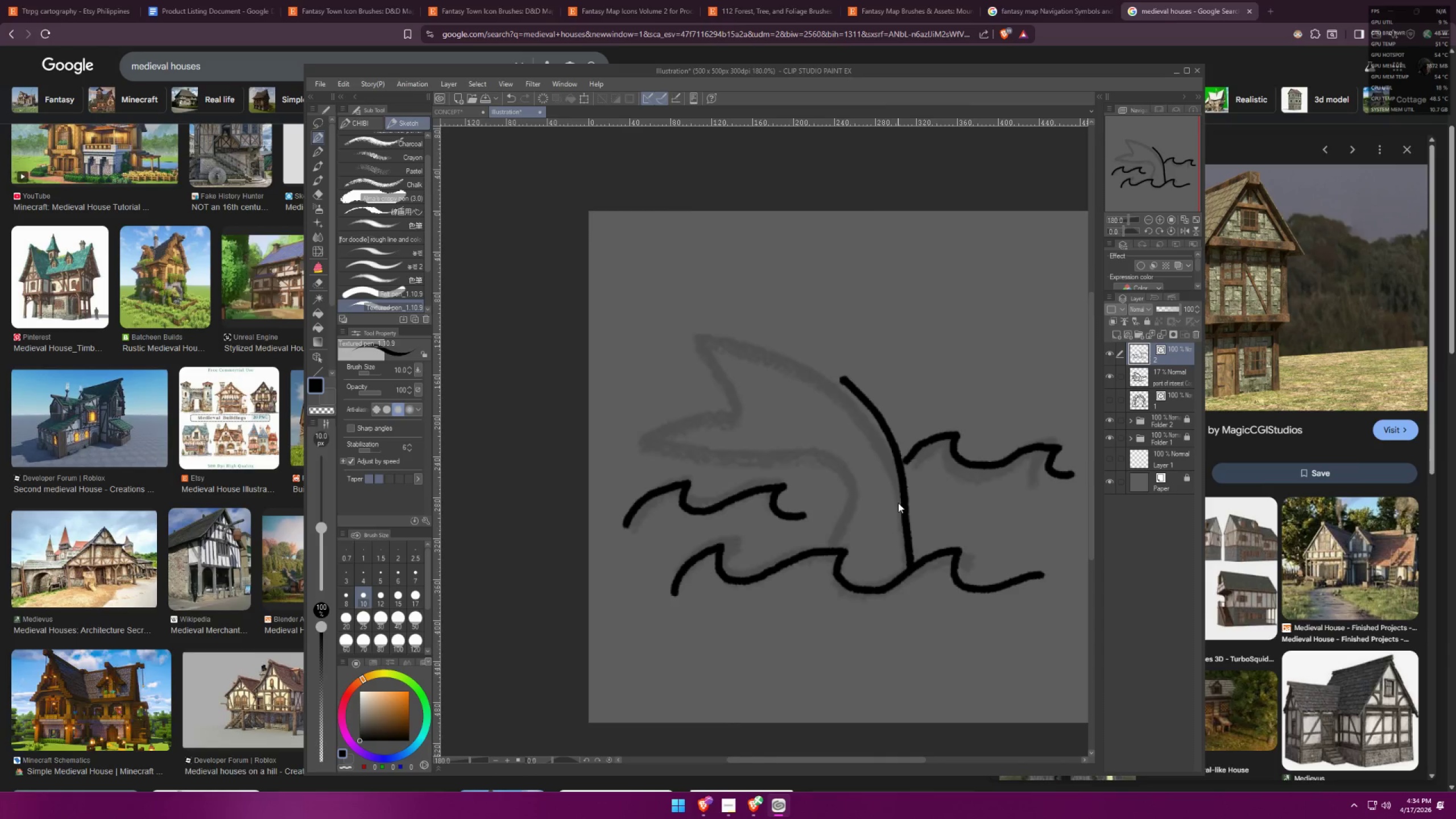 
type(zc)
 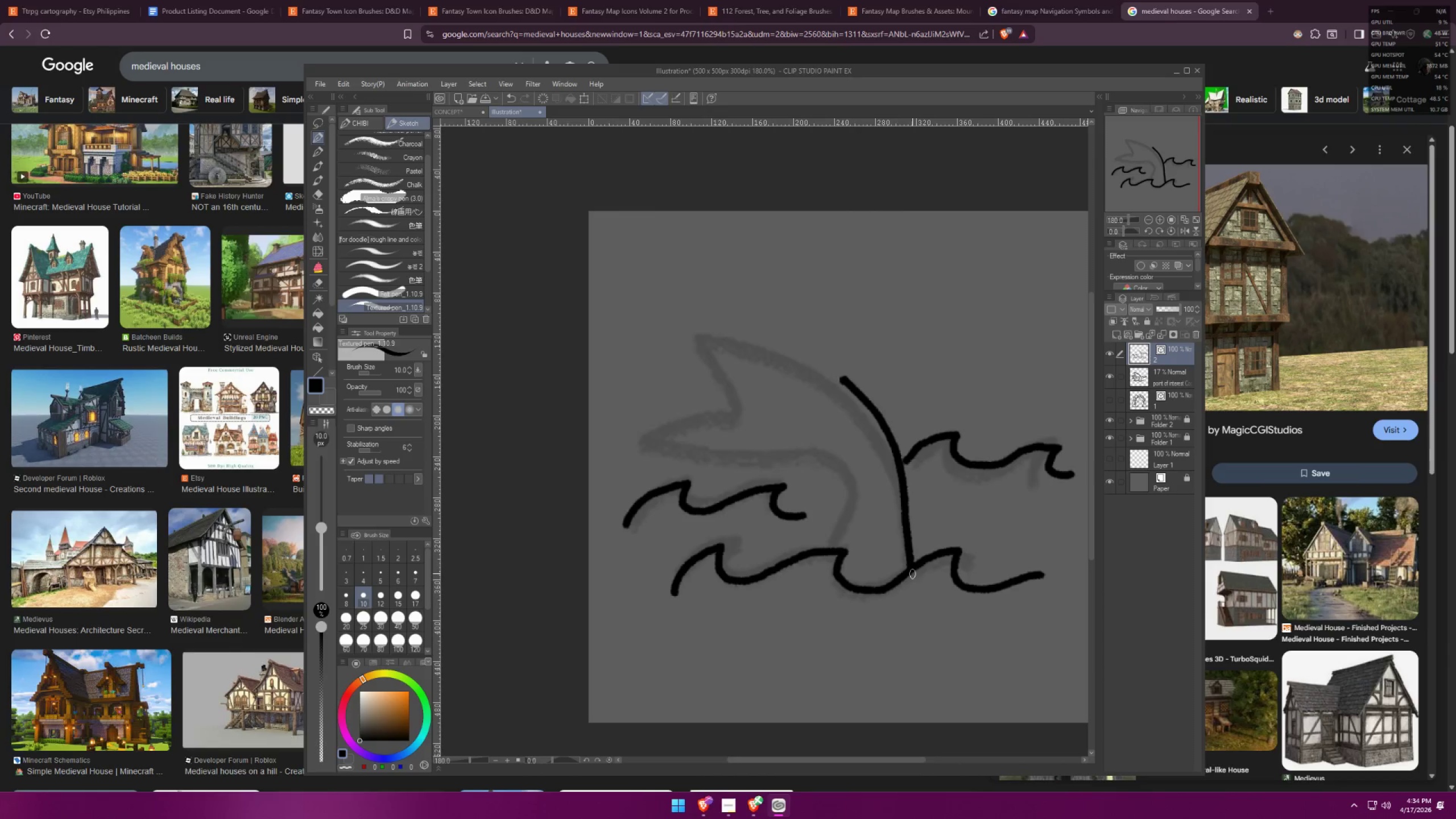 
key(Control+ControlLeft)
 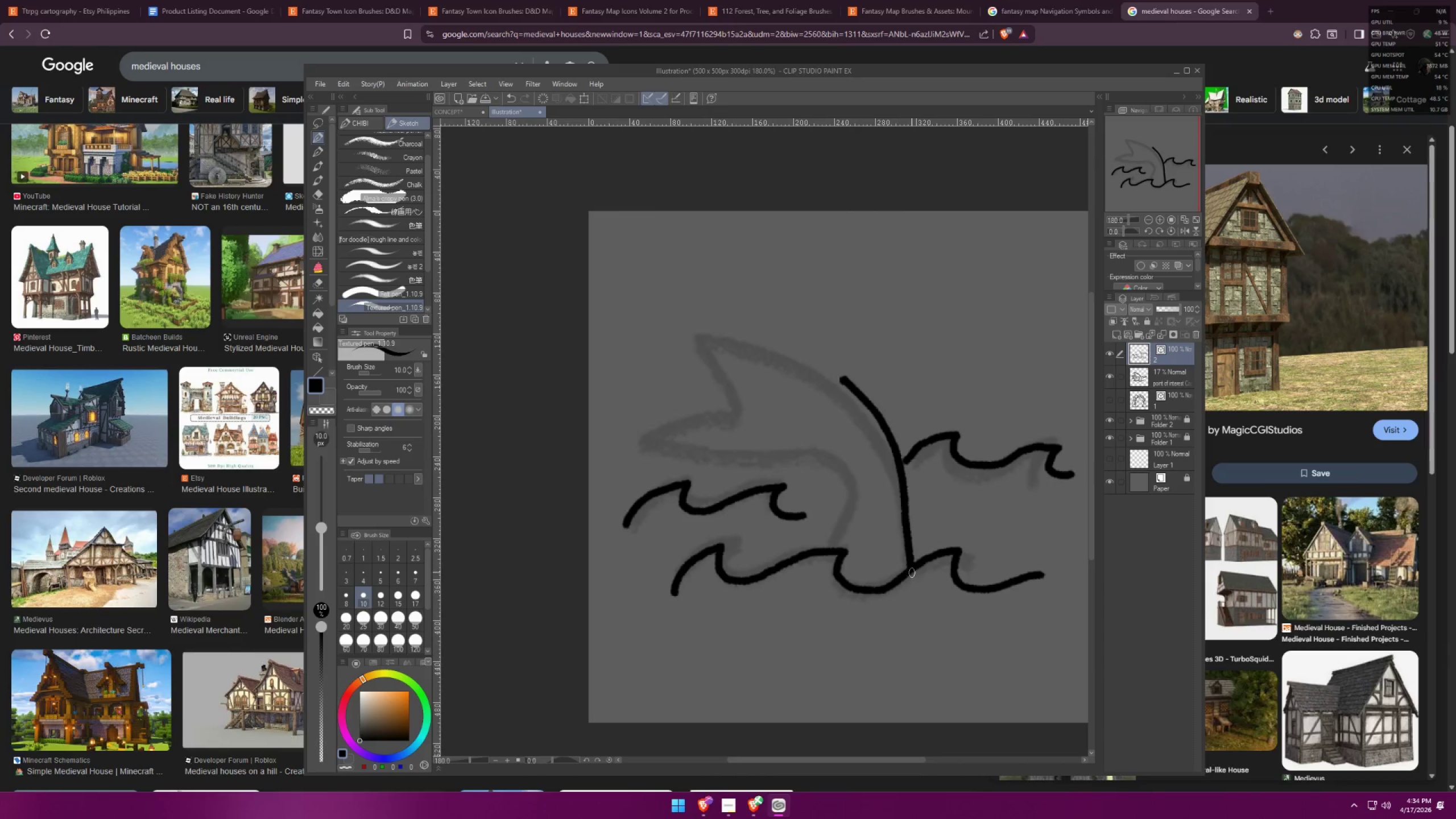 
key(Control+Z)
 